 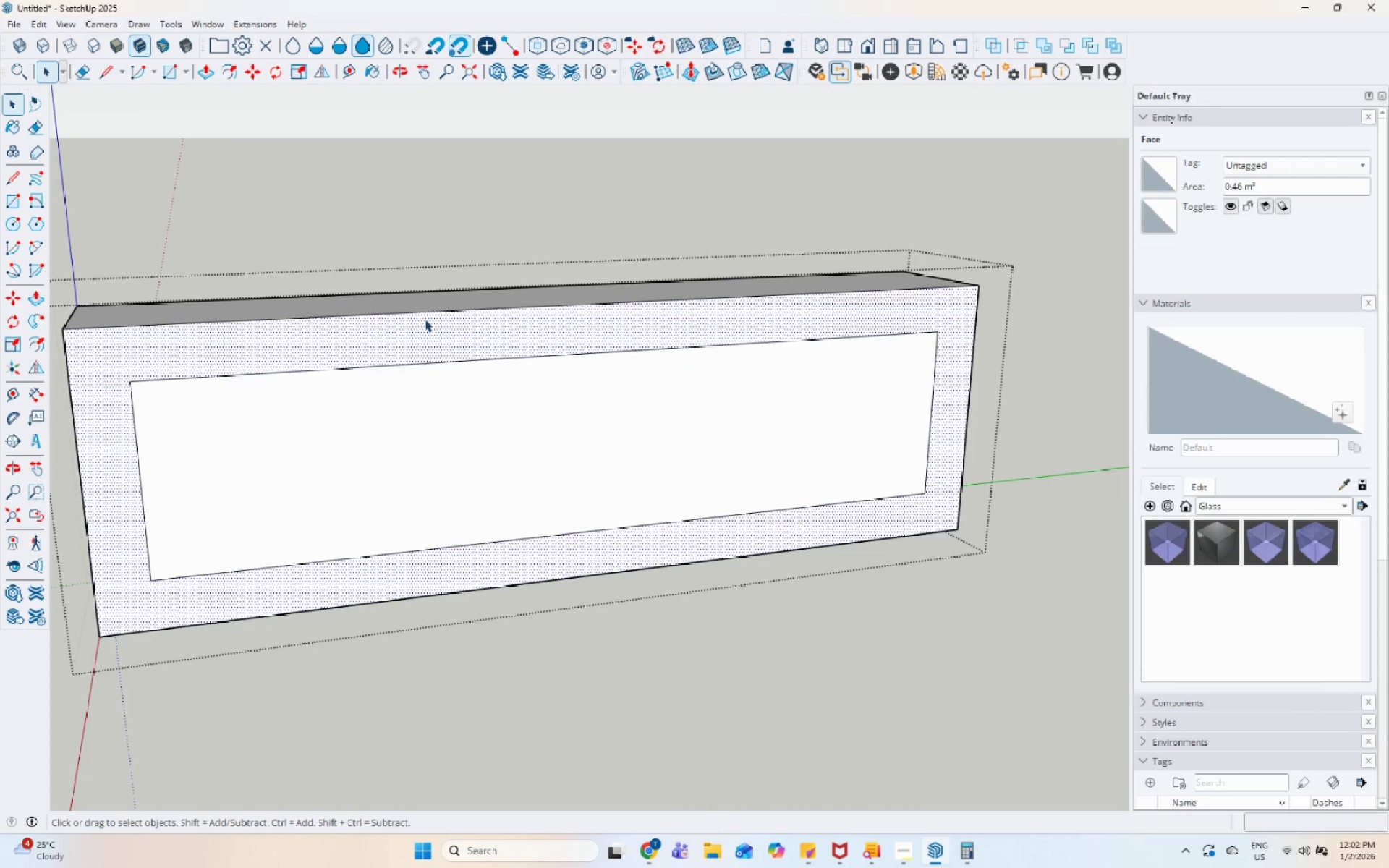 
key(L)
 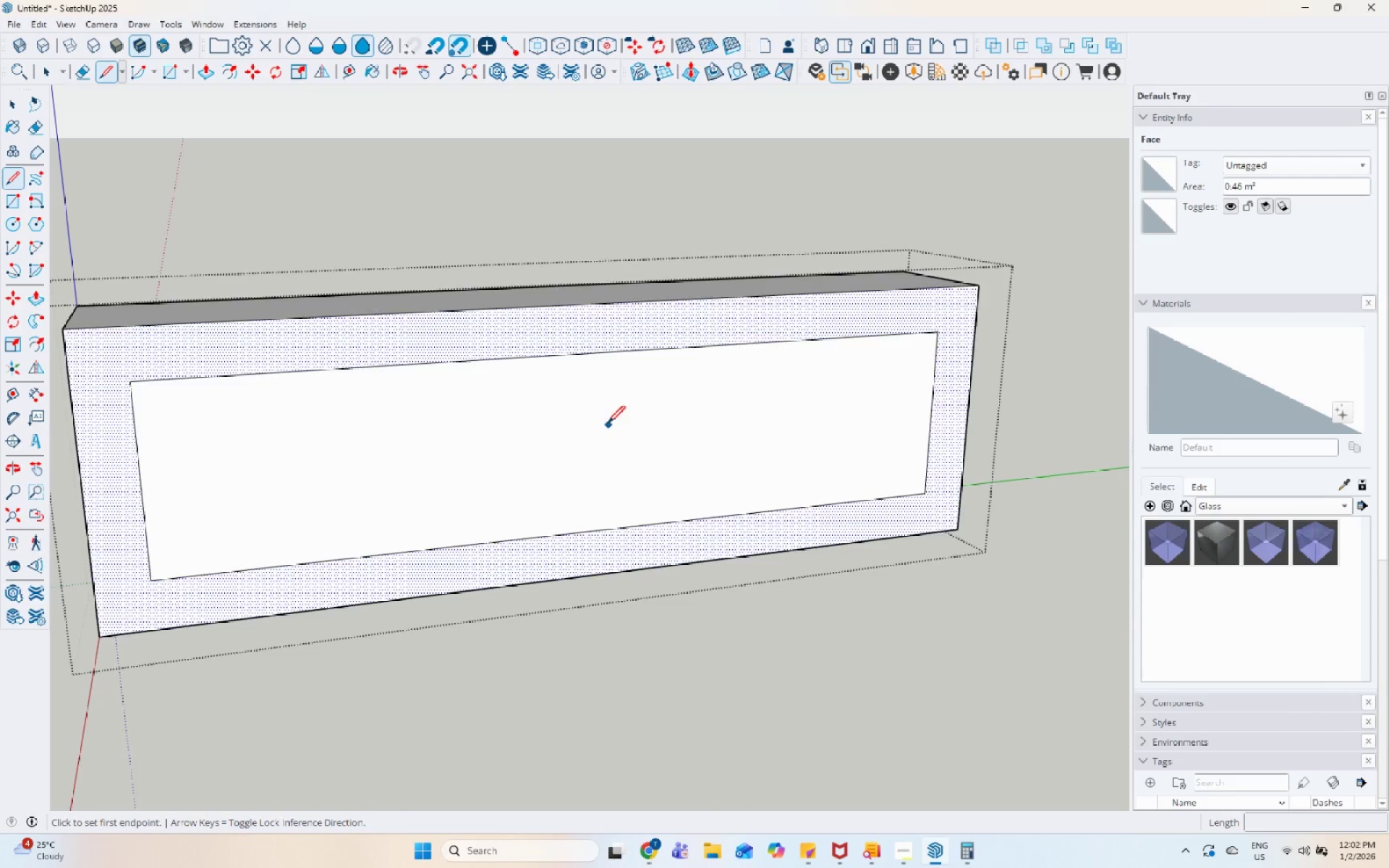 
scroll: coordinate [579, 414], scroll_direction: down, amount: 7.0
 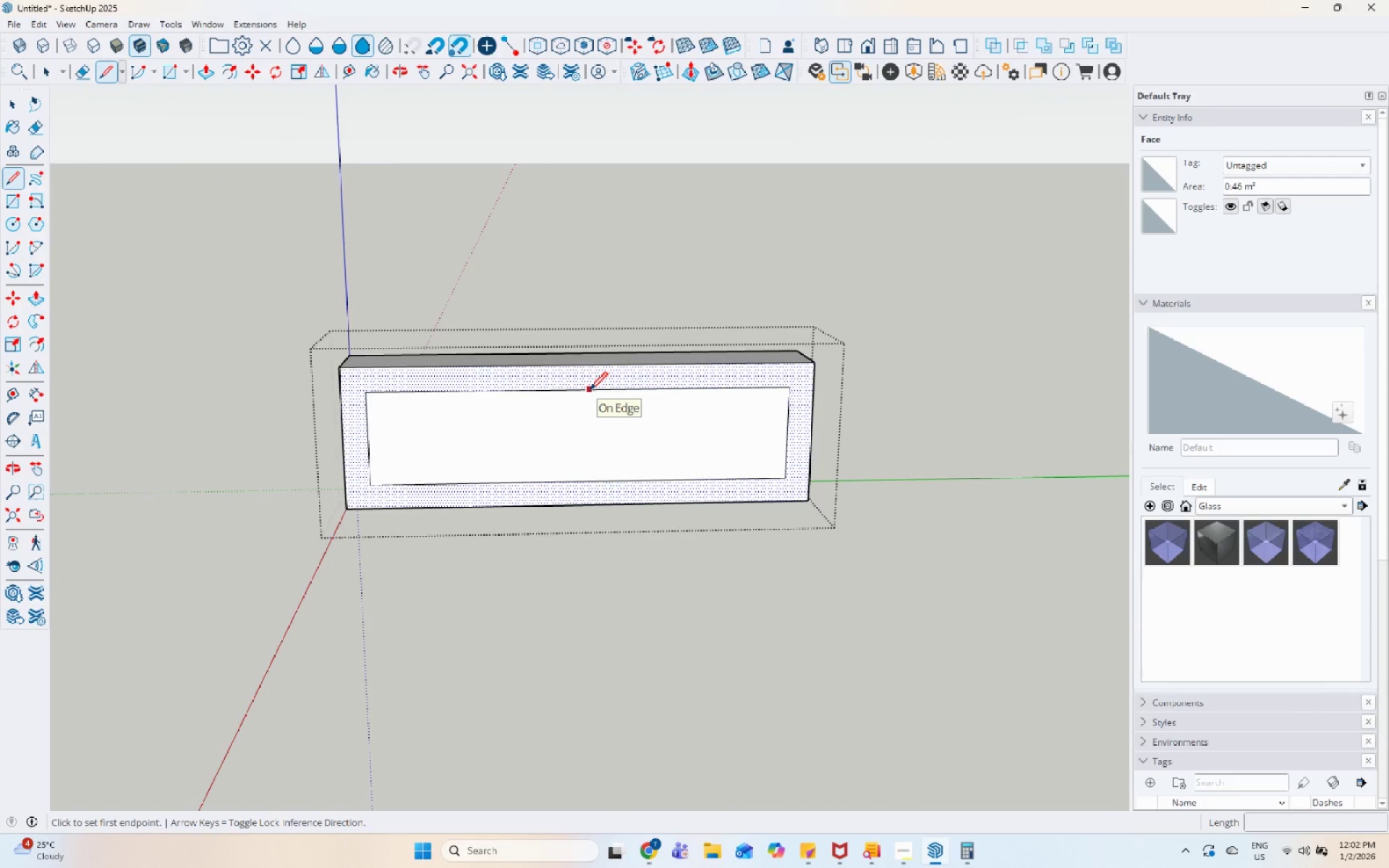 
left_click([579, 388])
 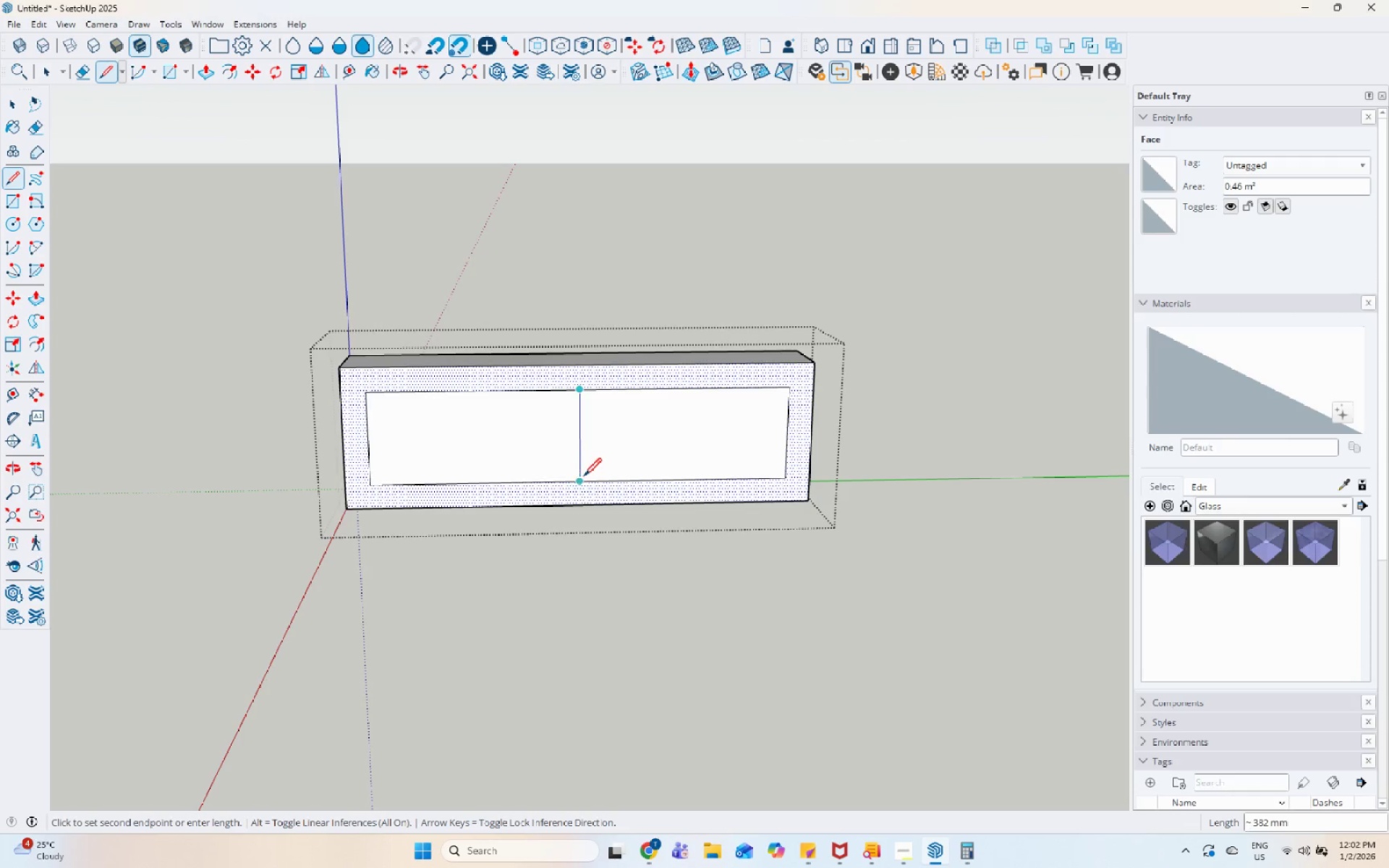 
left_click([584, 479])
 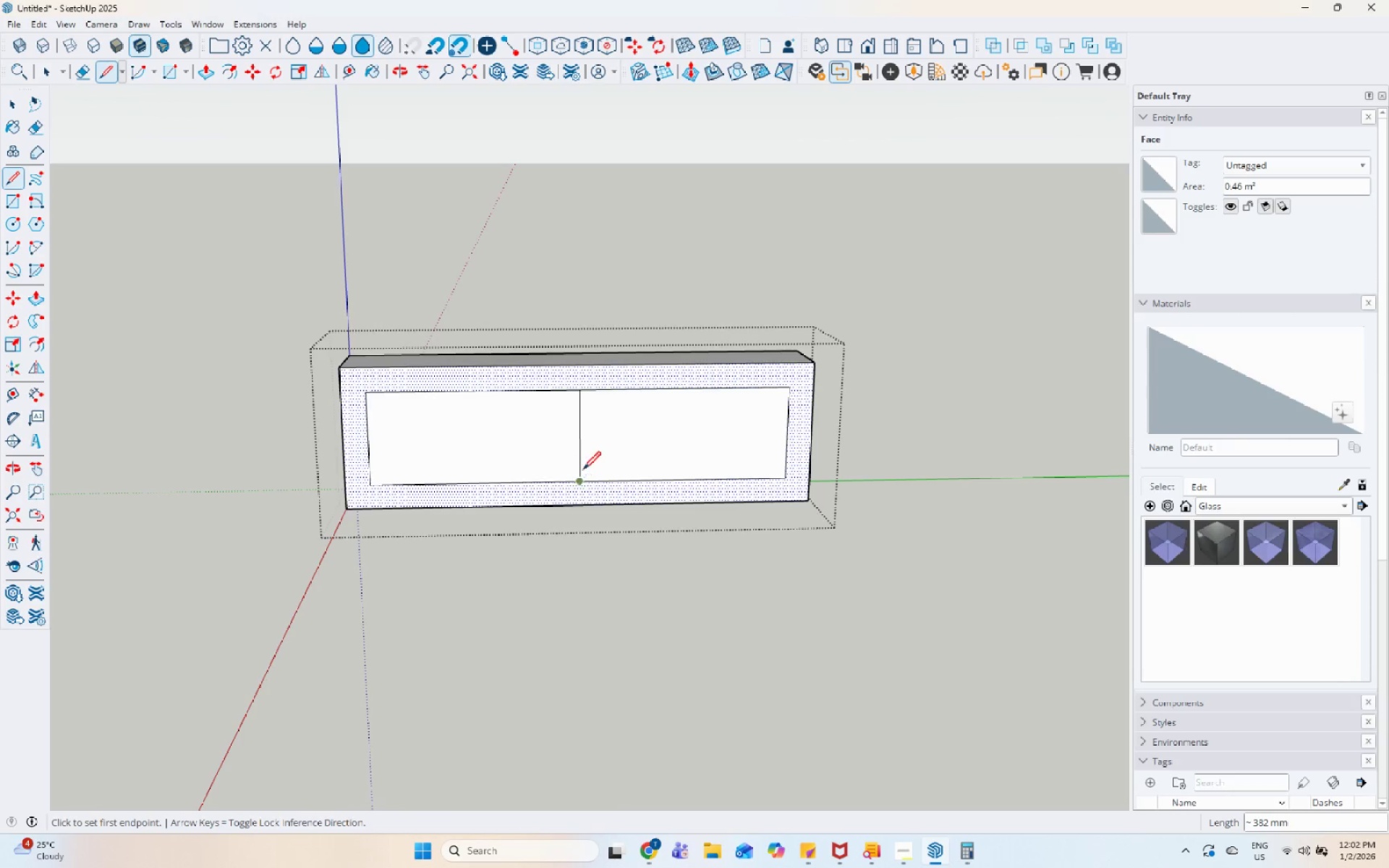 
key(Space)
 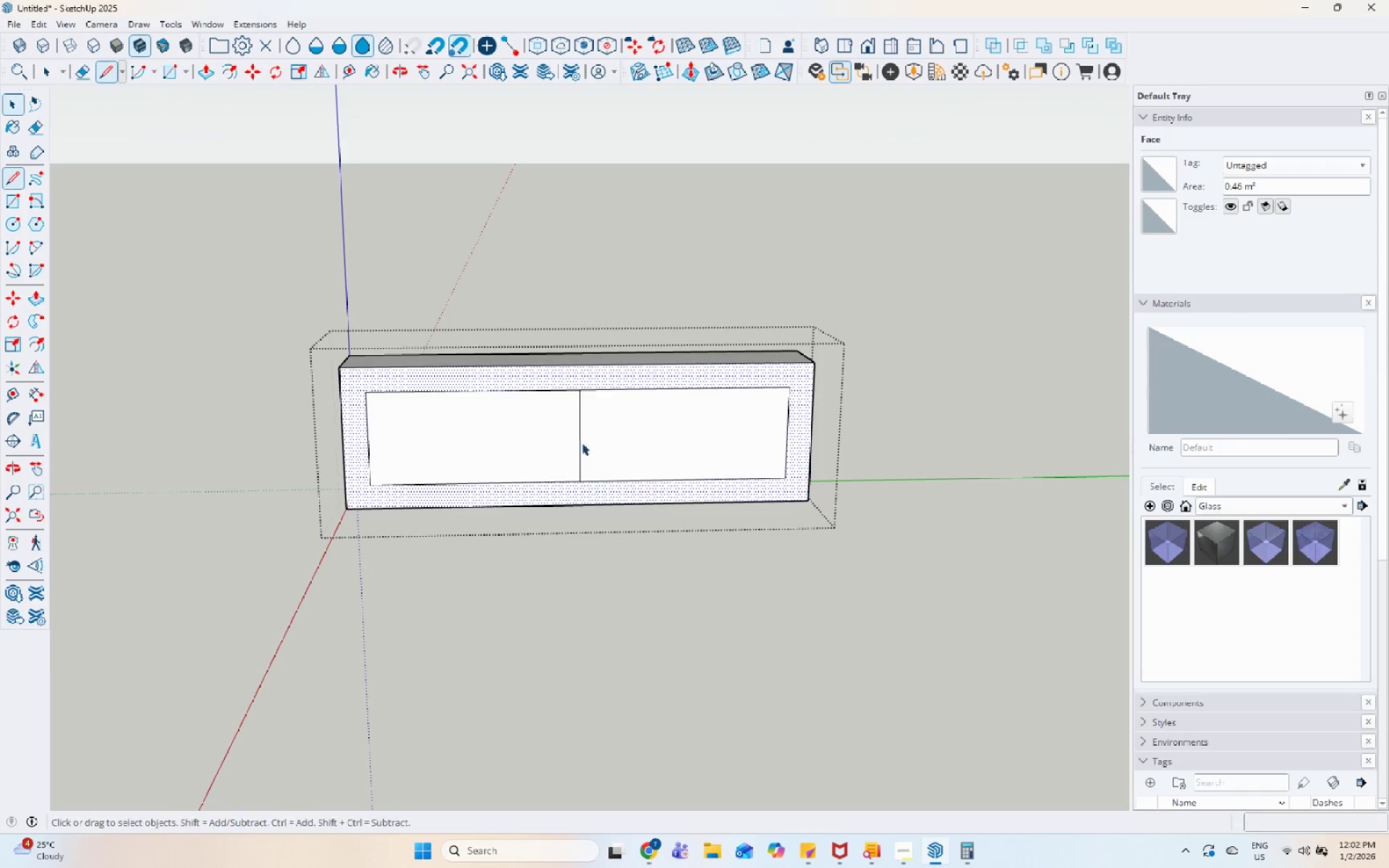 
left_click([578, 427])
 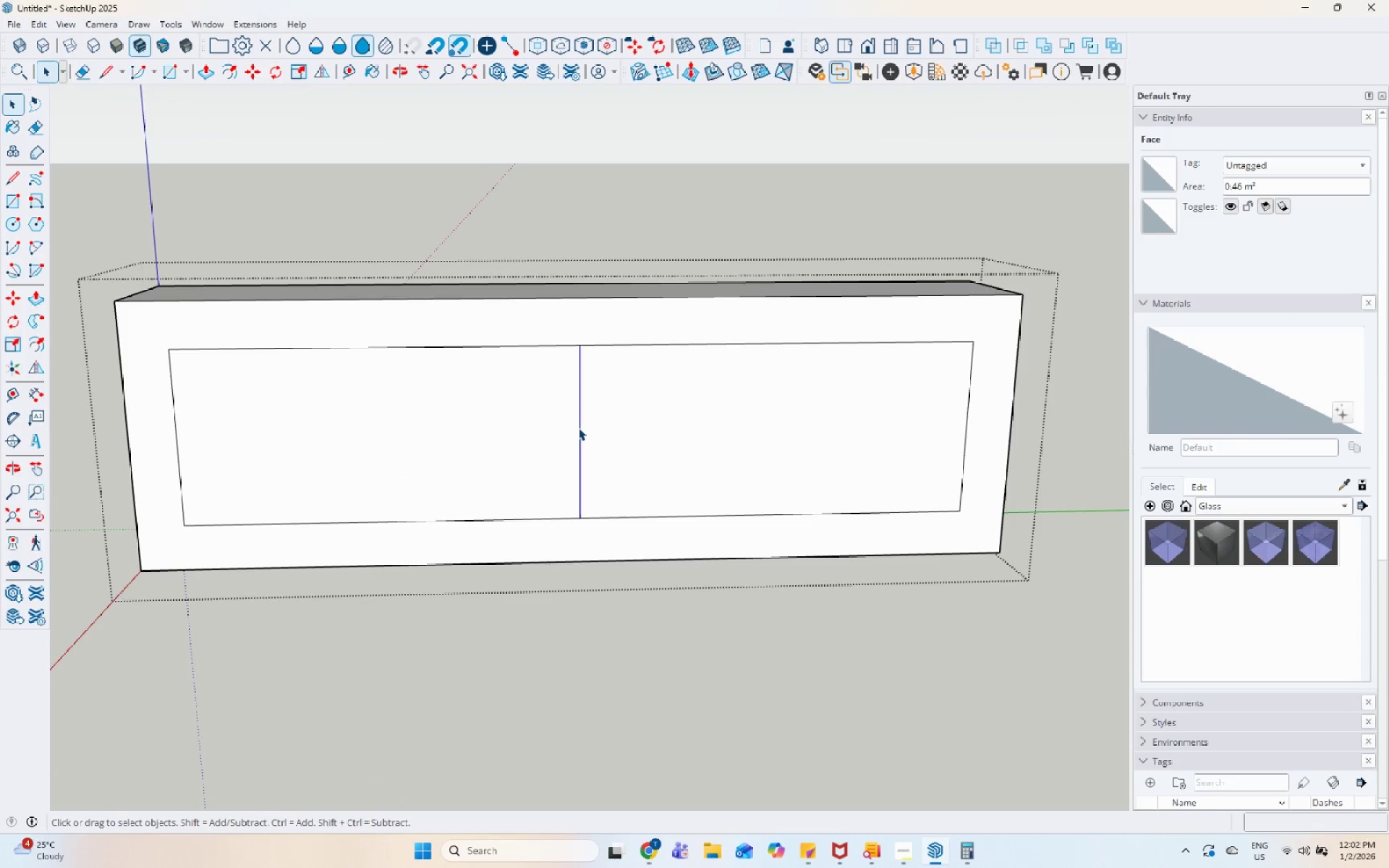 
scroll: coordinate [579, 438], scroll_direction: up, amount: 6.0
 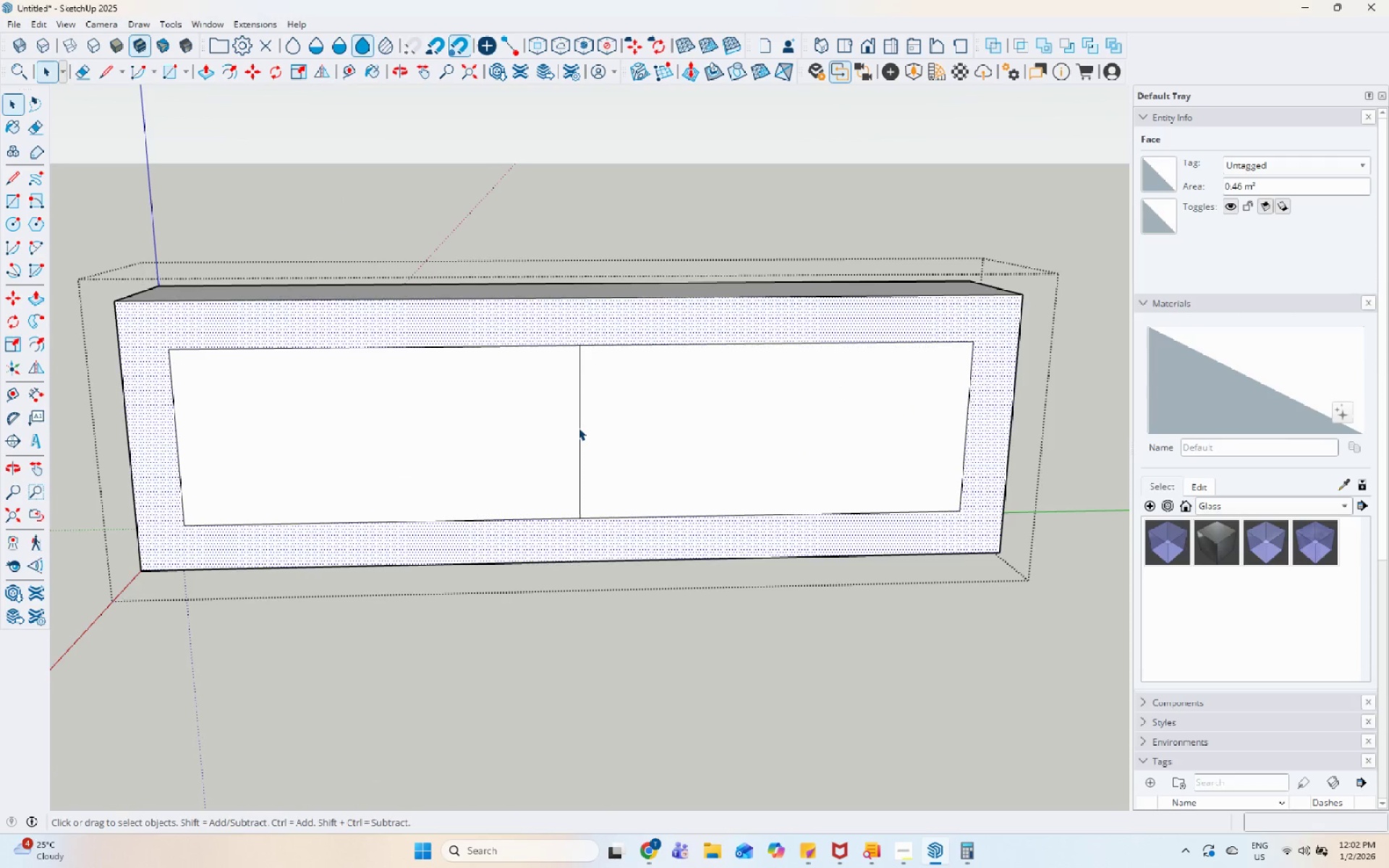 
key(M)
 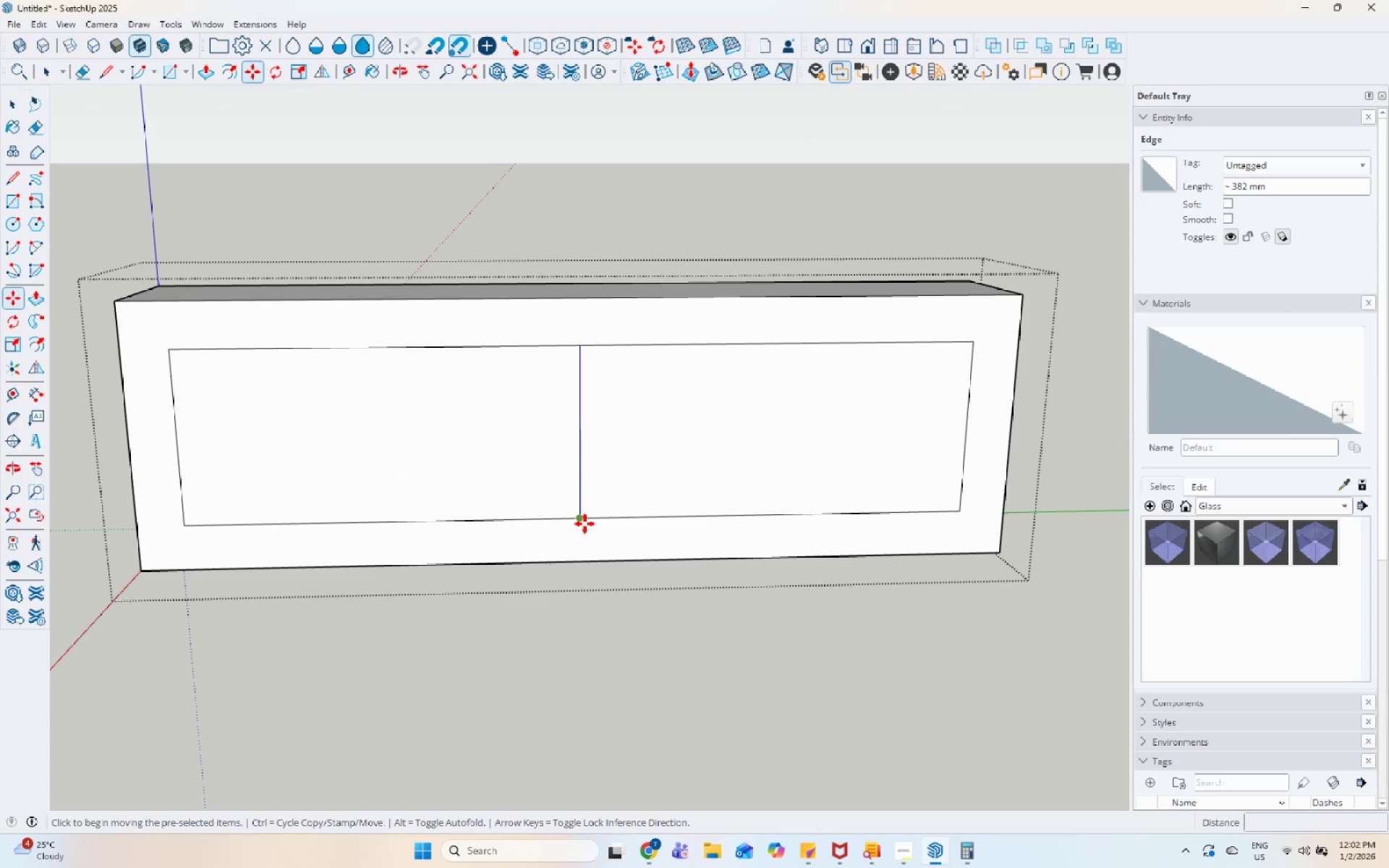 
key(Control+ControlLeft)
 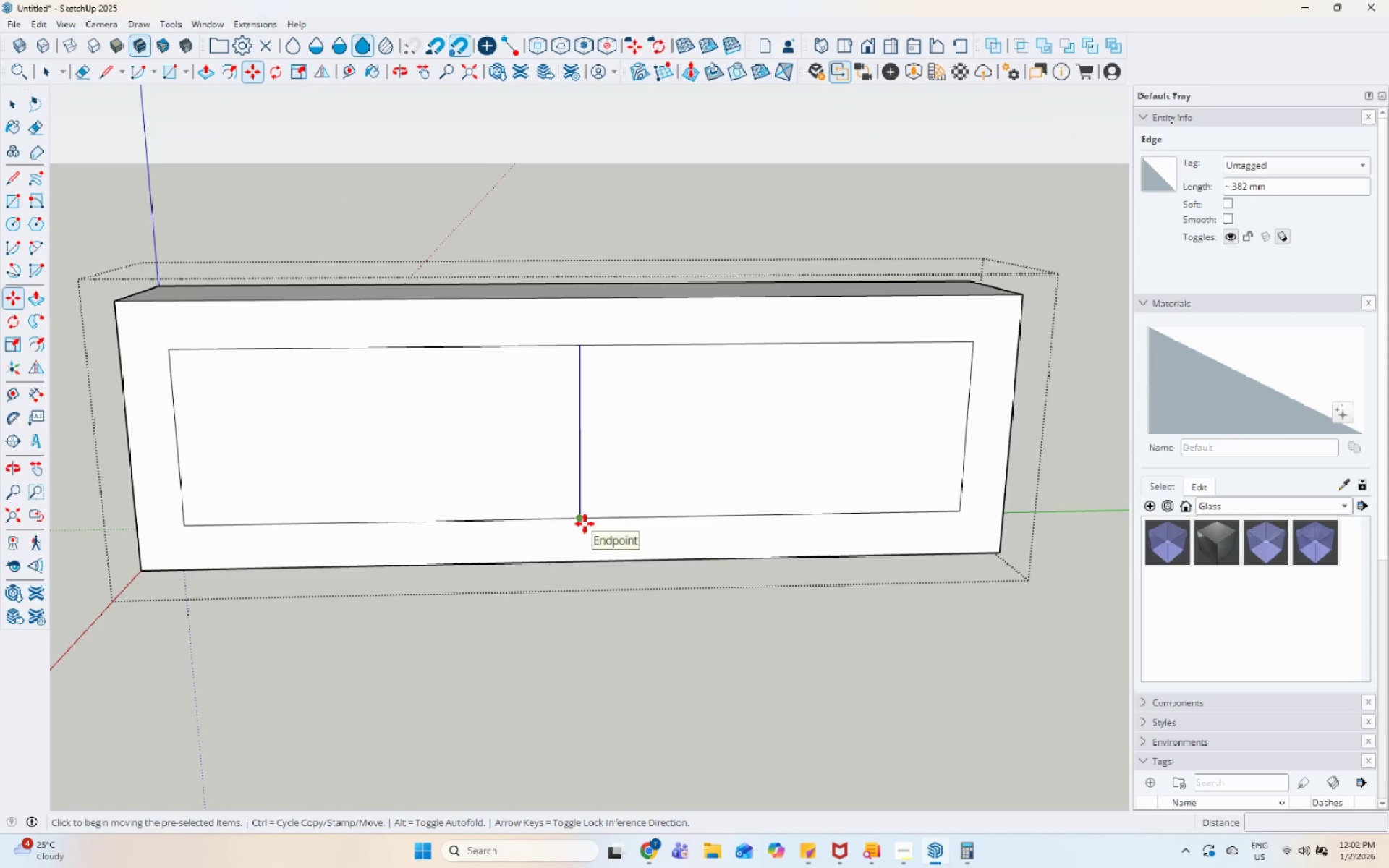 
left_click([585, 524])
 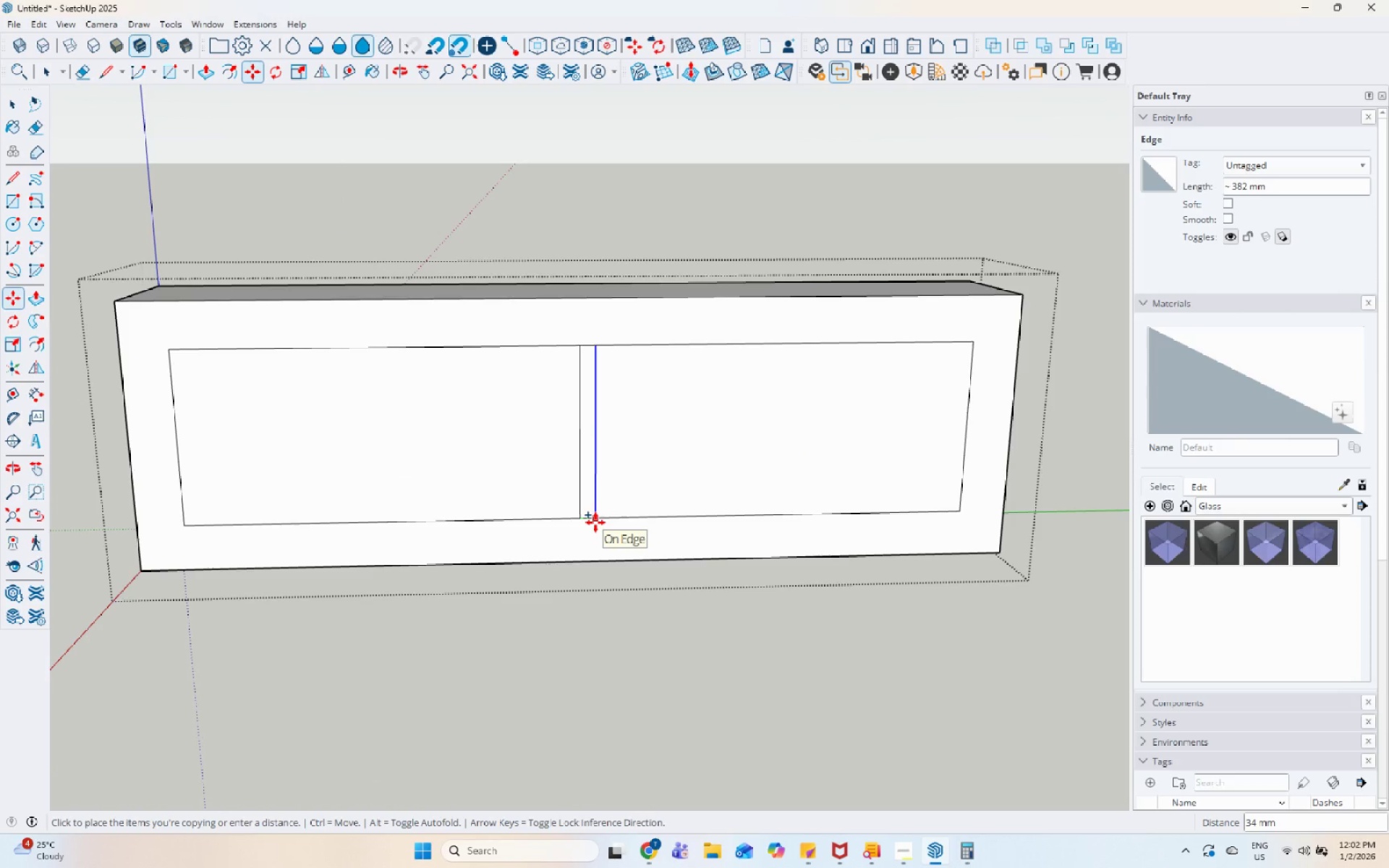 
key(Numpad5)
 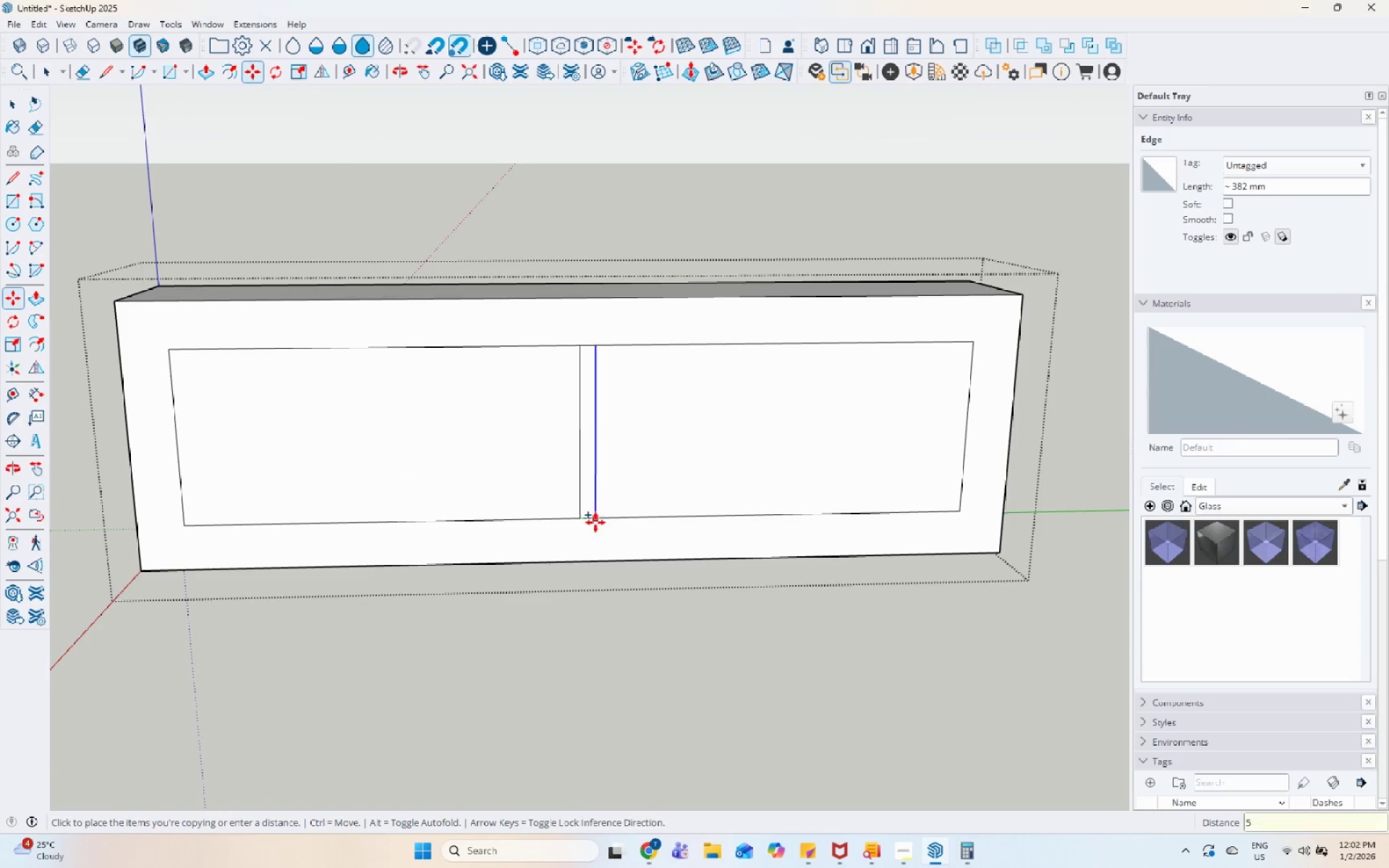 
key(Numpad0)
 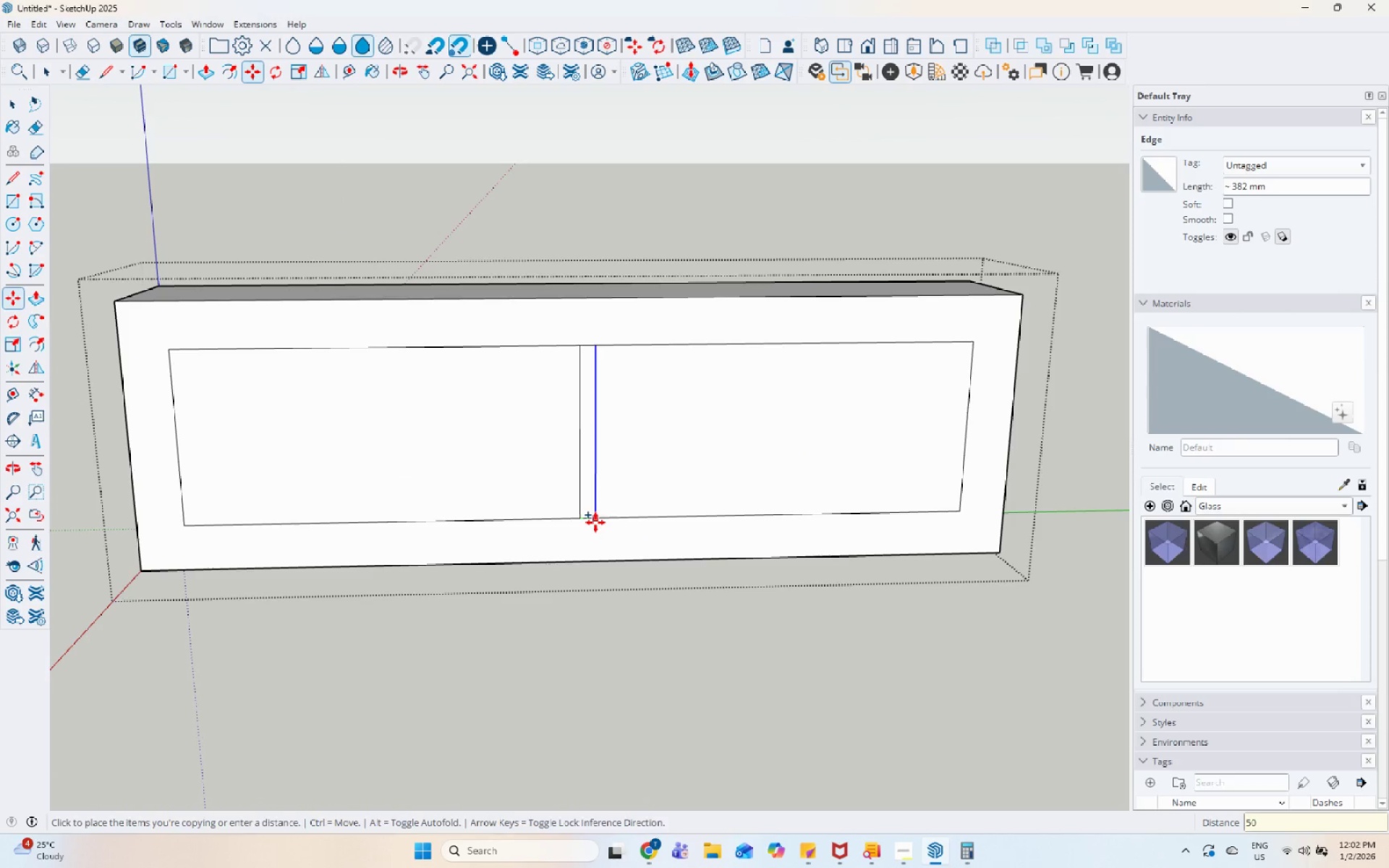 
key(Enter)
 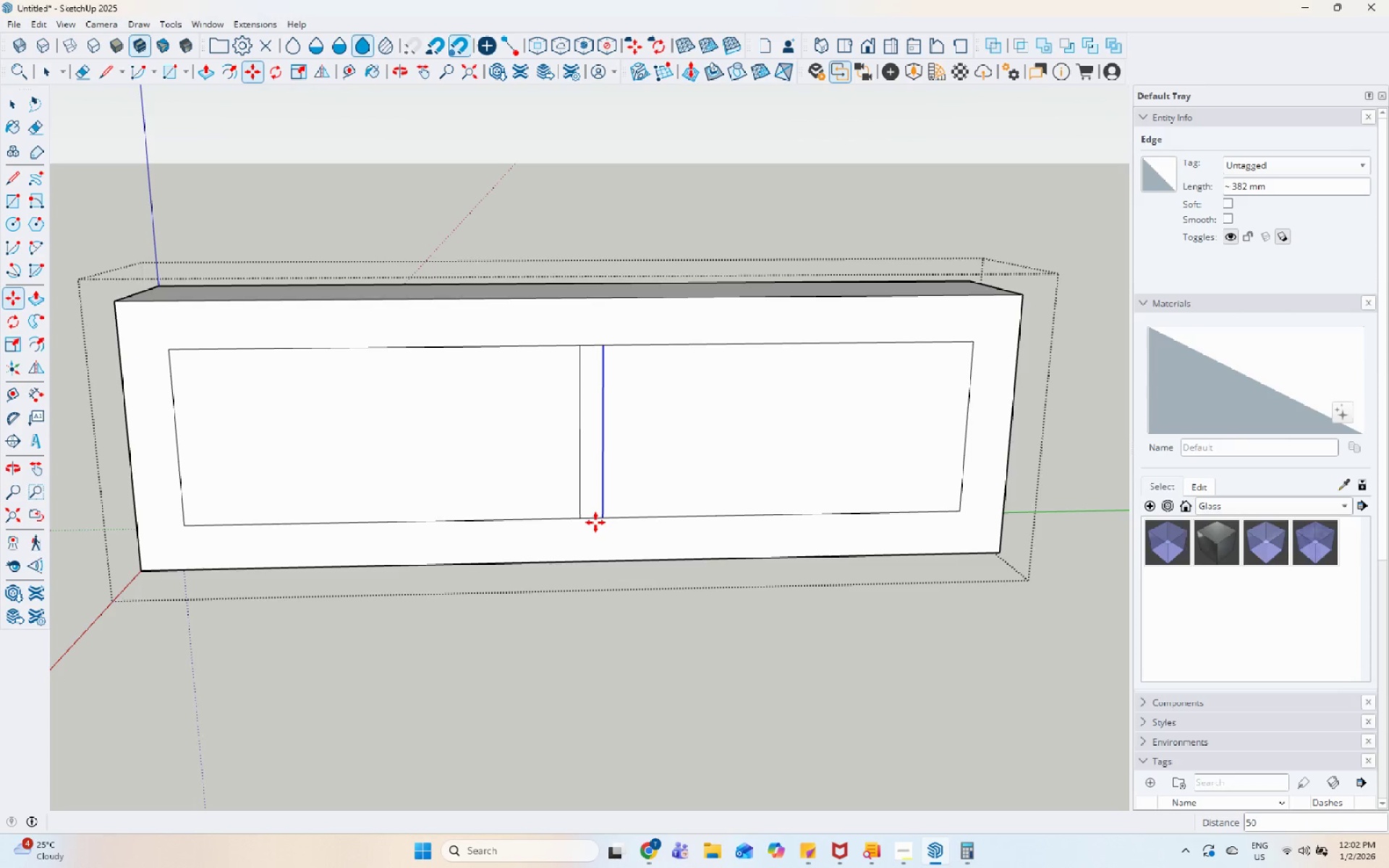 
wait(19.59)
 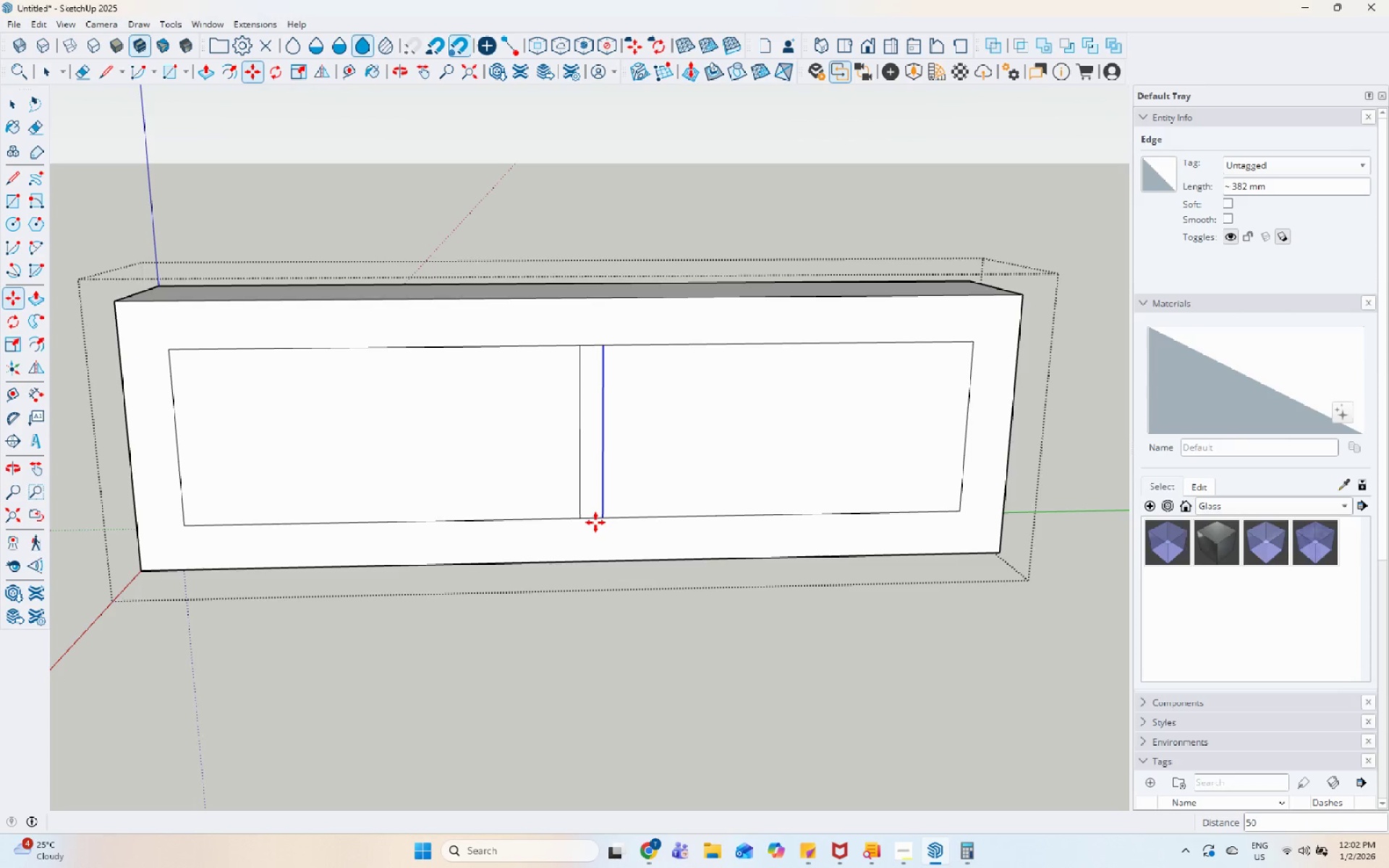 
left_click_drag(start_coordinate=[574, 626], to_coordinate=[579, 638])
 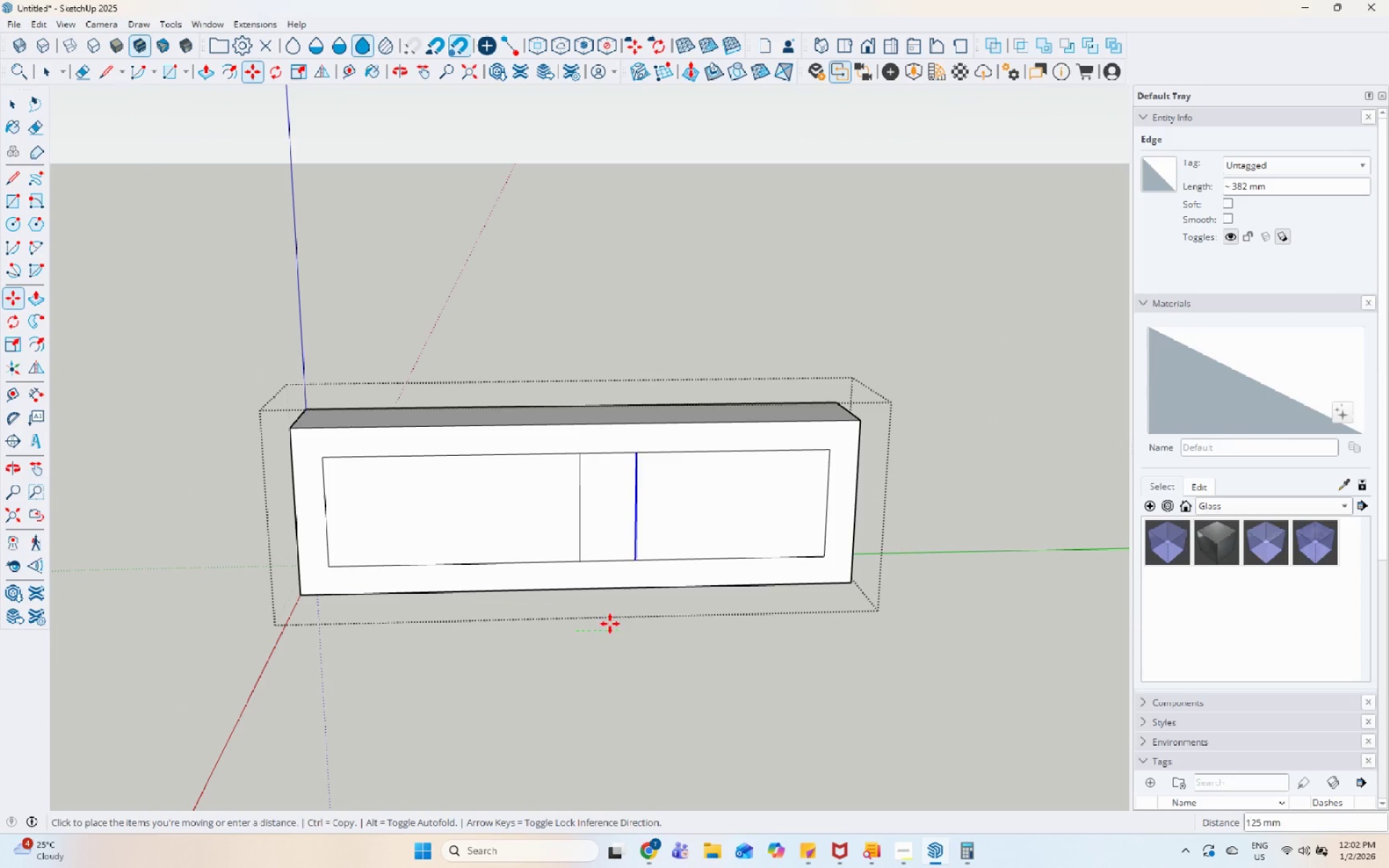 
scroll: coordinate [579, 638], scroll_direction: down, amount: 6.0
 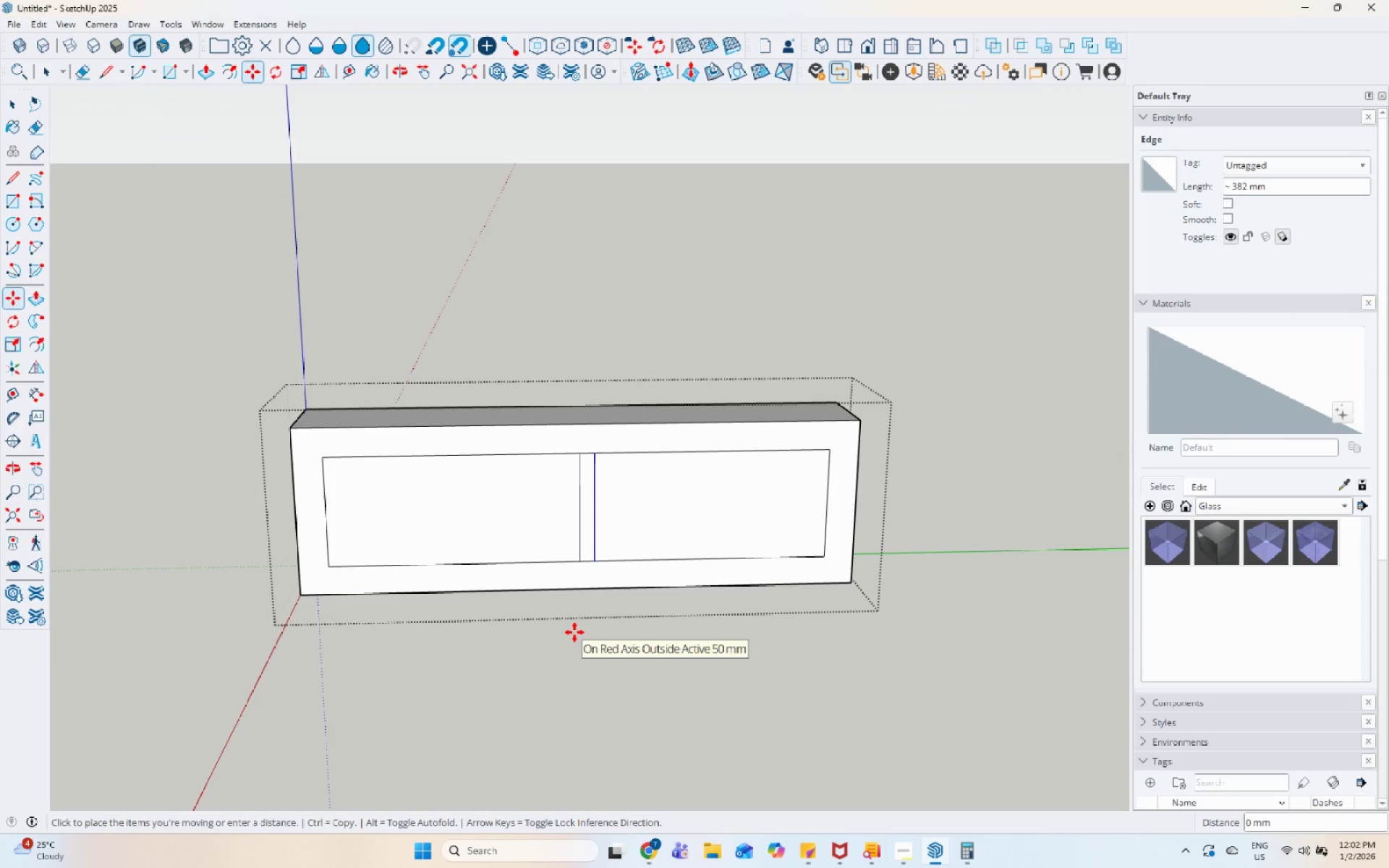 
key(Numpad5)
 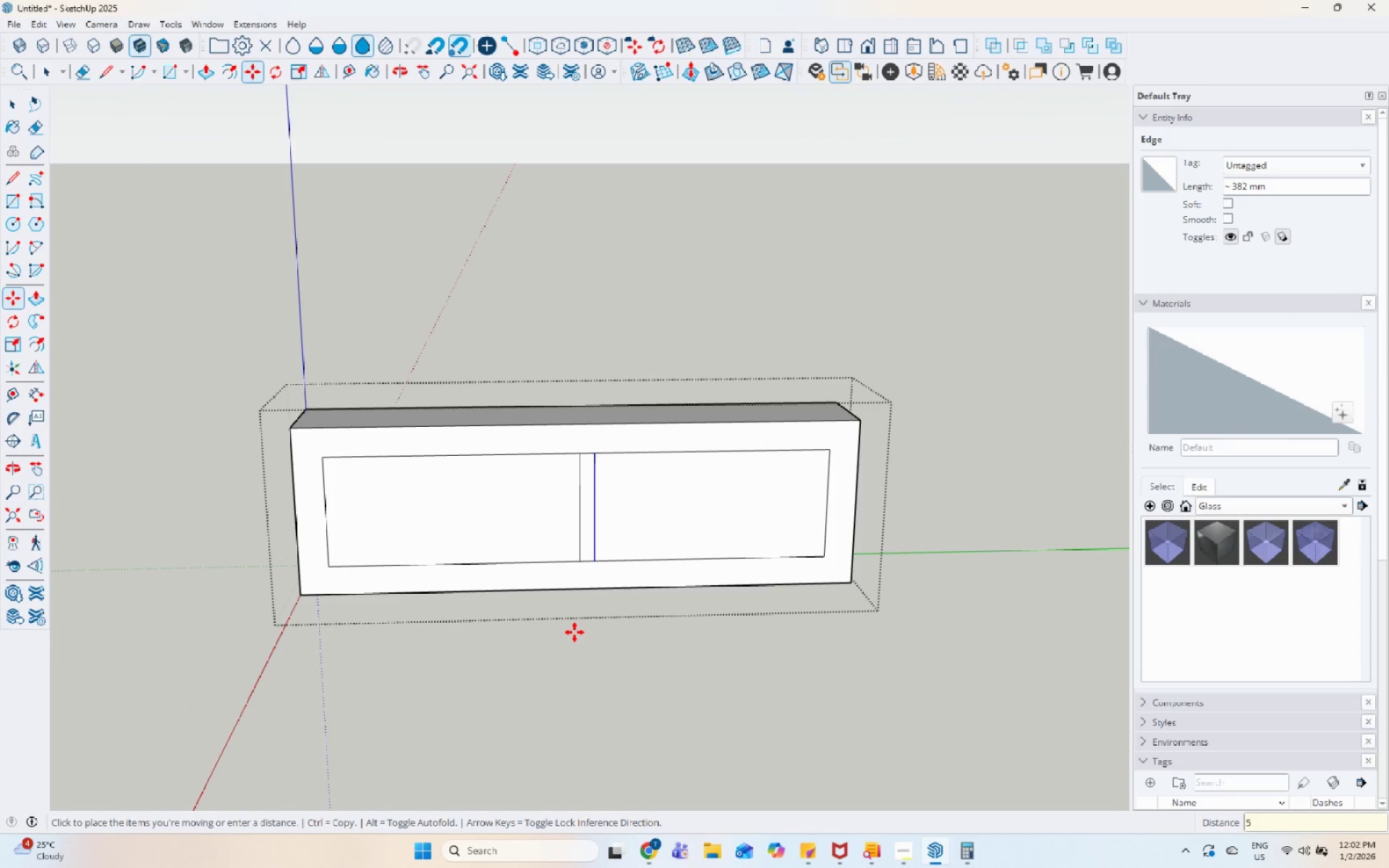 
key(Numpad0)
 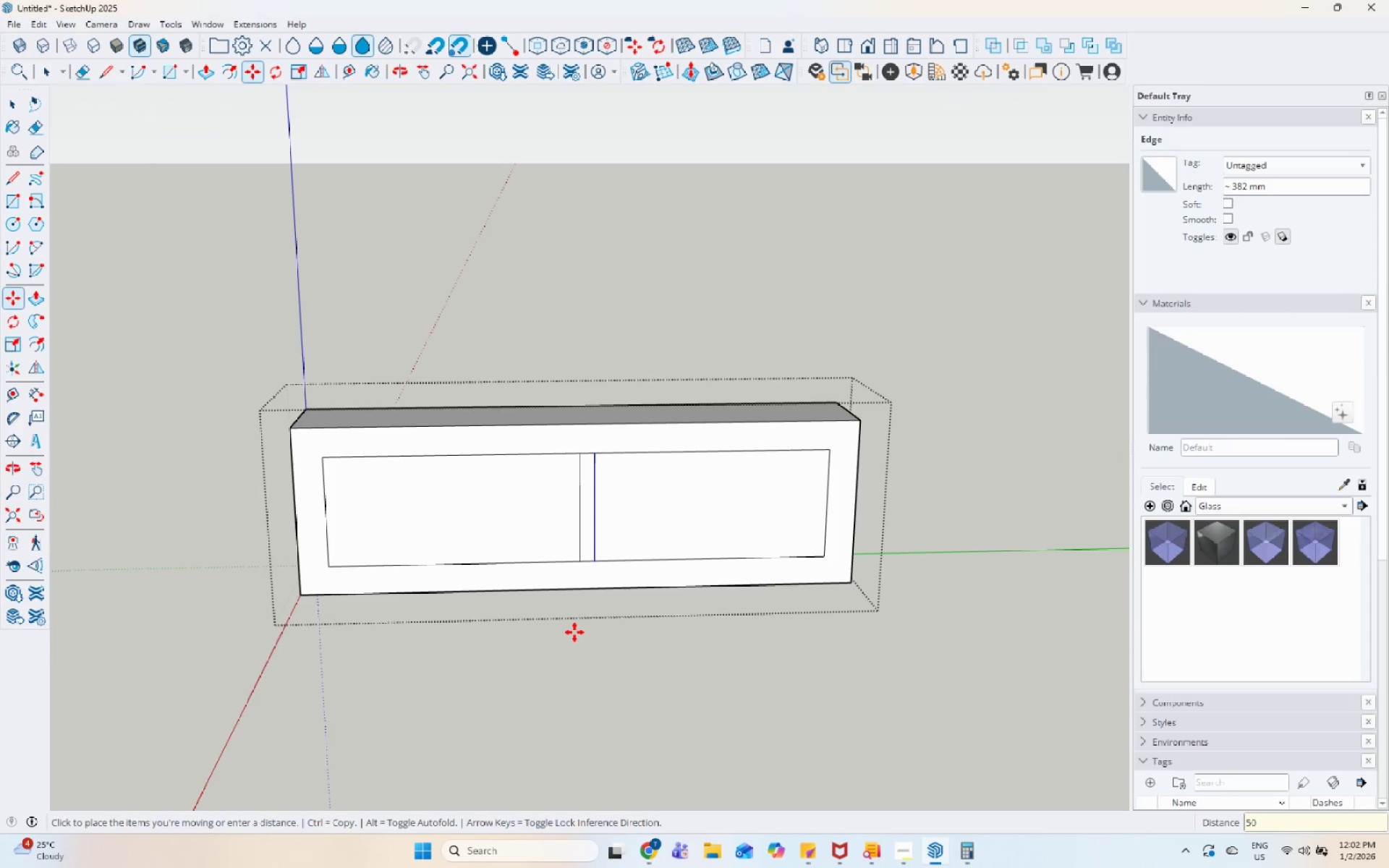 
key(Enter)
 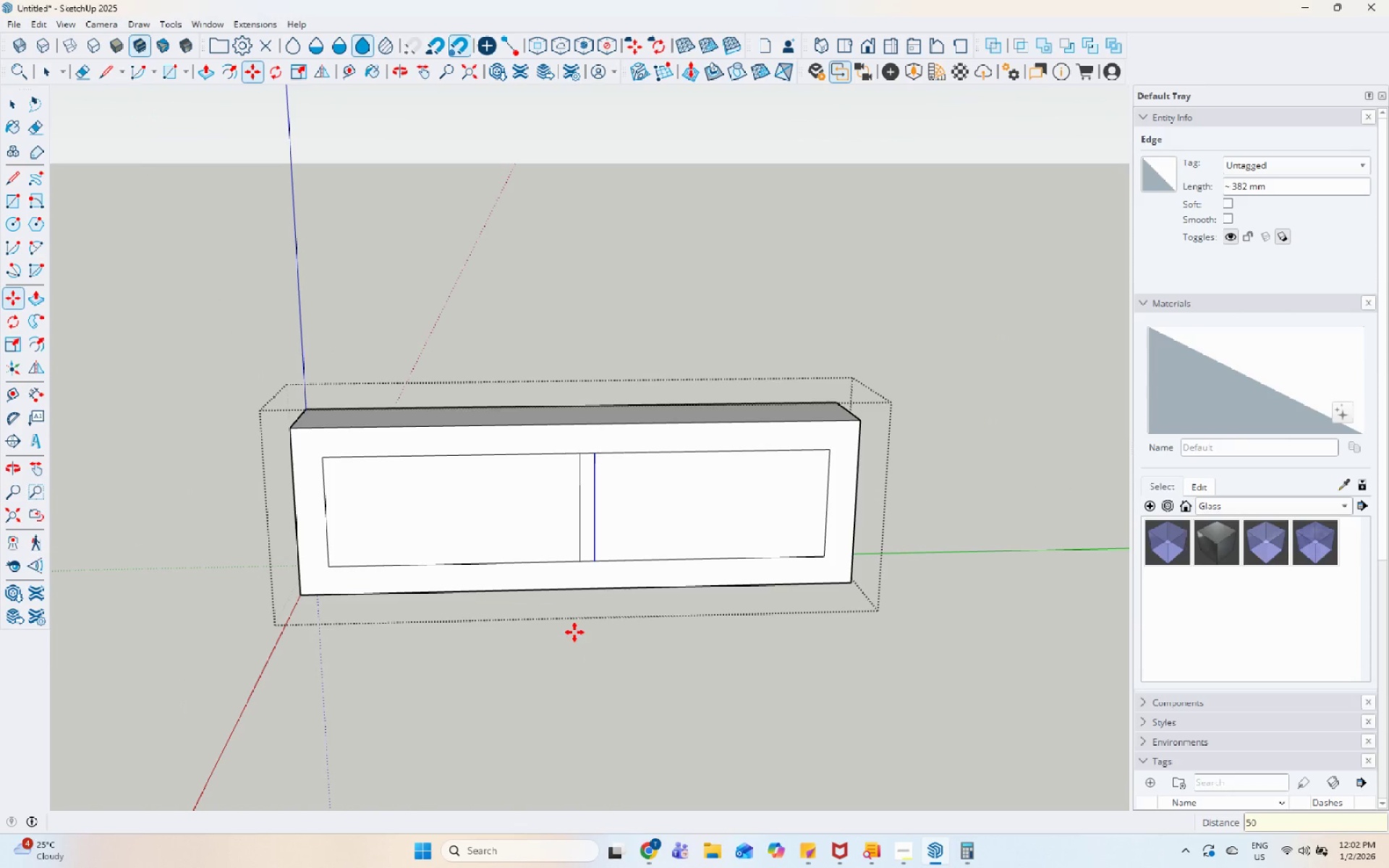 
scroll: coordinate [582, 639], scroll_direction: down, amount: 1.0
 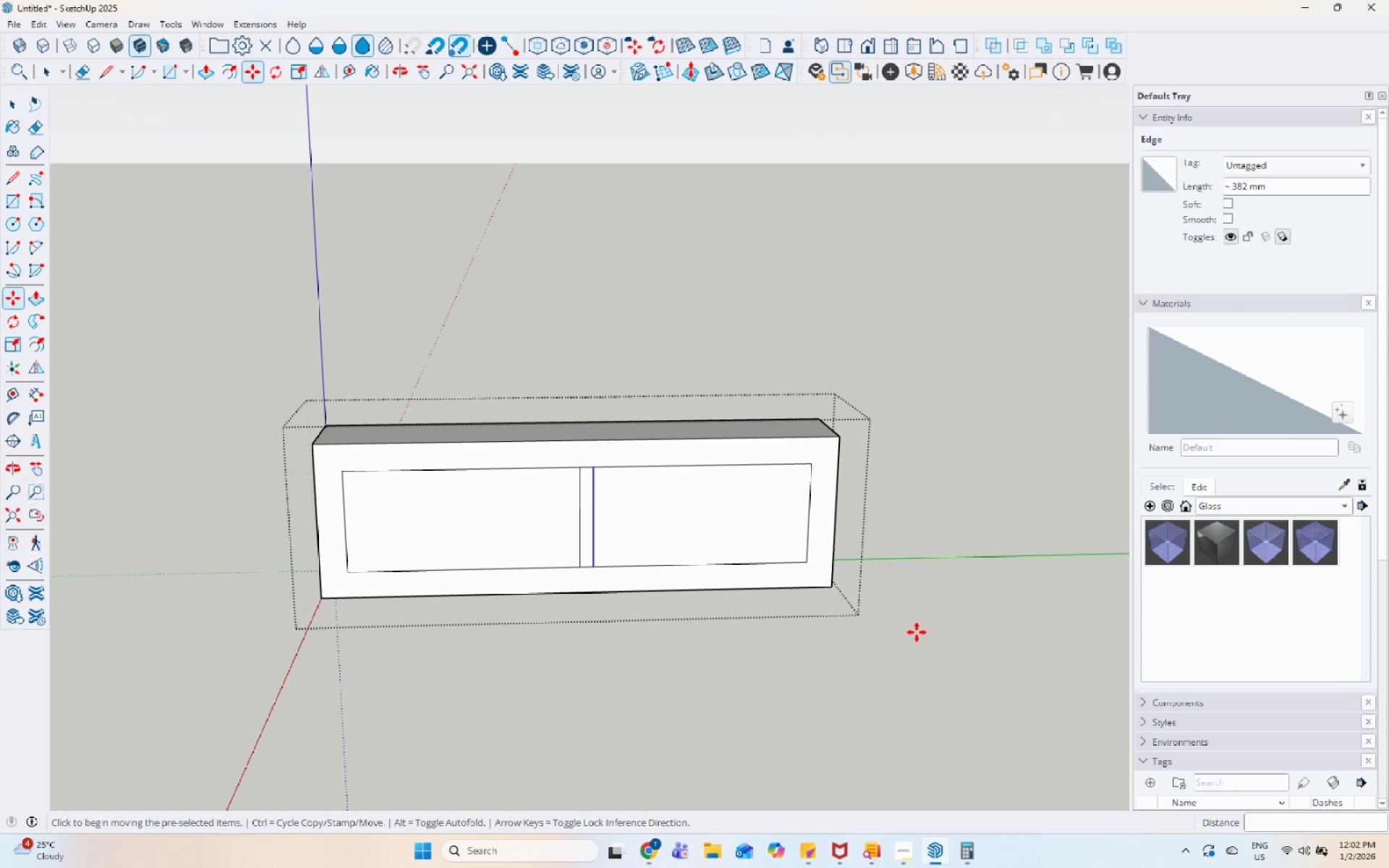 
wait(7.6)
 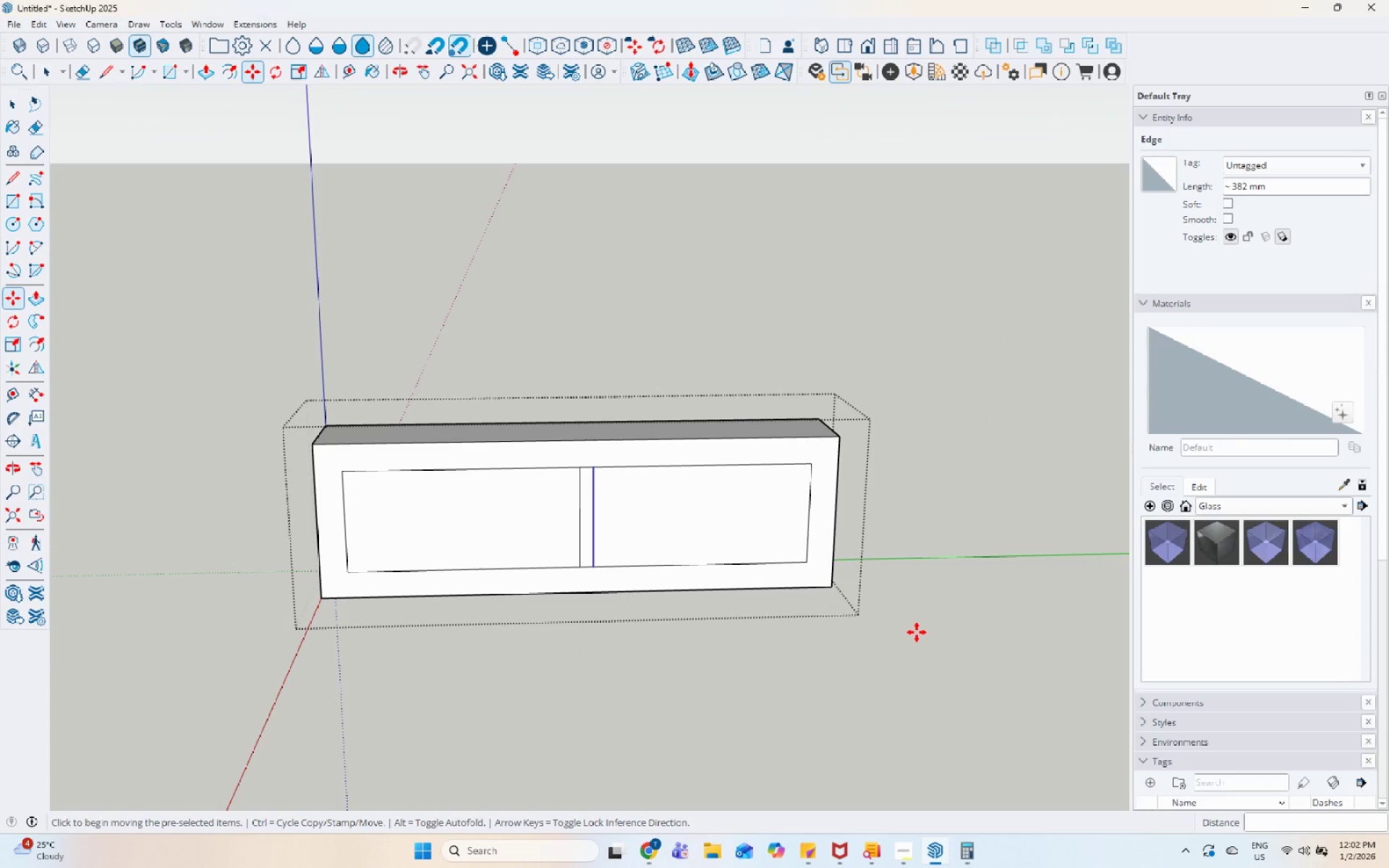 
scroll: coordinate [899, 668], scroll_direction: down, amount: 5.0
 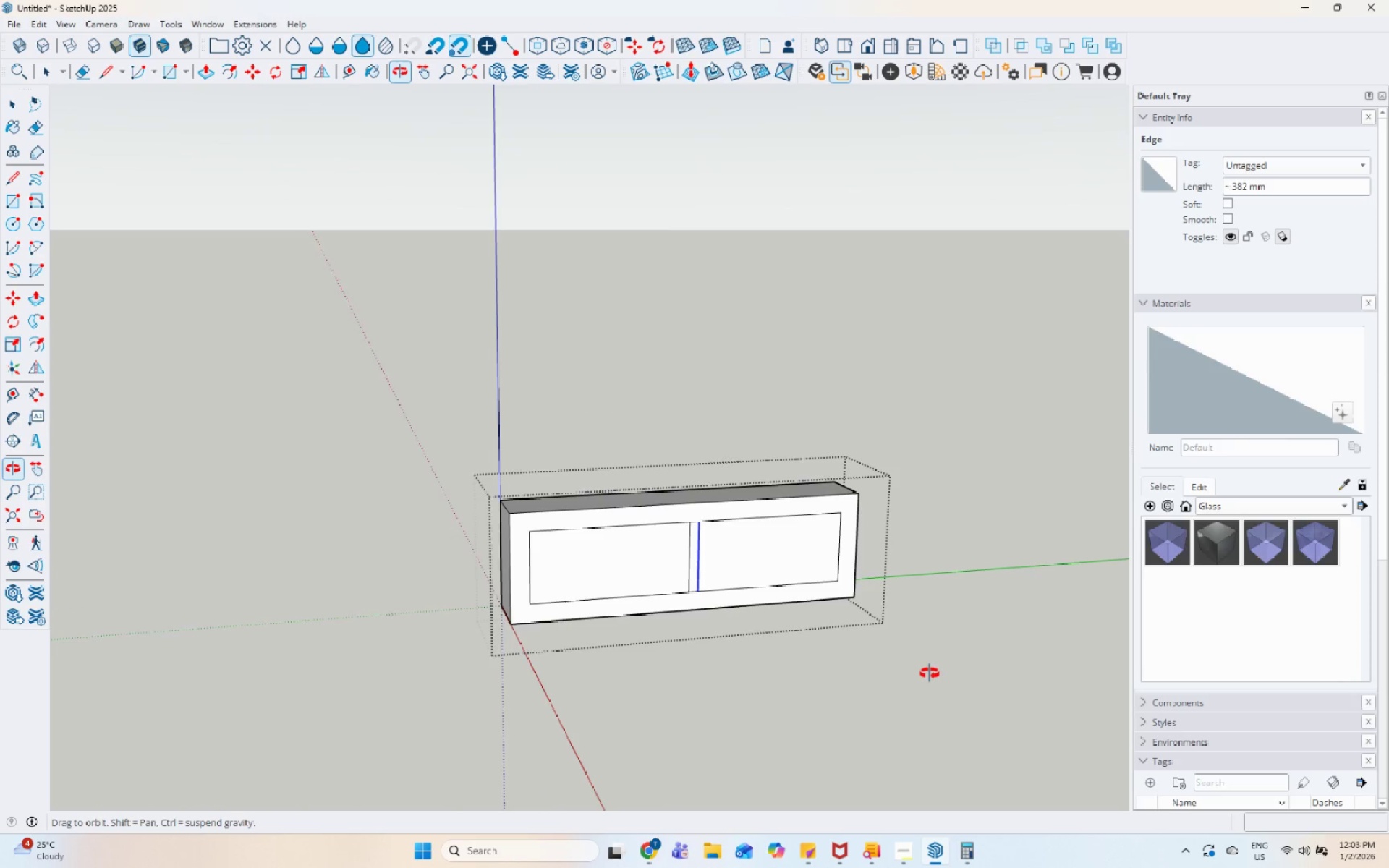 
scroll: coordinate [887, 728], scroll_direction: up, amount: 5.0
 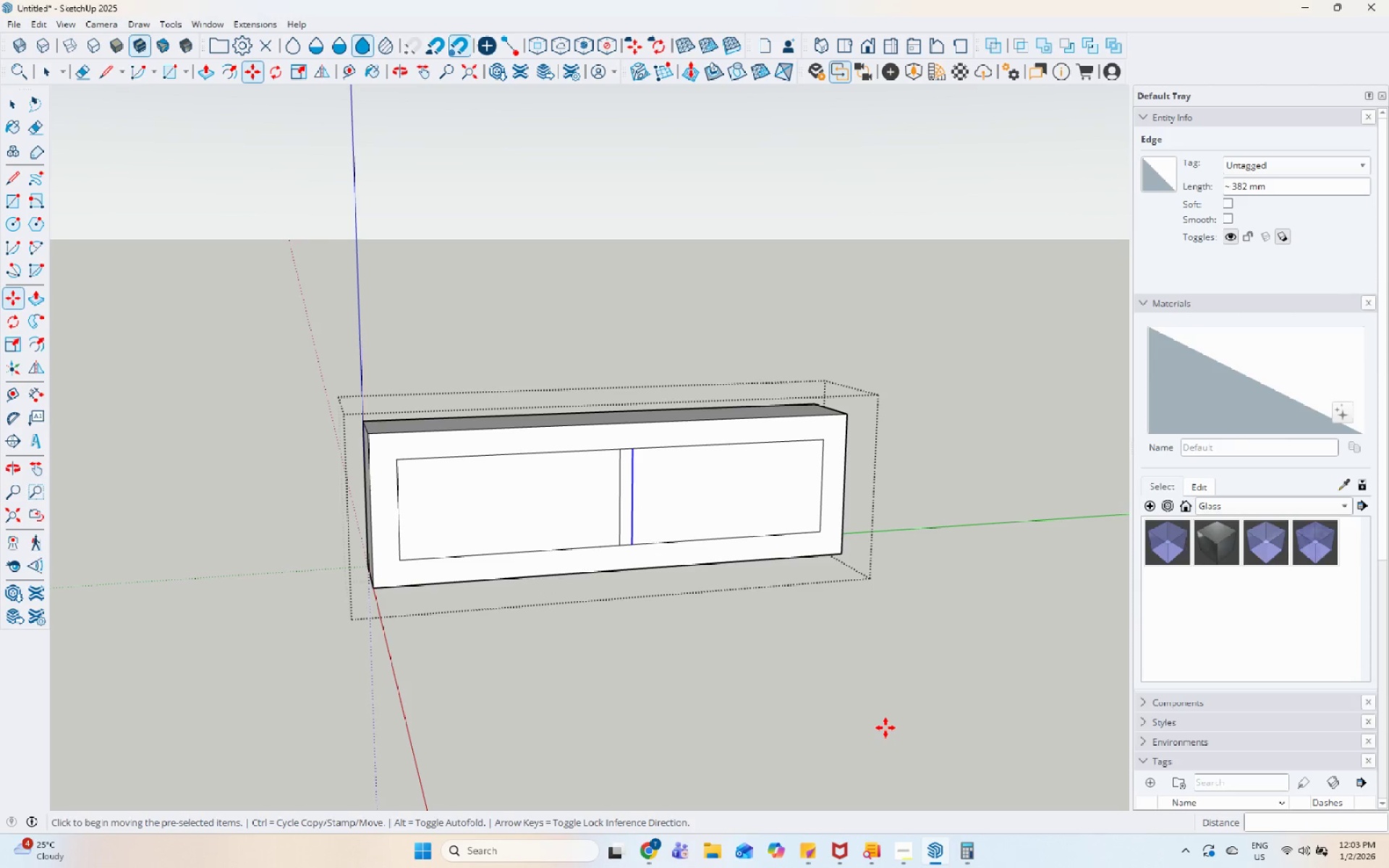 
wait(12.87)
 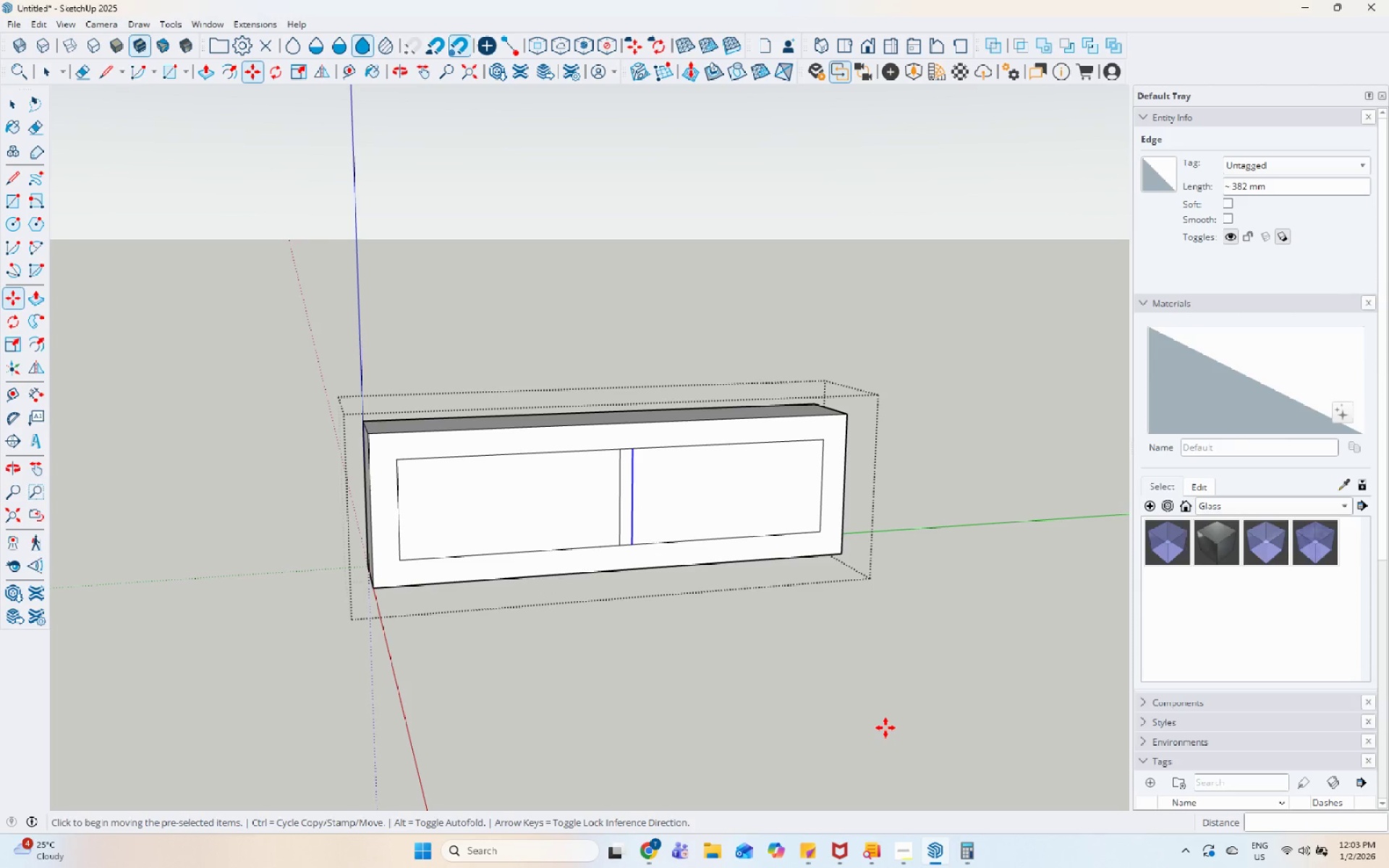 
key(Space)
 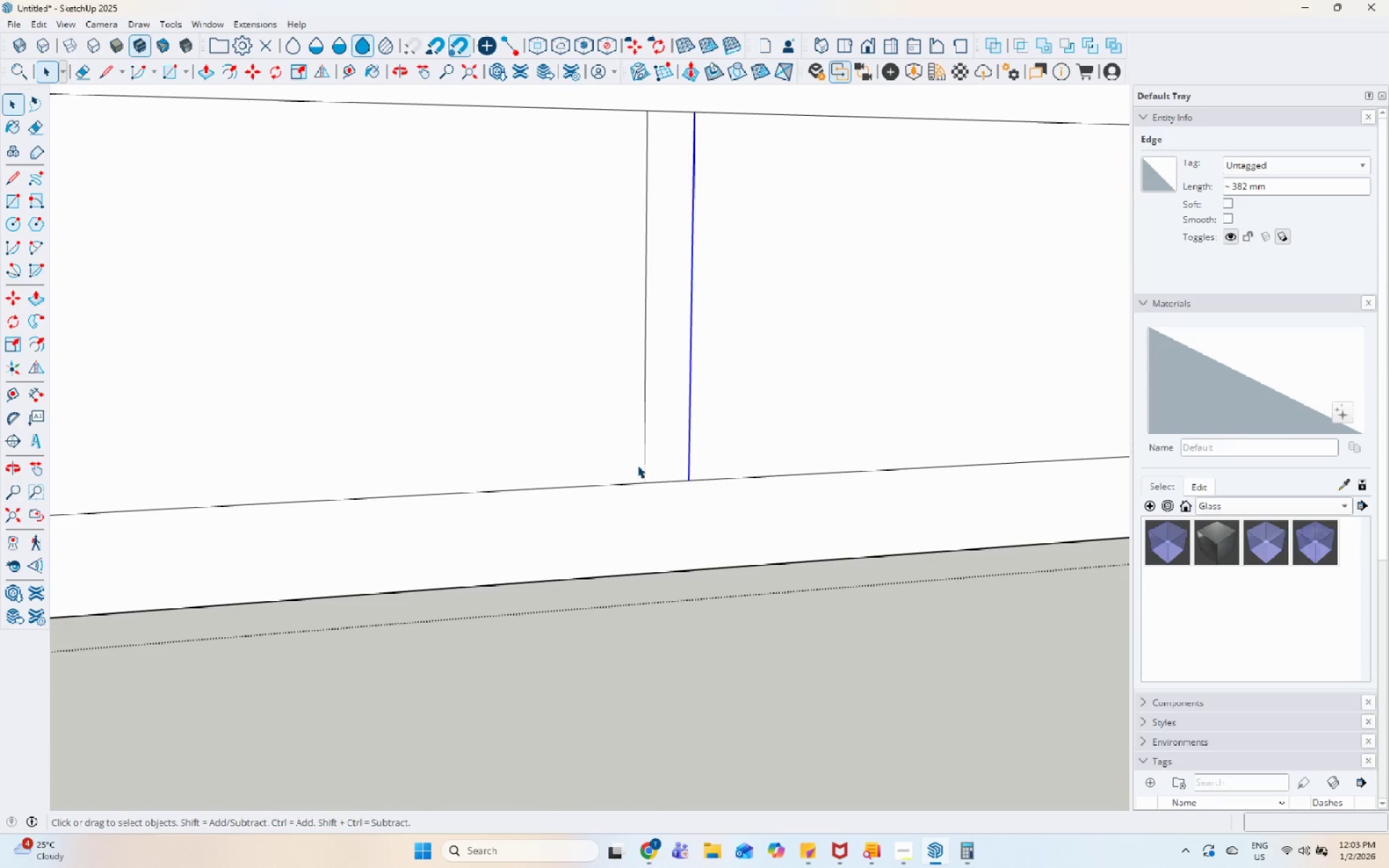 
scroll: coordinate [807, 430], scroll_direction: up, amount: 16.0
 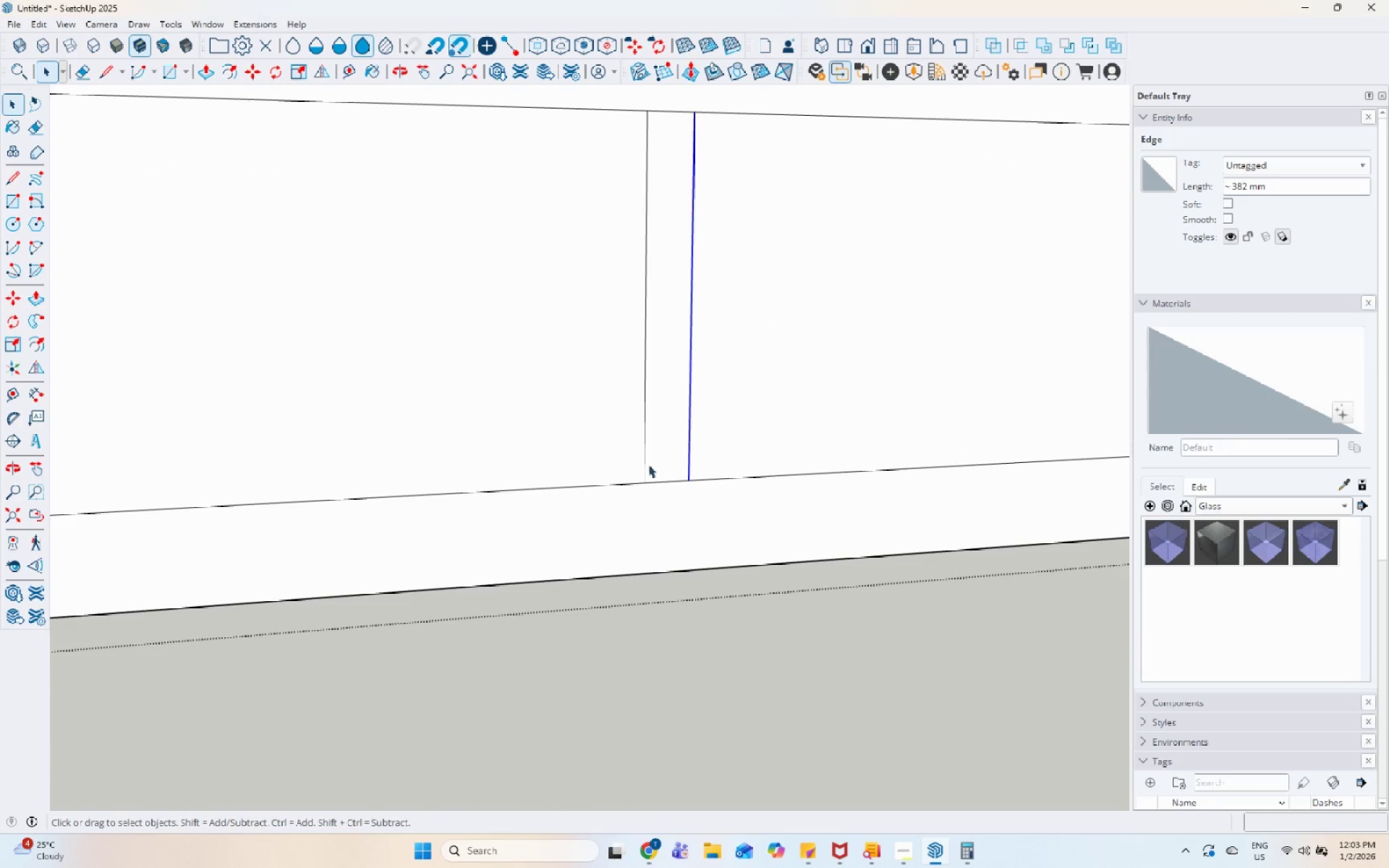 
left_click([645, 469])
 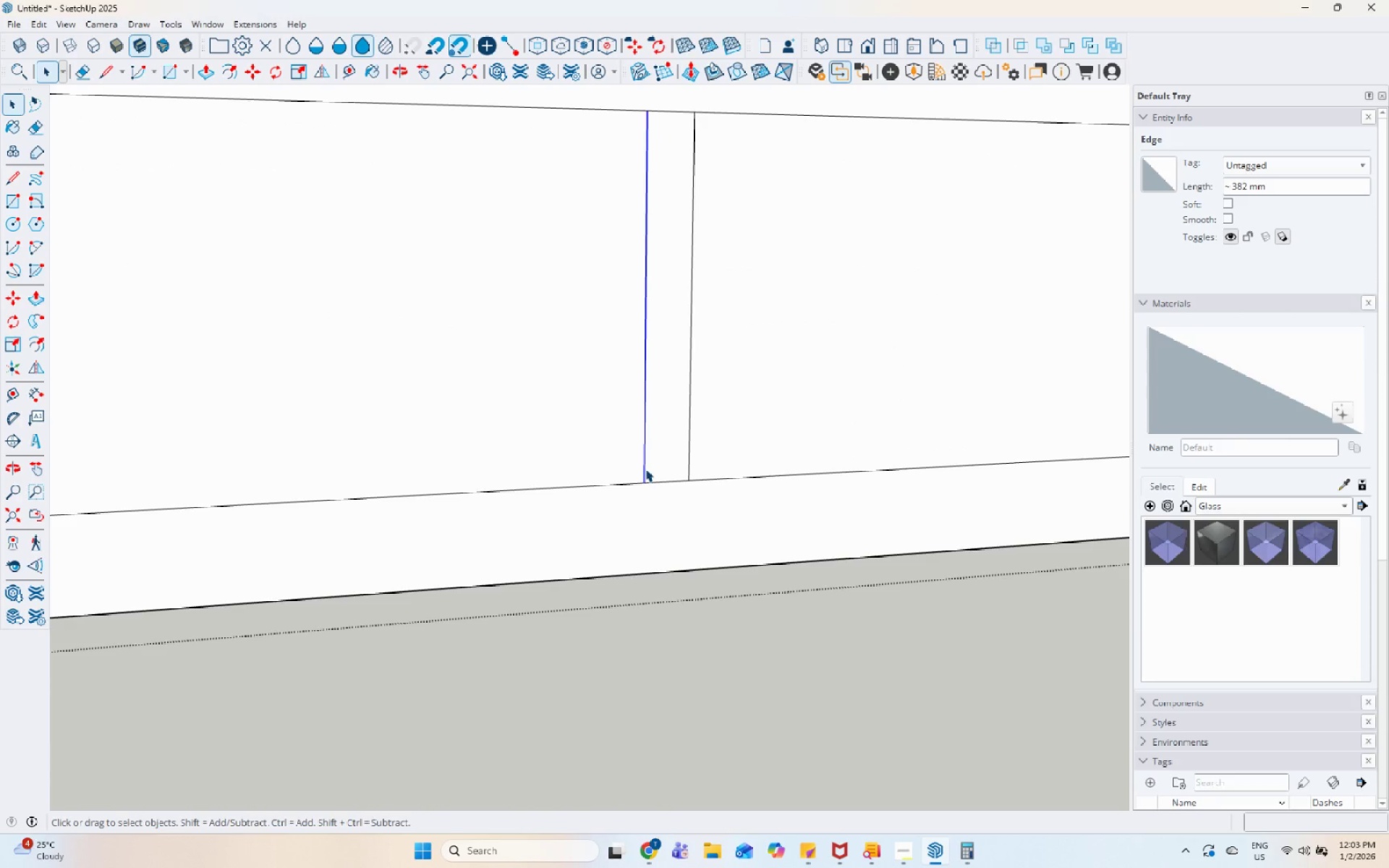 
key(M)
 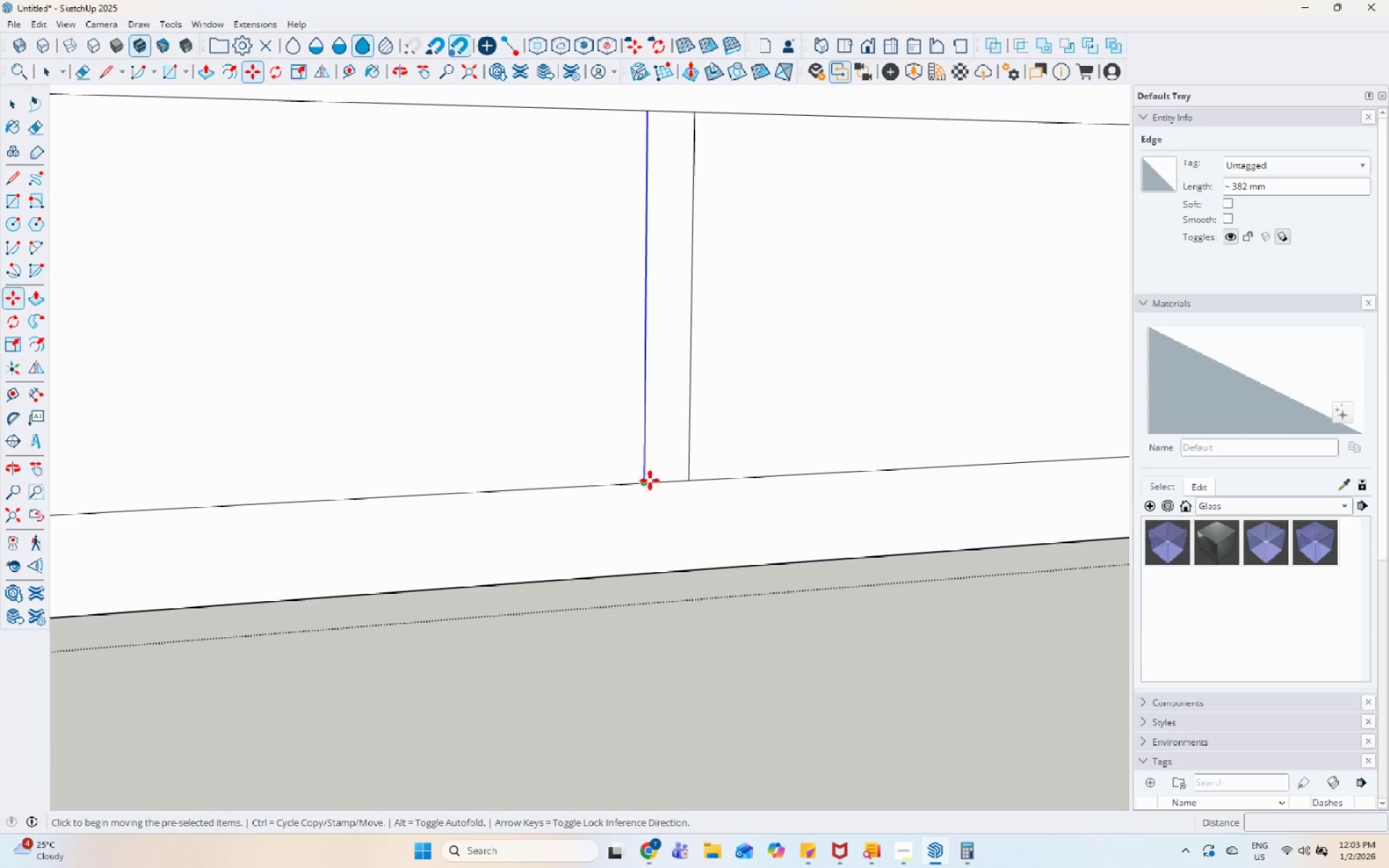 
key(Control+ControlLeft)
 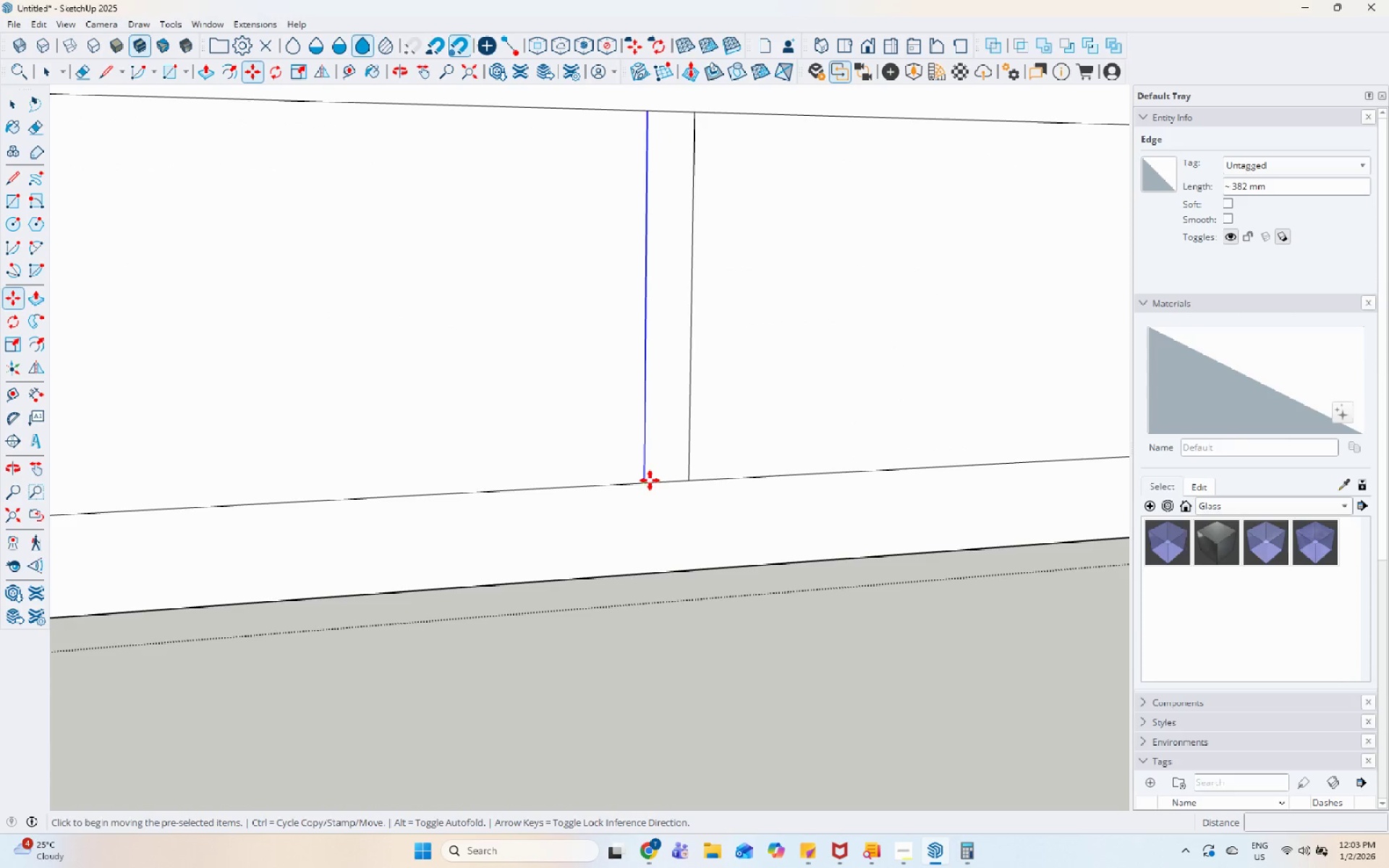 
left_click([650, 480])
 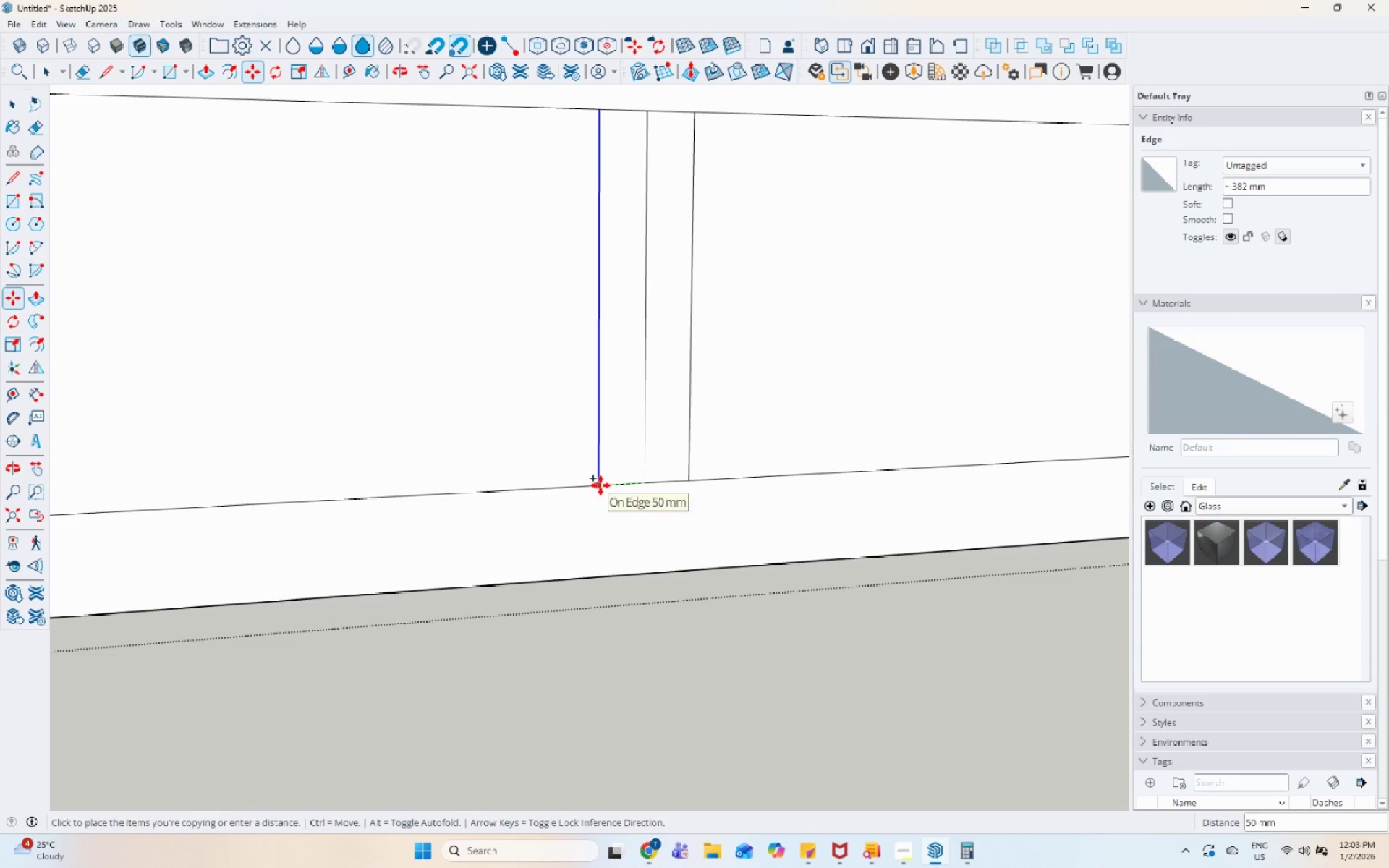 
key(Space)
 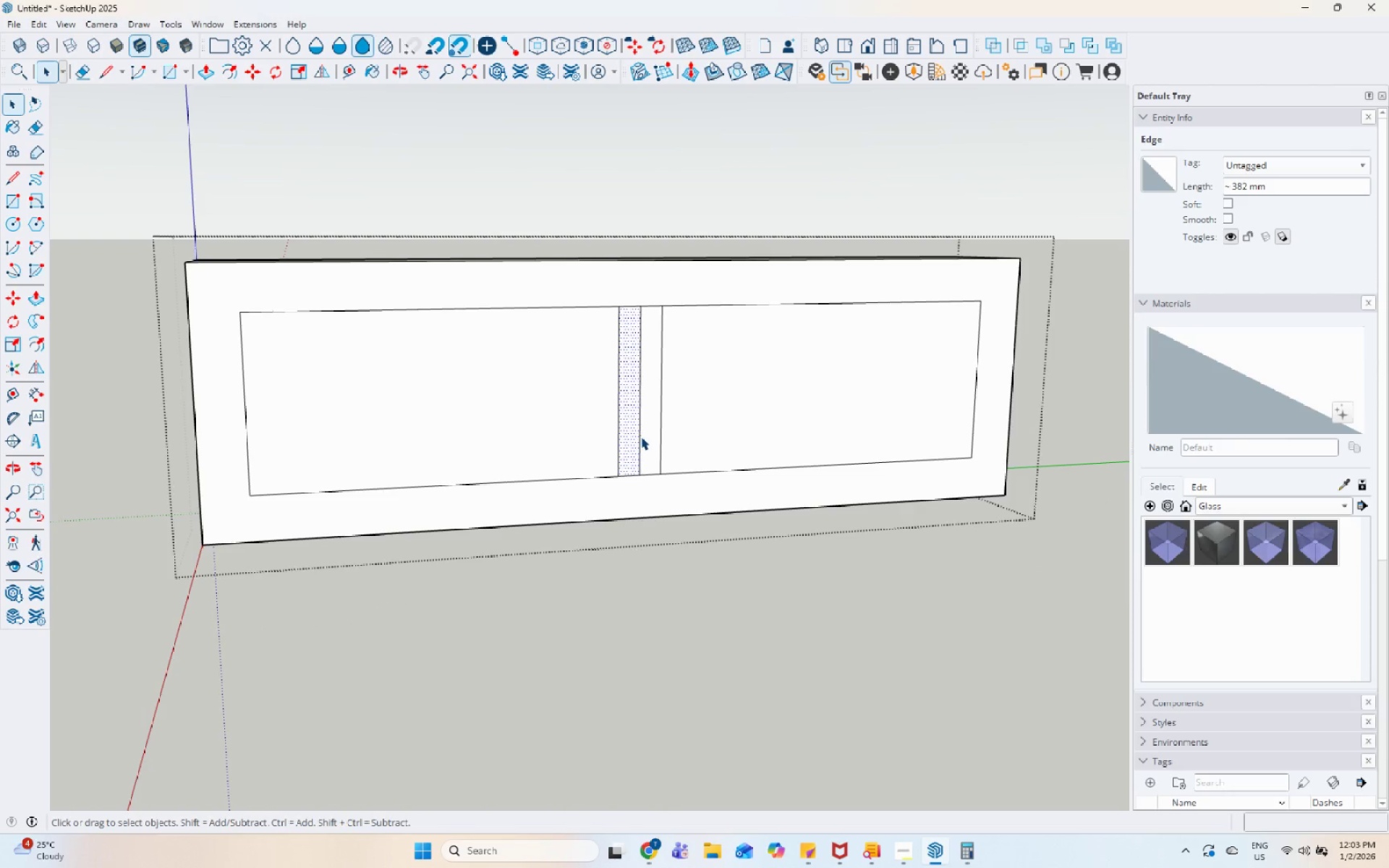 
scroll: coordinate [634, 469], scroll_direction: down, amount: 8.0
 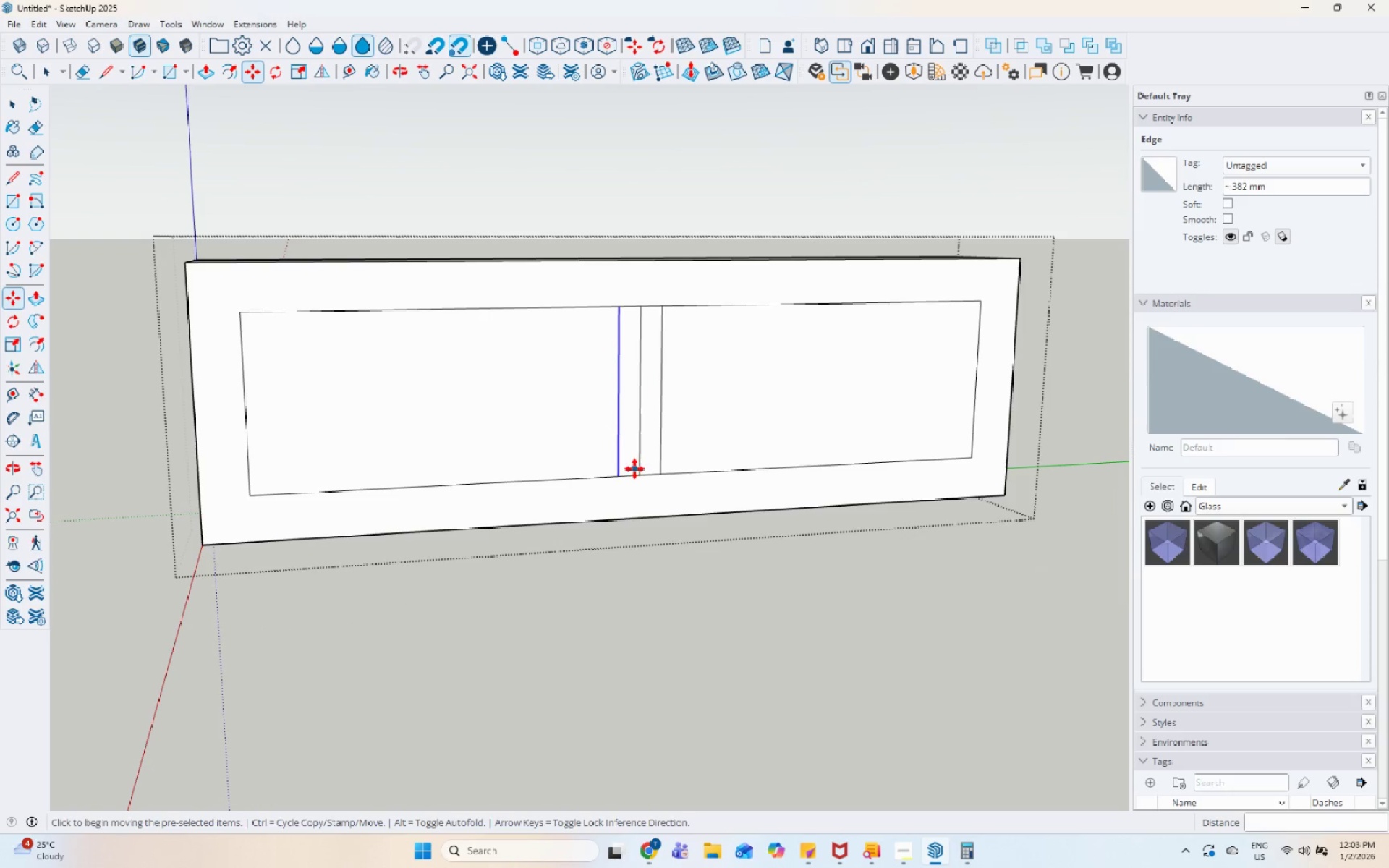 
right_click([641, 437])
 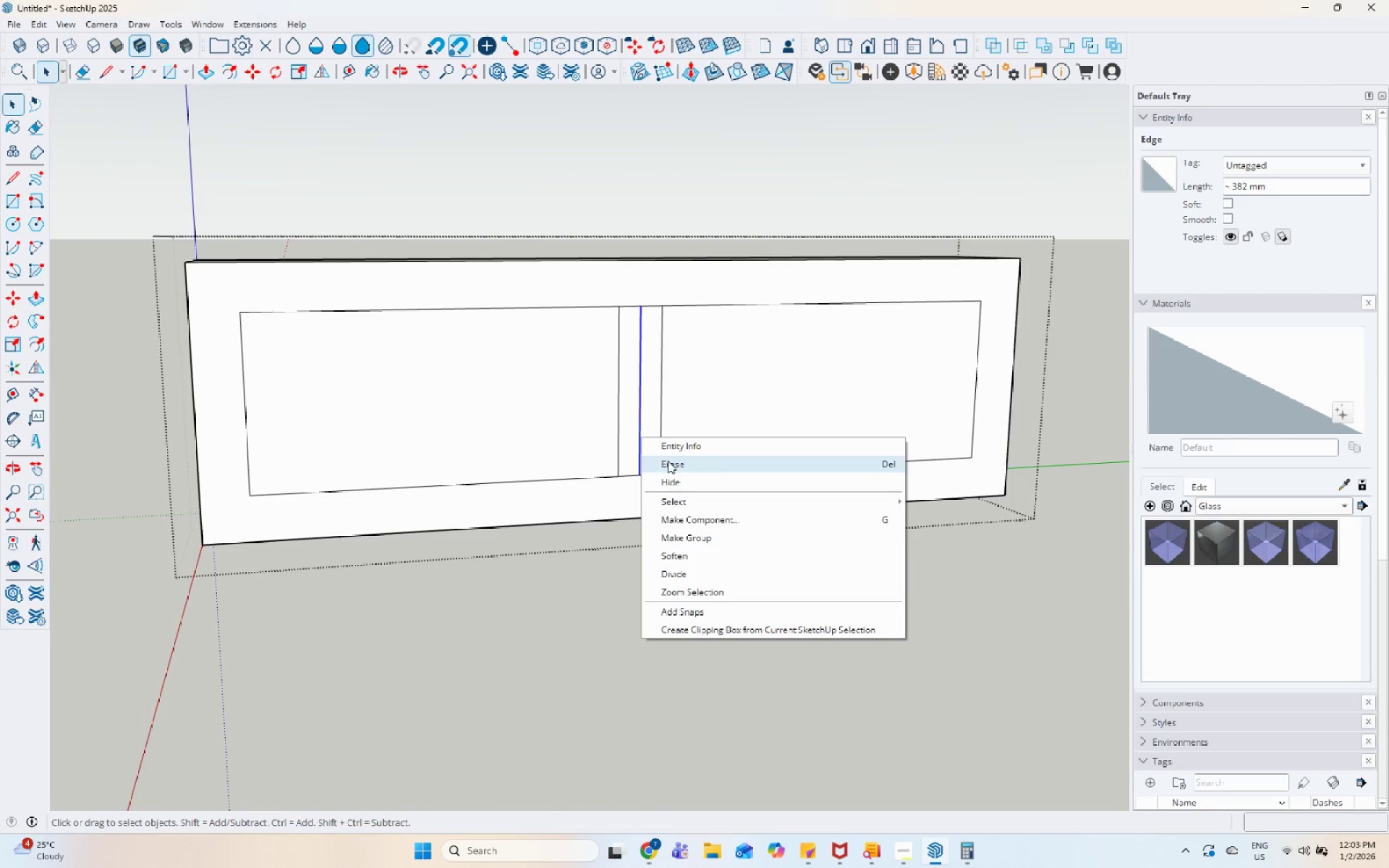 
left_click([668, 461])
 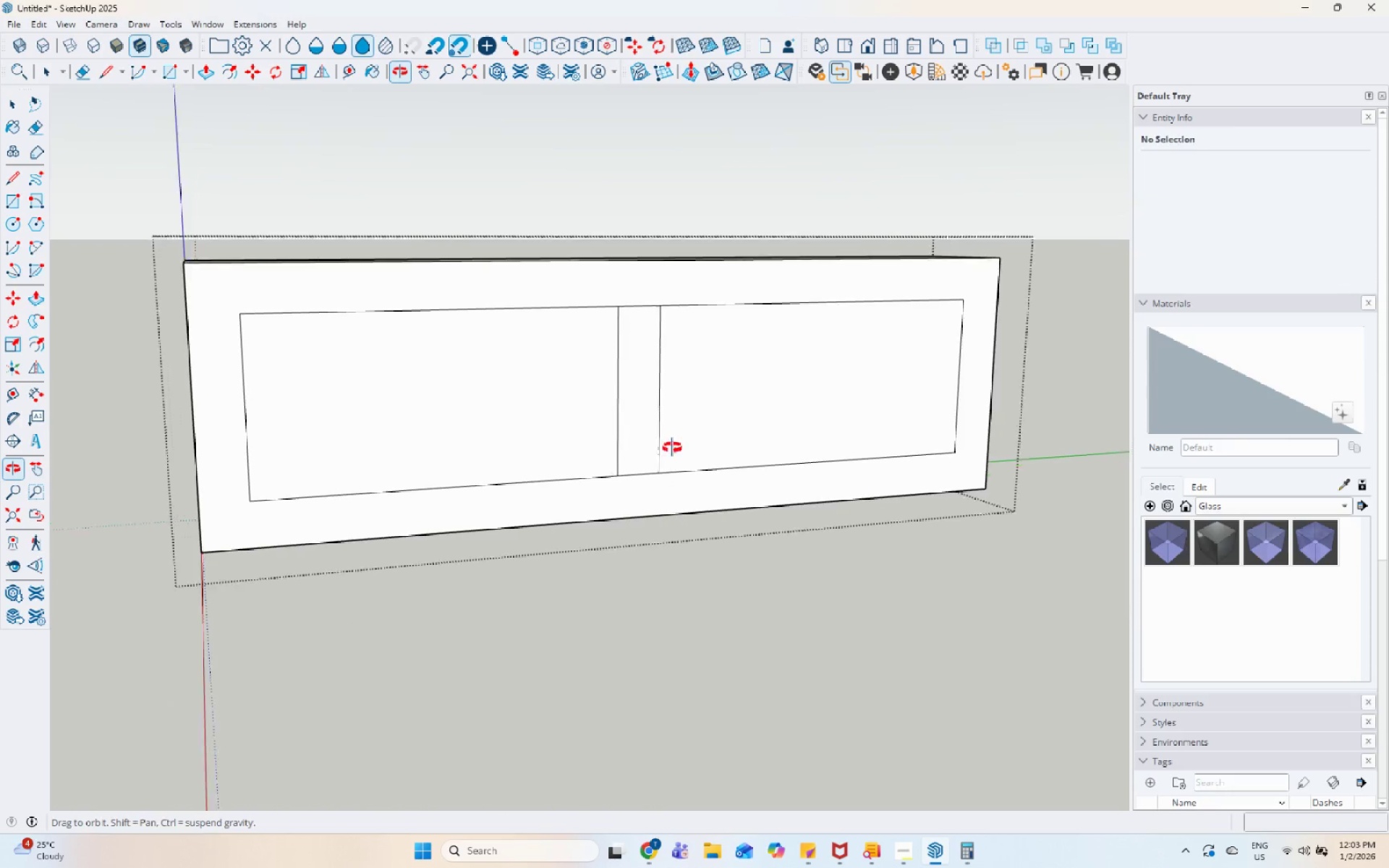 
left_click([551, 406])
 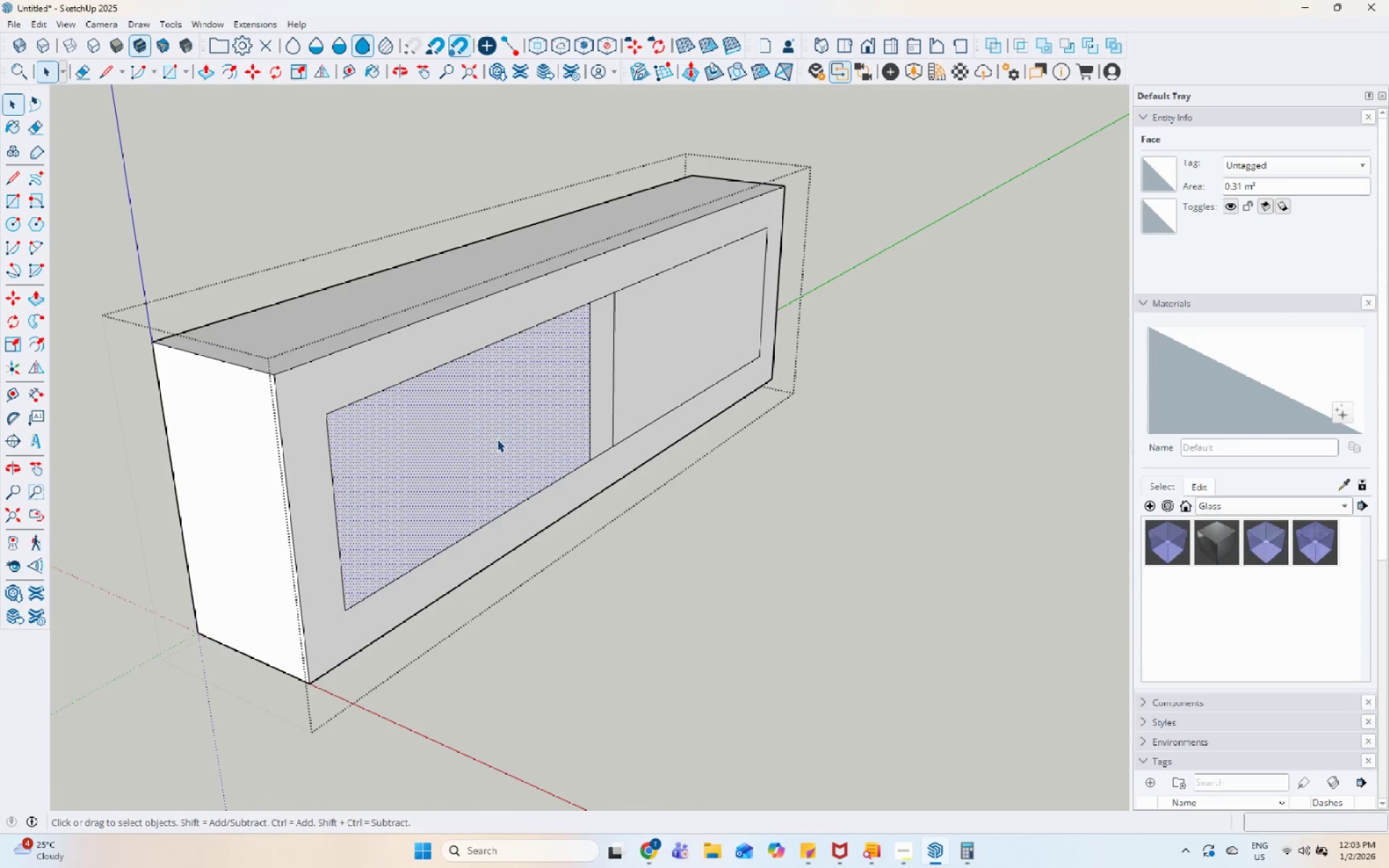 
key(P)
 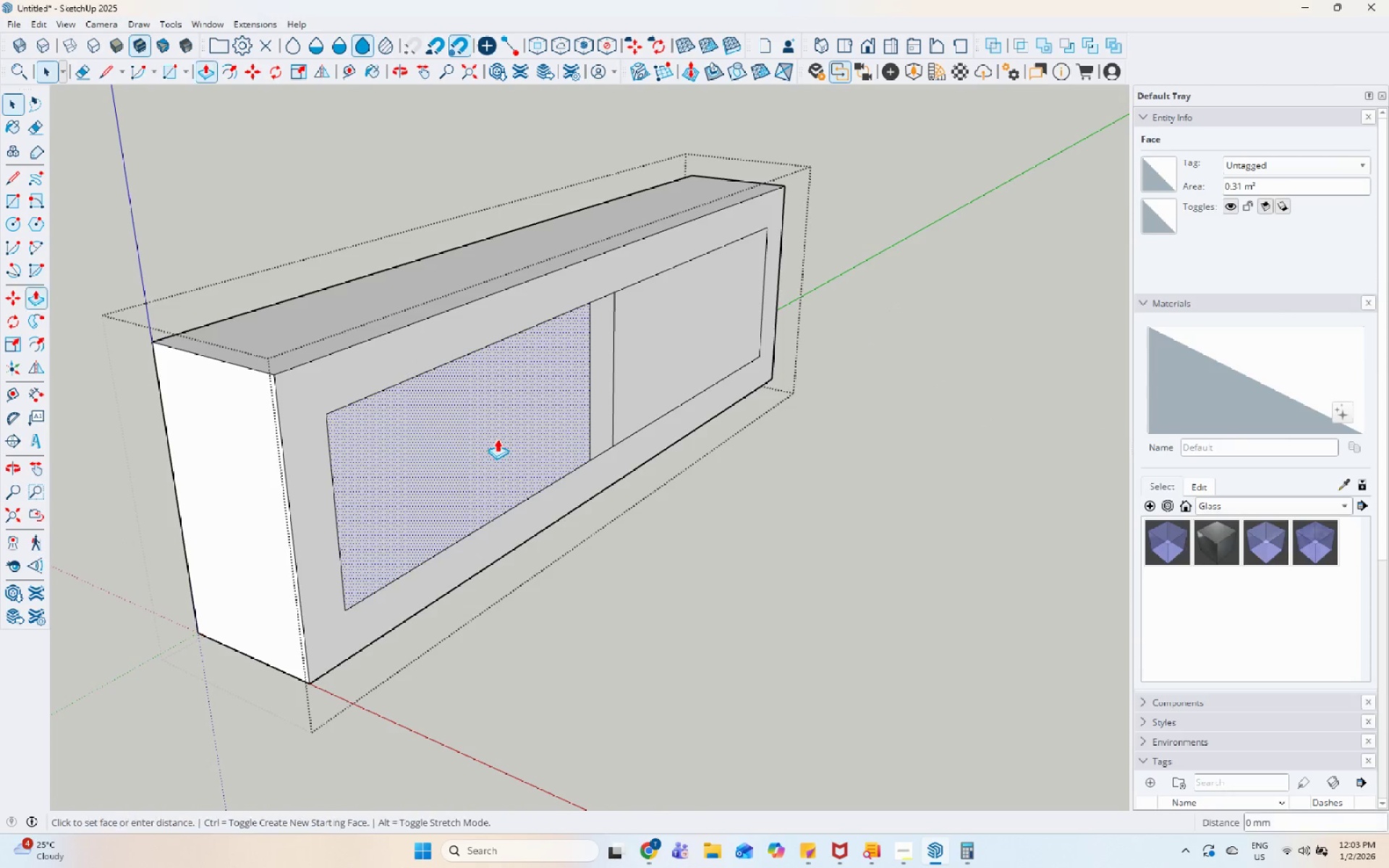 
left_click([497, 439])
 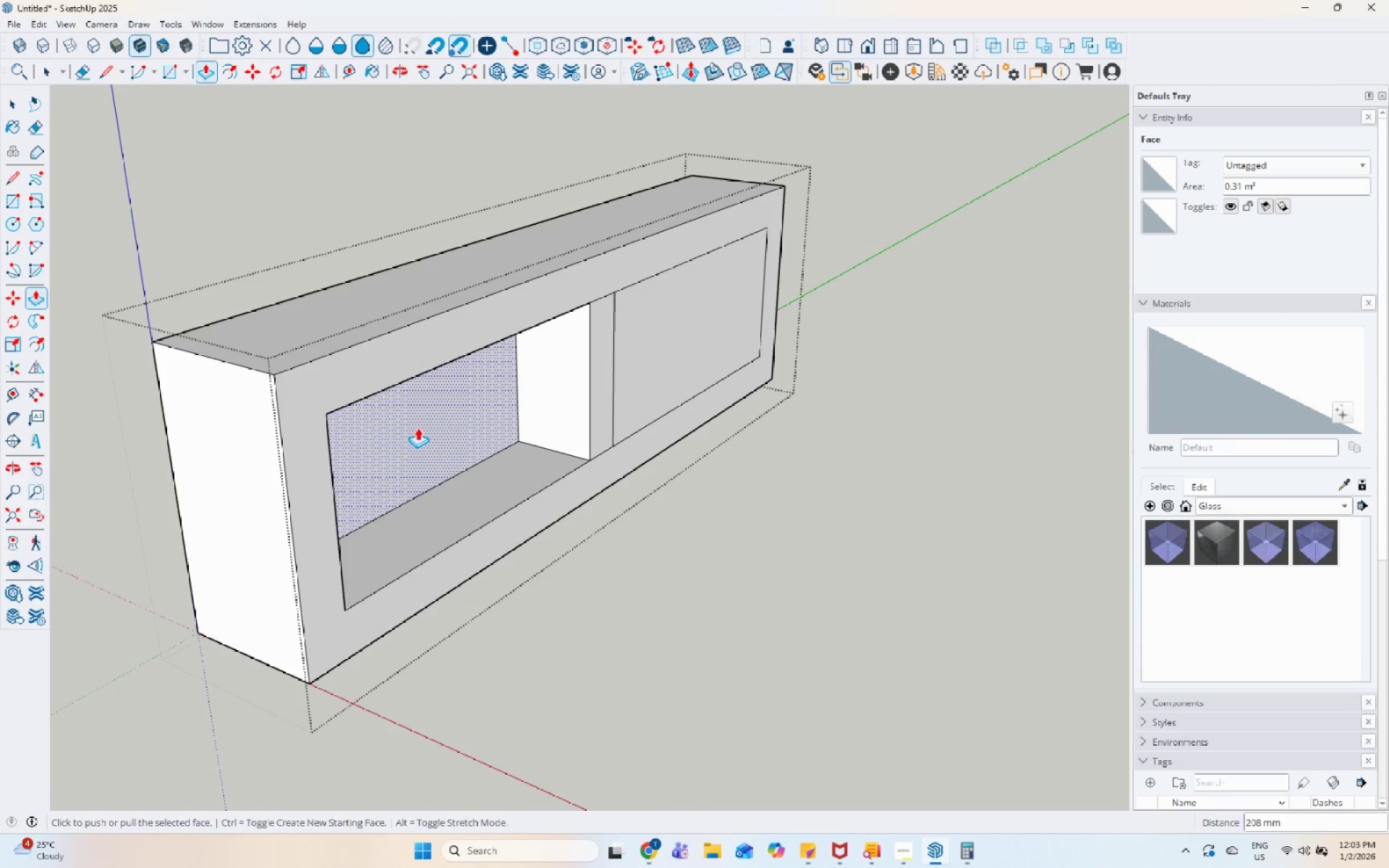 
key(Space)
 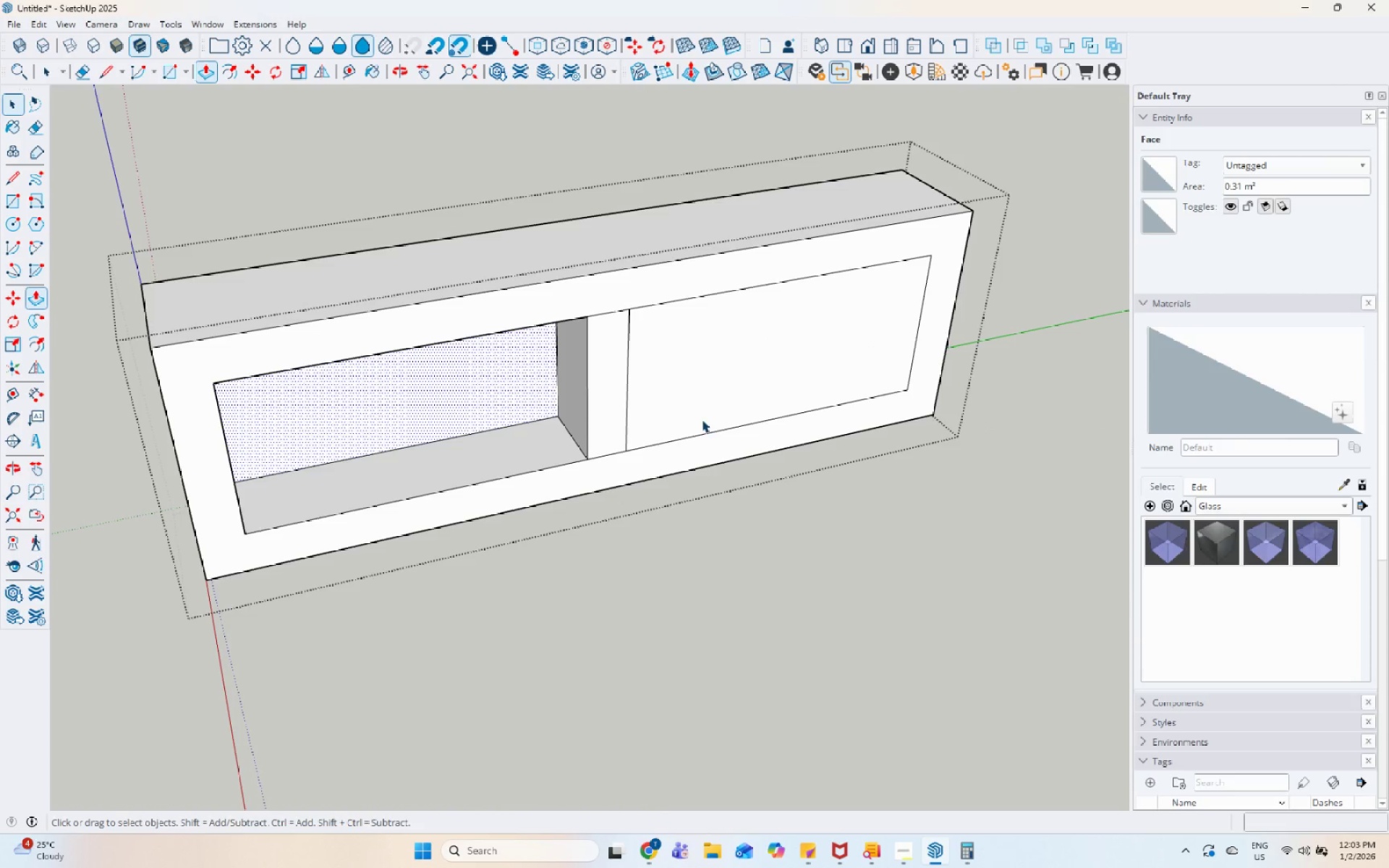 
left_click([707, 414])
 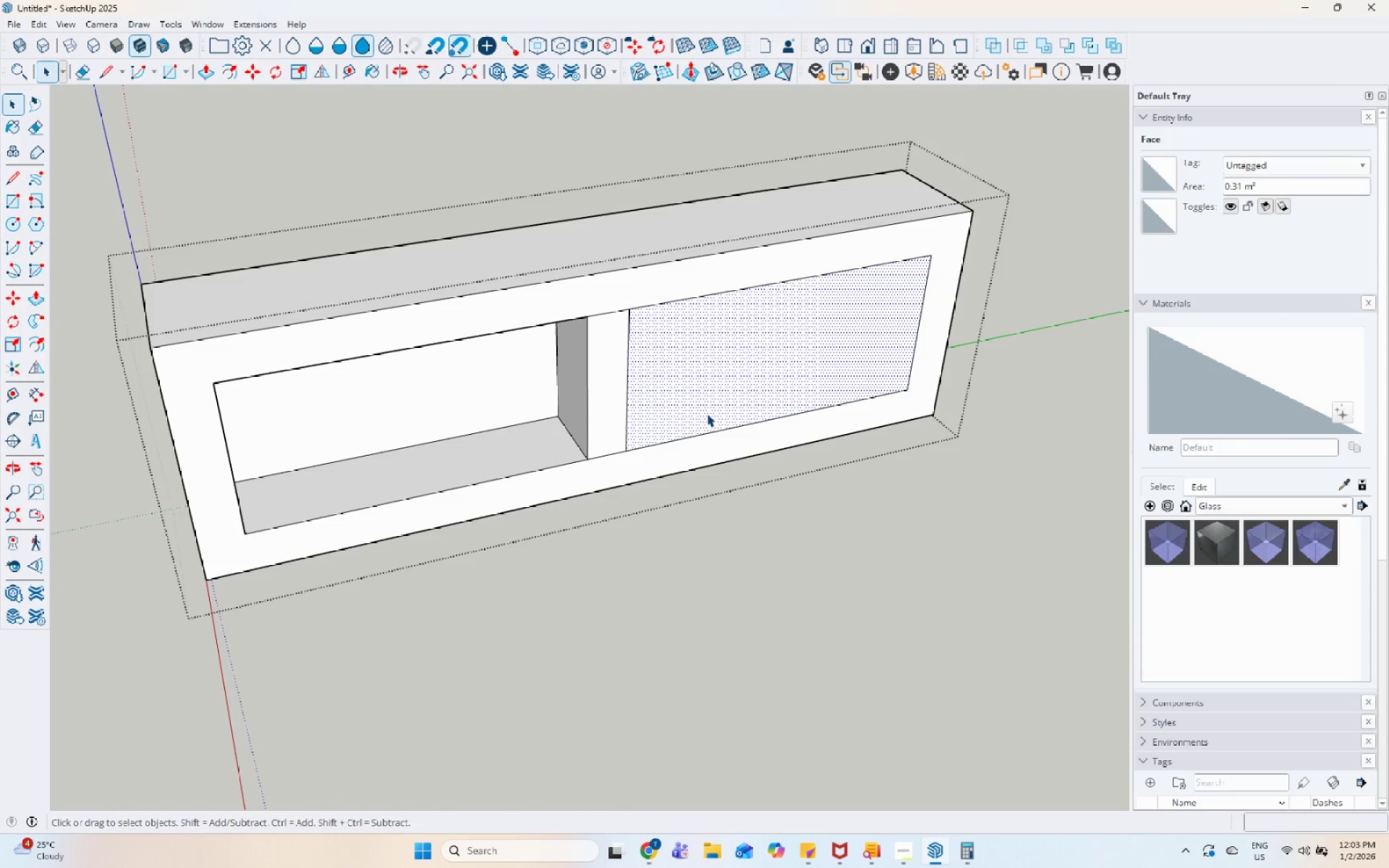 
key(P)
 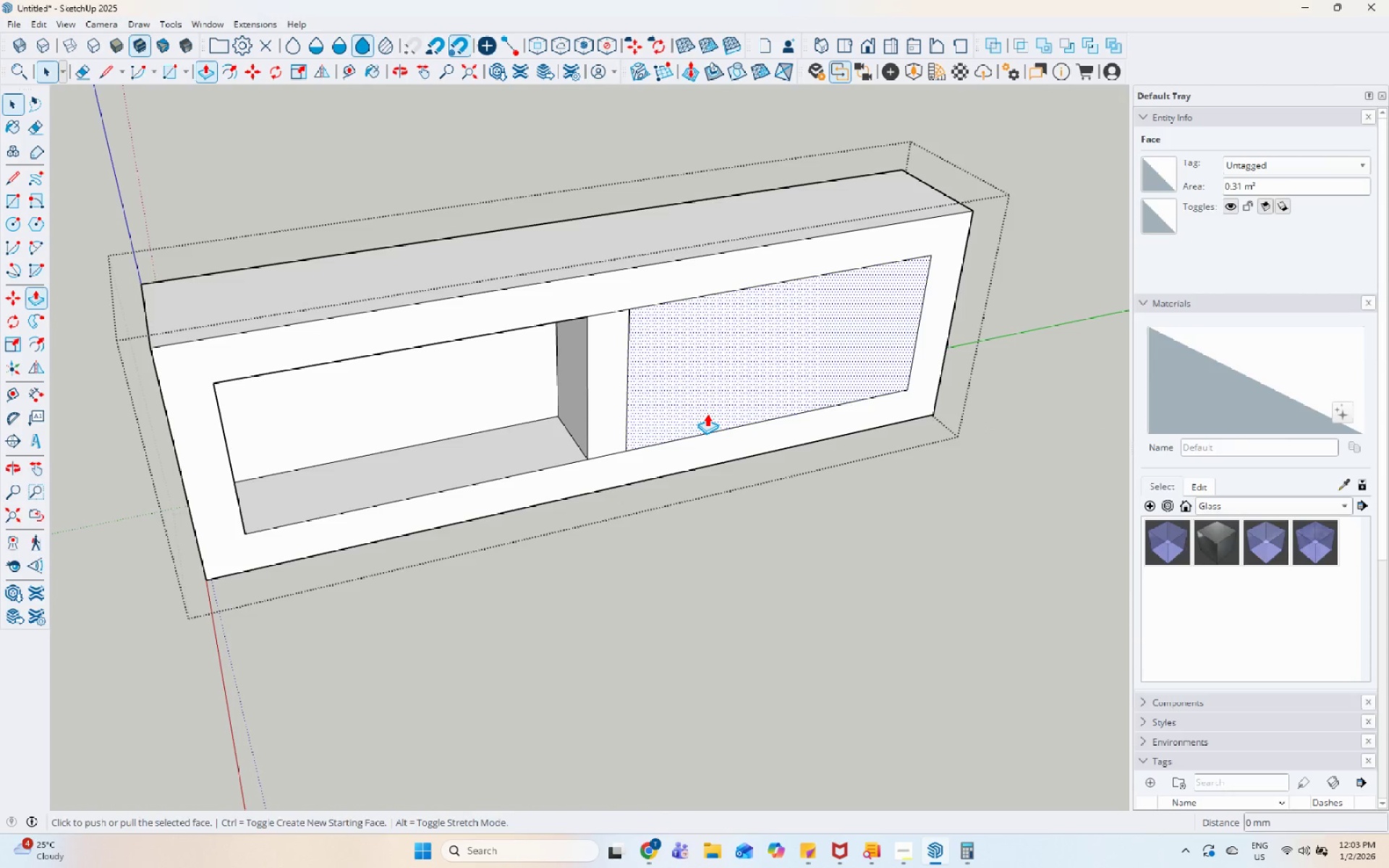 
left_click([707, 414])
 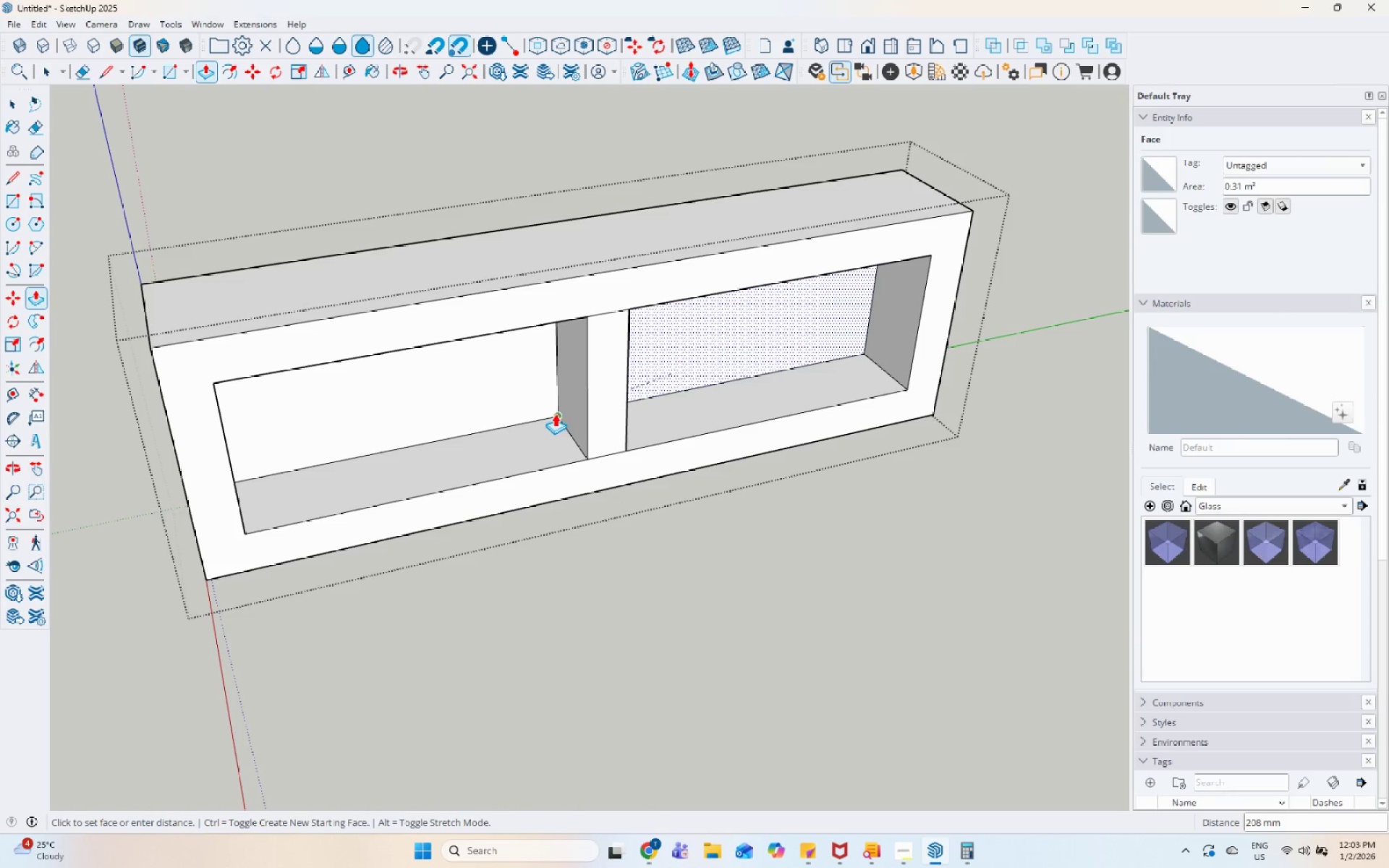 
key(Space)
 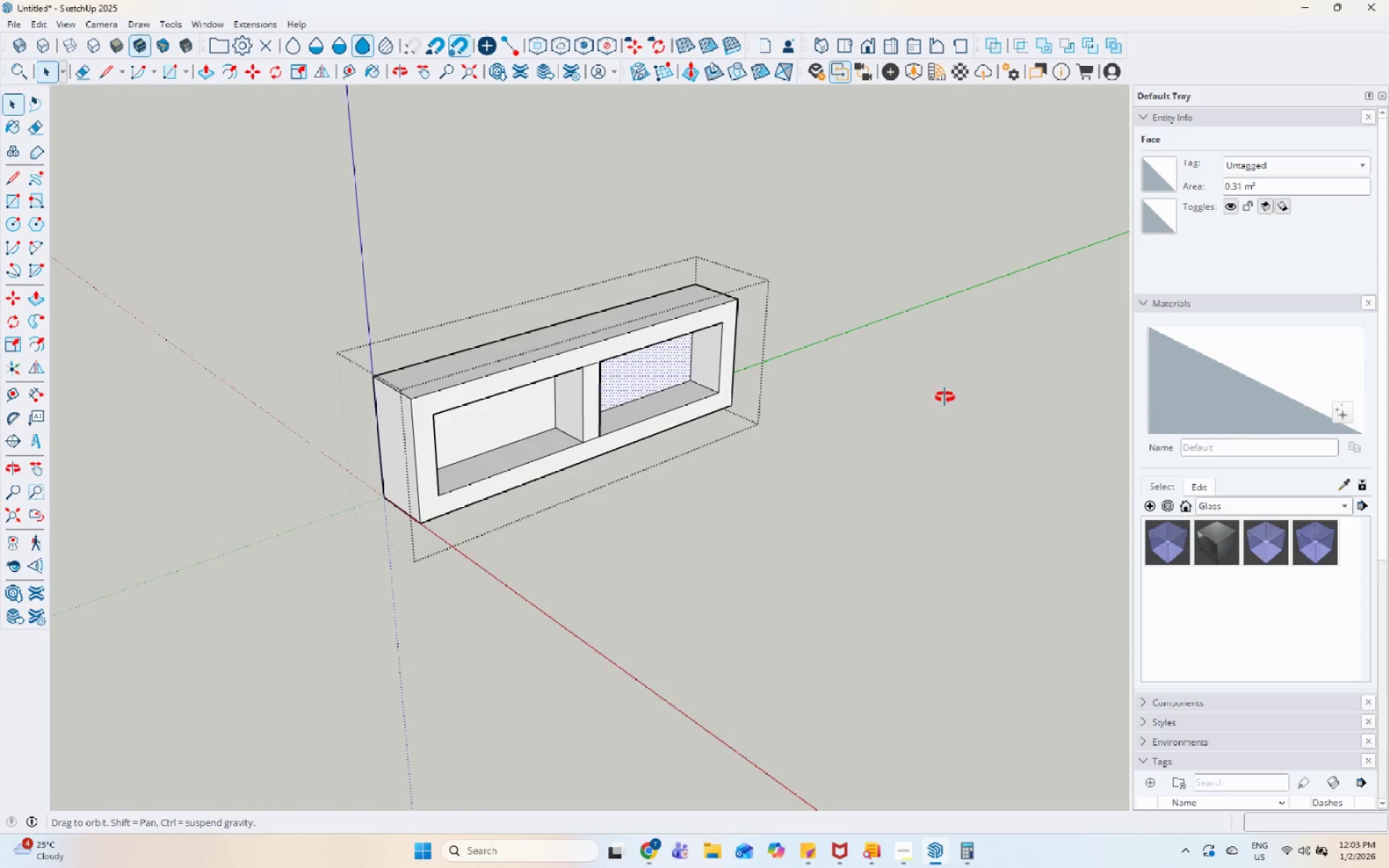 
scroll: coordinate [576, 425], scroll_direction: down, amount: 7.0
 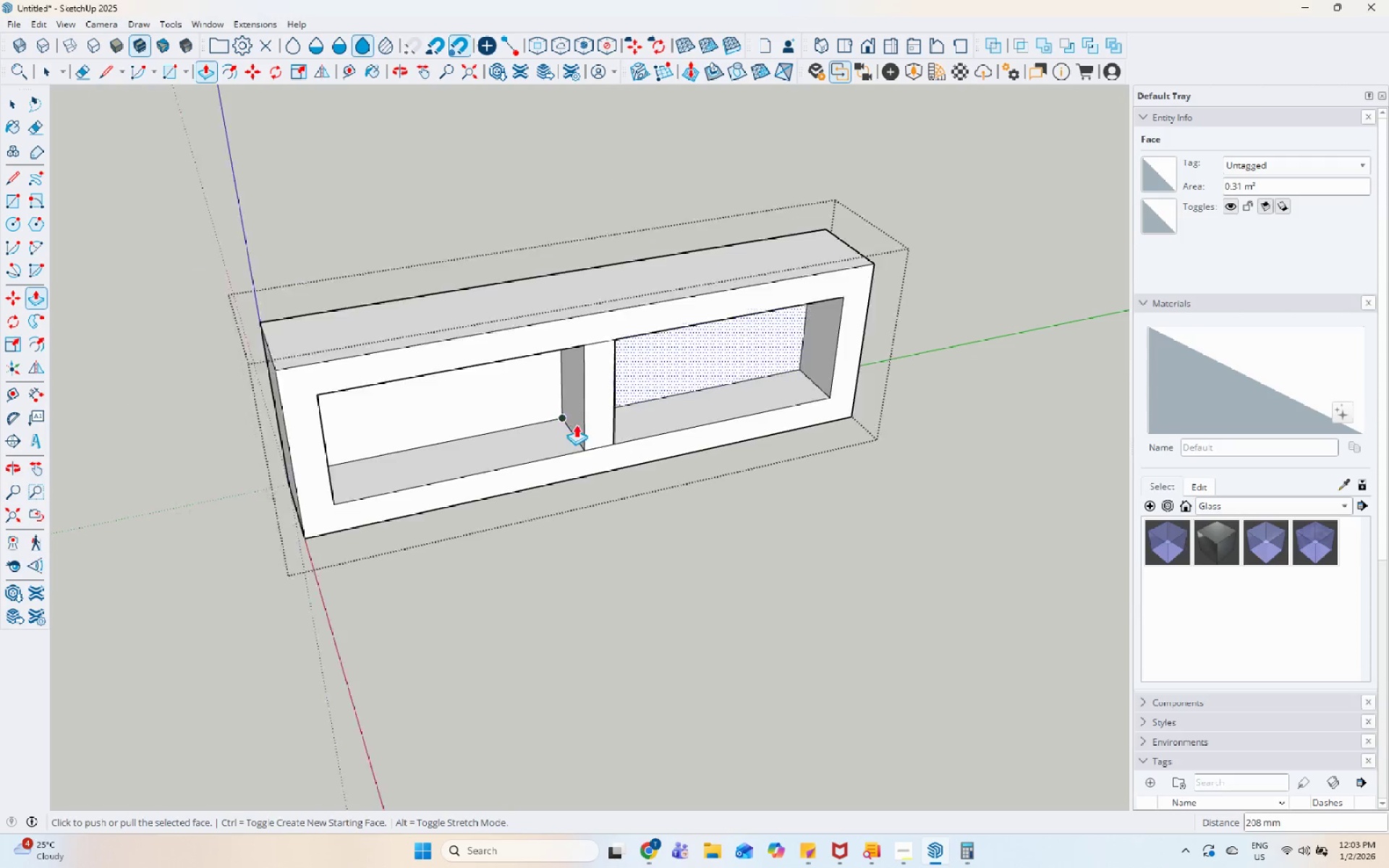 
left_click([956, 379])
 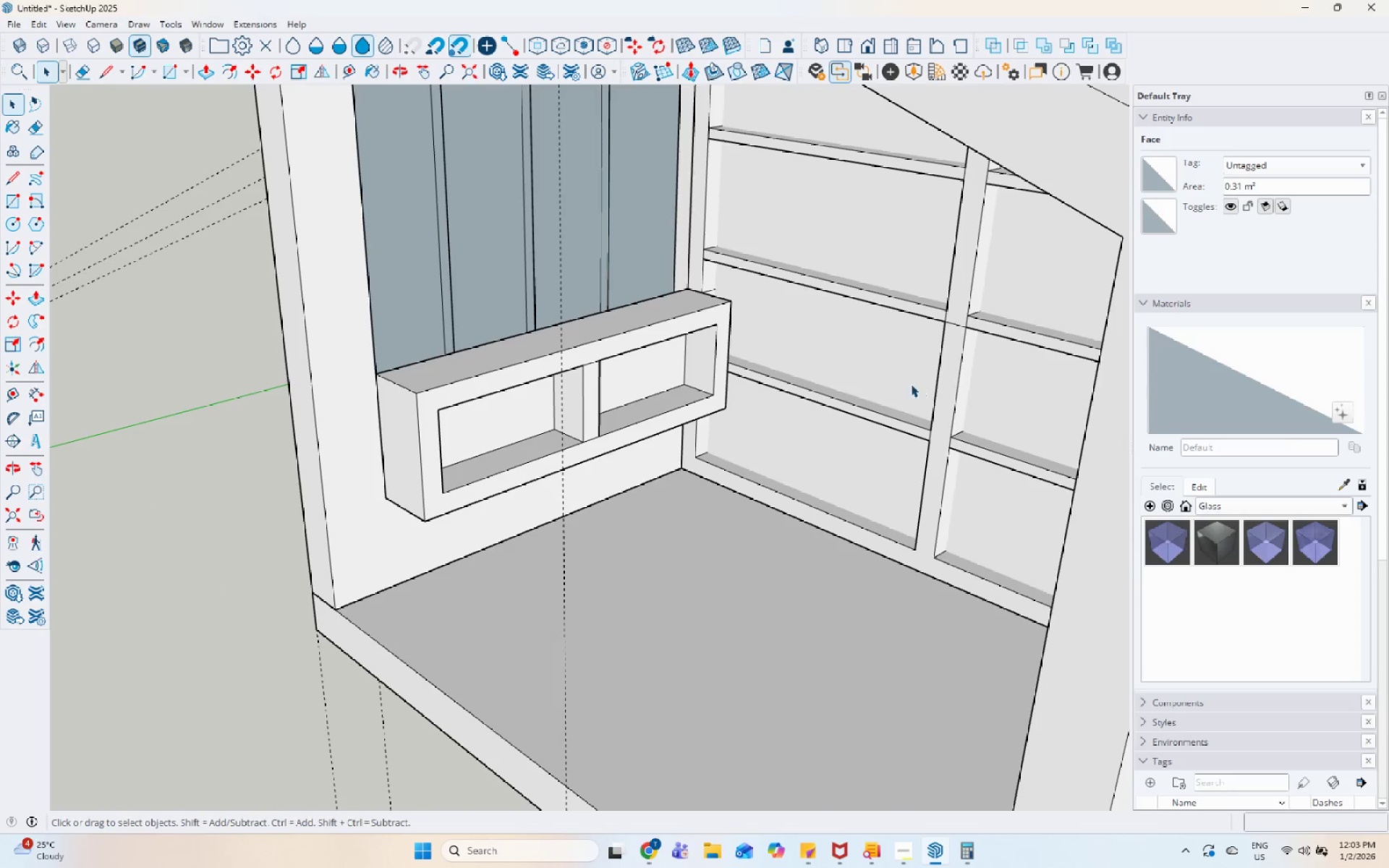 
key(Escape)
 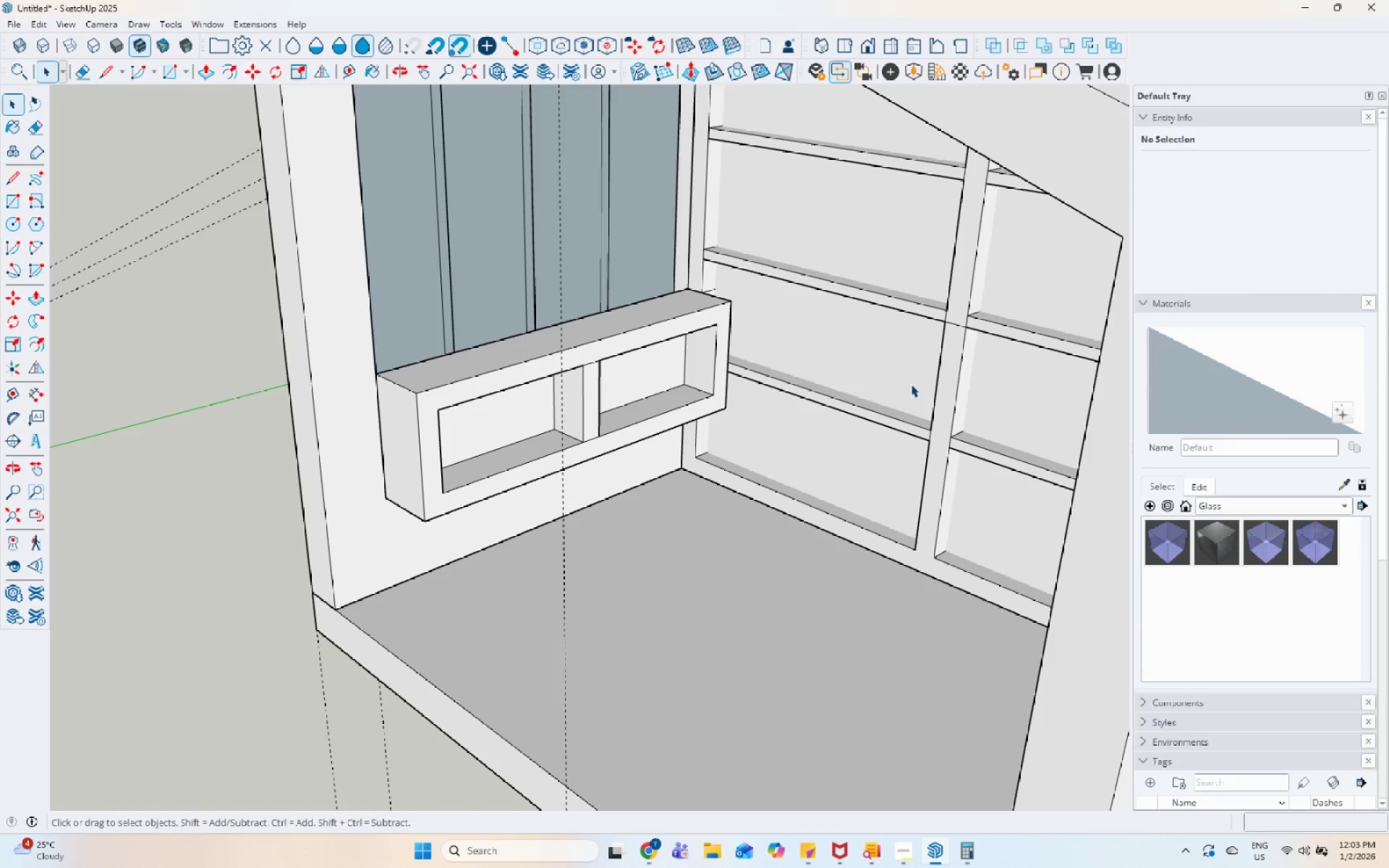 
key(Escape)
 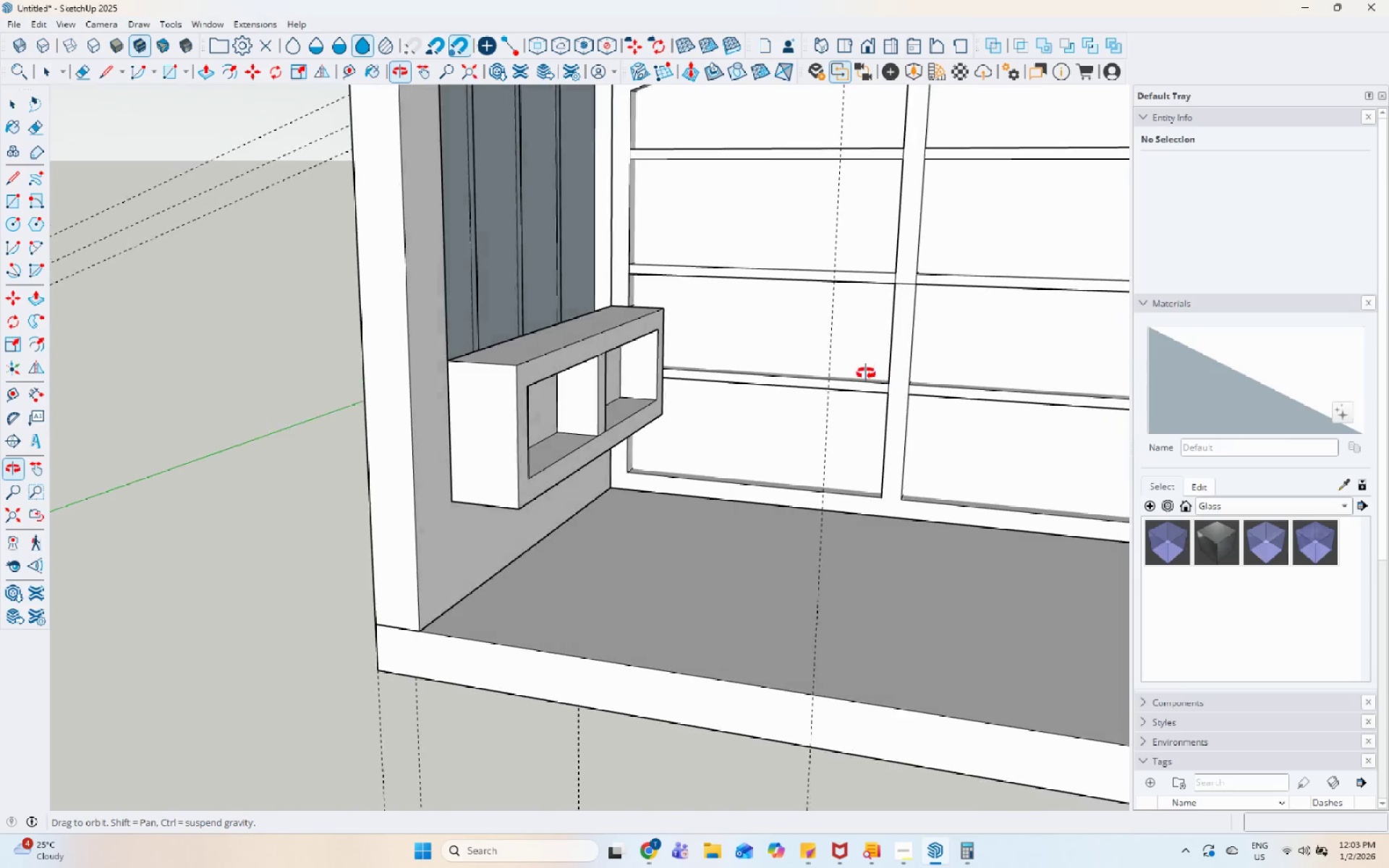 
scroll: coordinate [676, 487], scroll_direction: up, amount: 6.0
 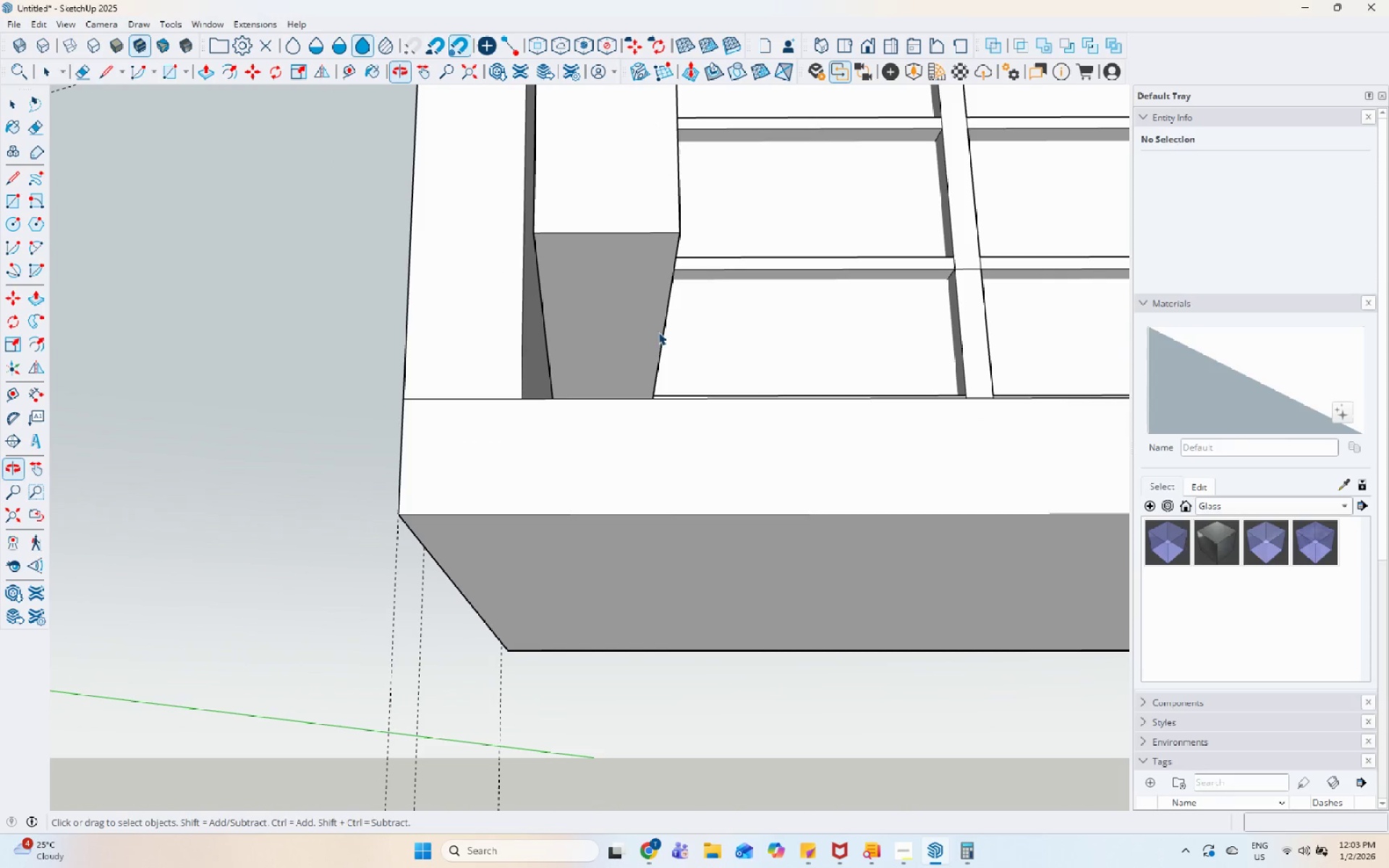 
left_click([642, 314])
 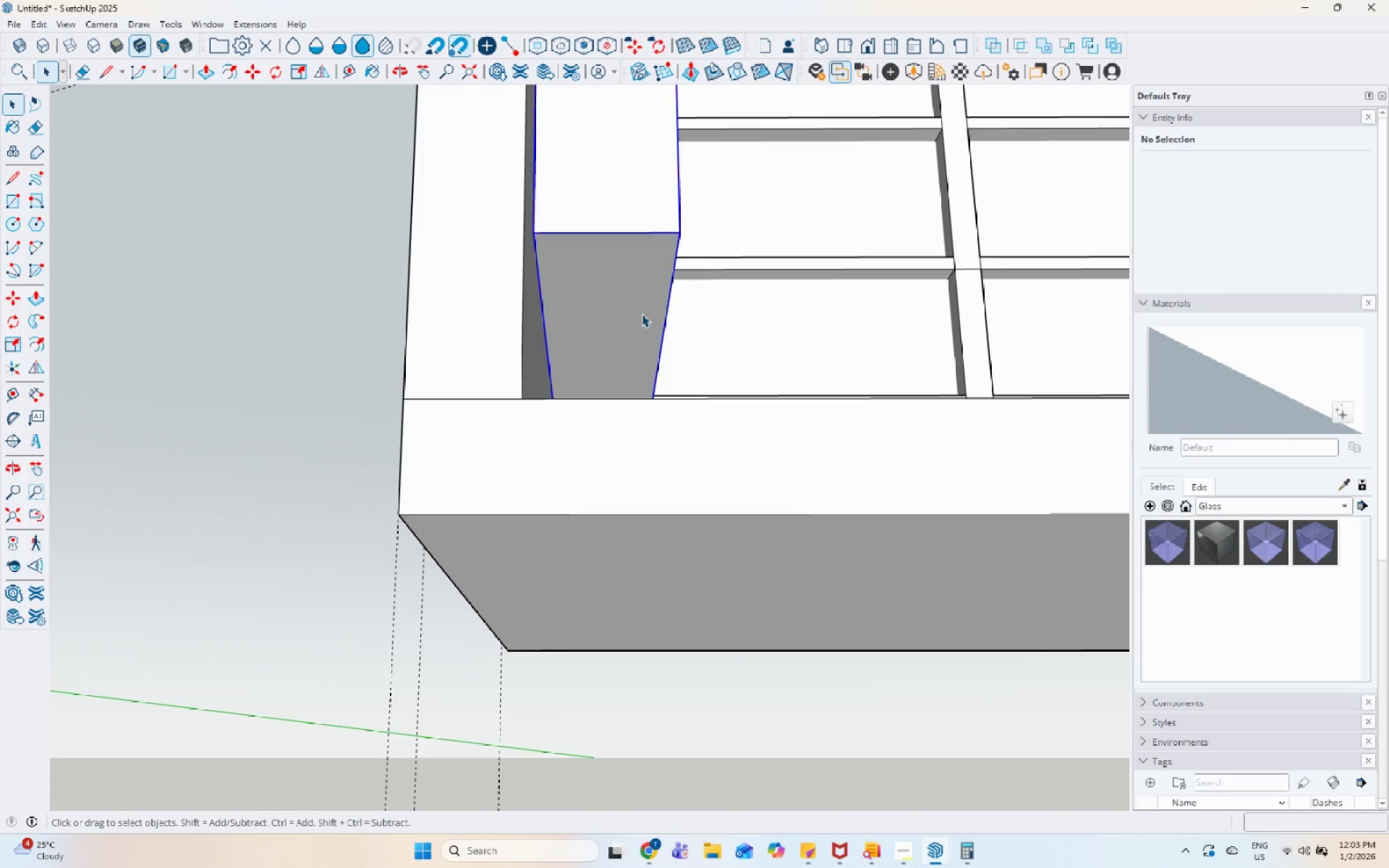 
left_click_drag(start_coordinate=[642, 314], to_coordinate=[642, 310])
 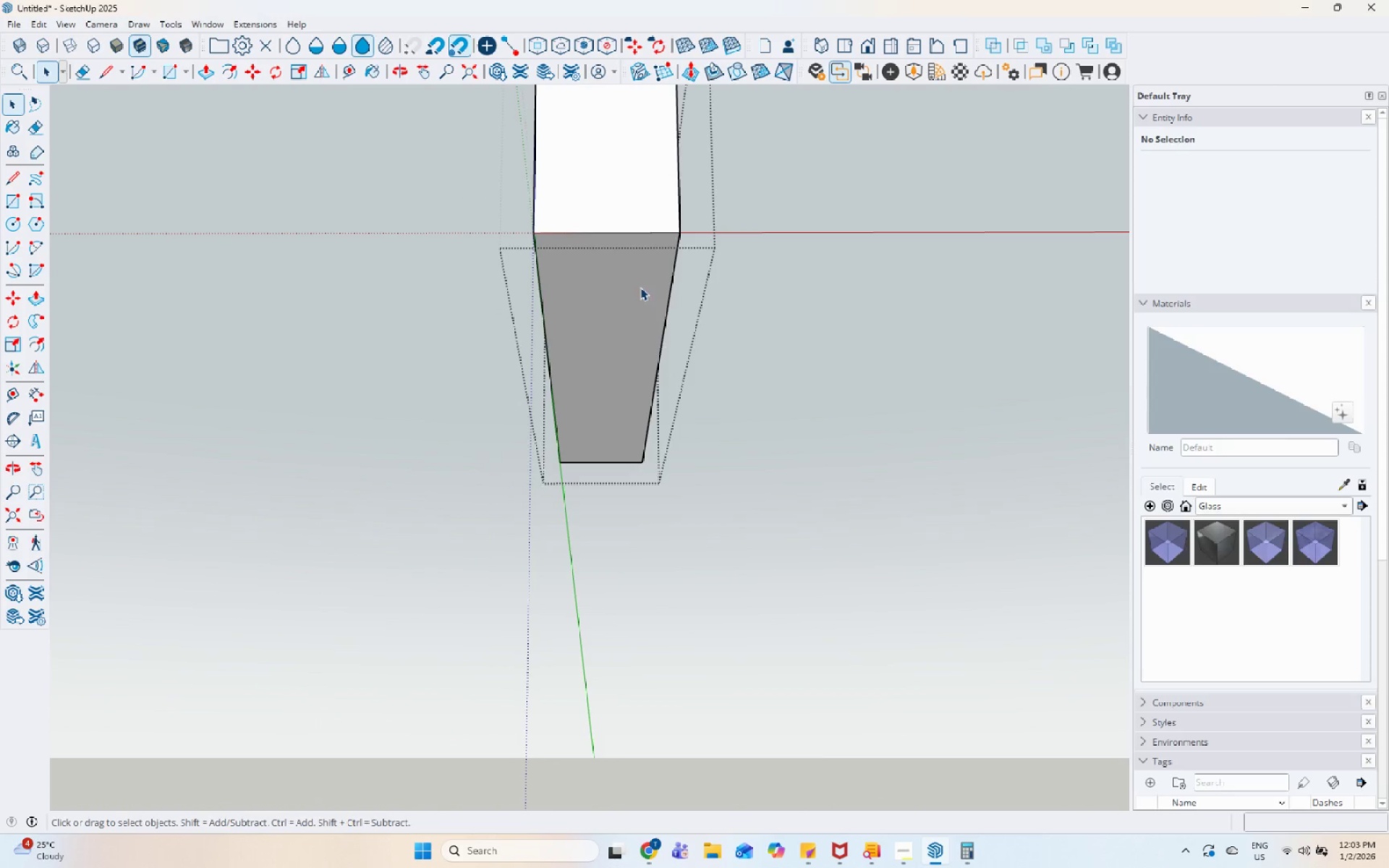 
triple_click([640, 281])
 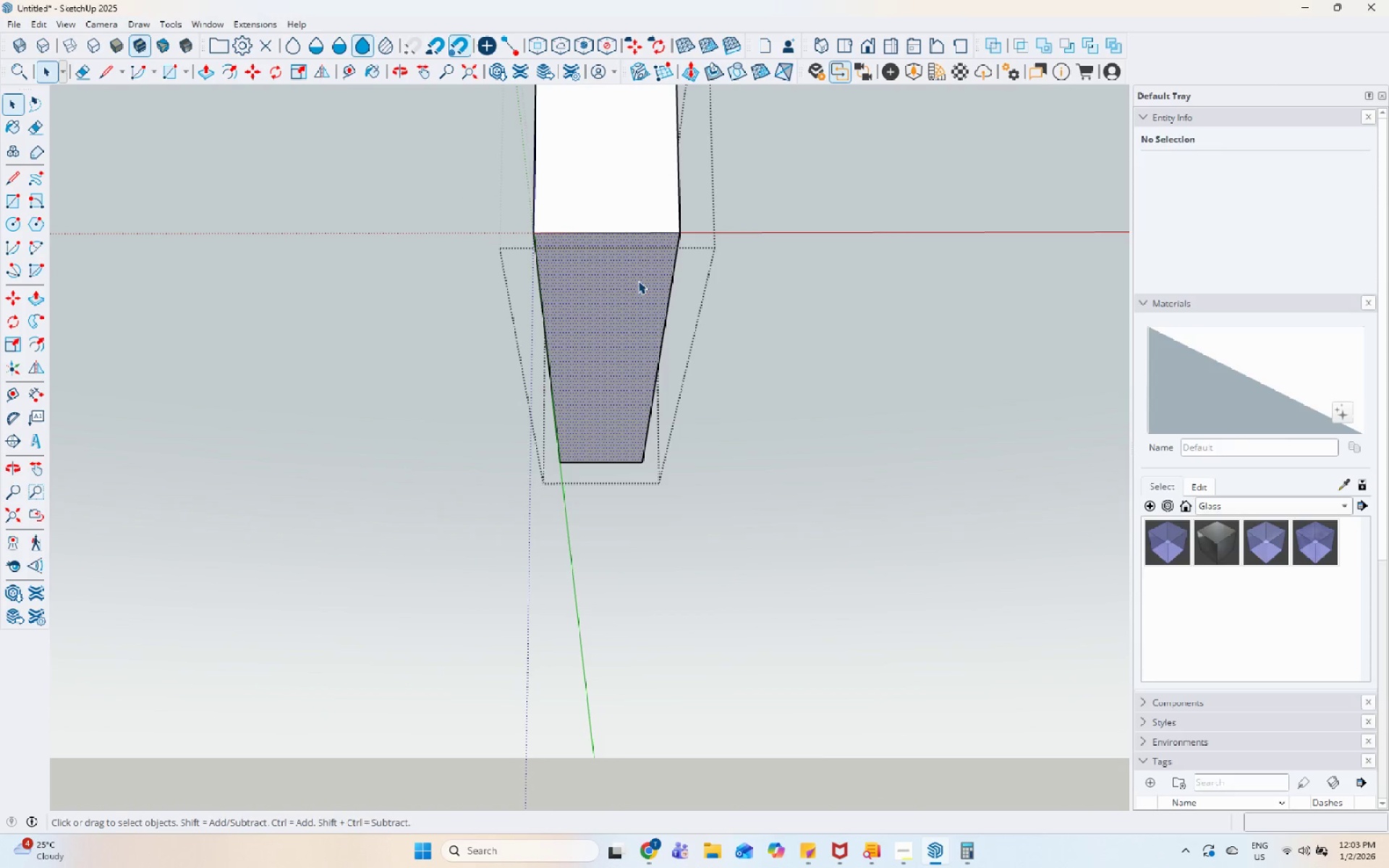 
key(P)
 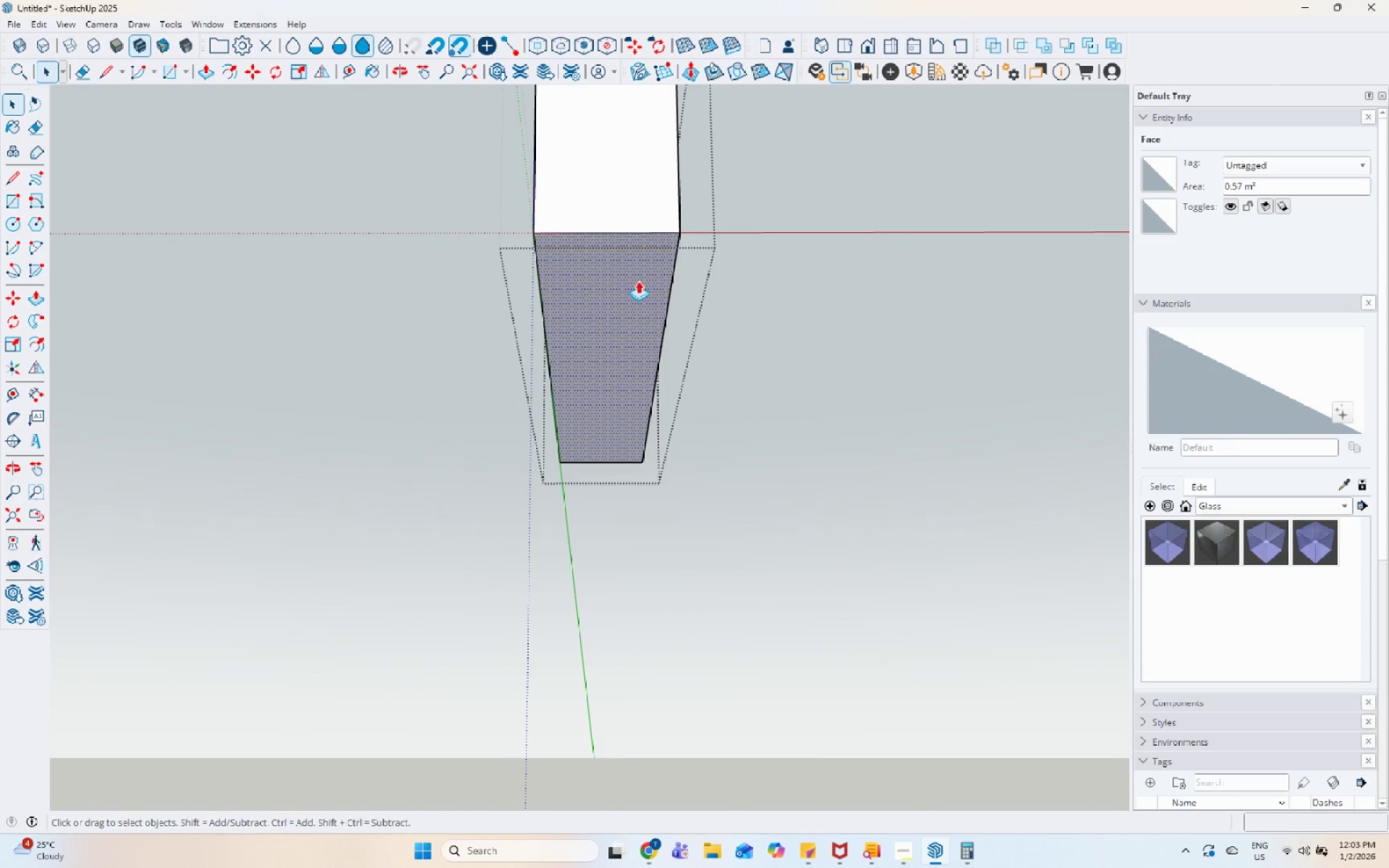 
left_click([638, 281])
 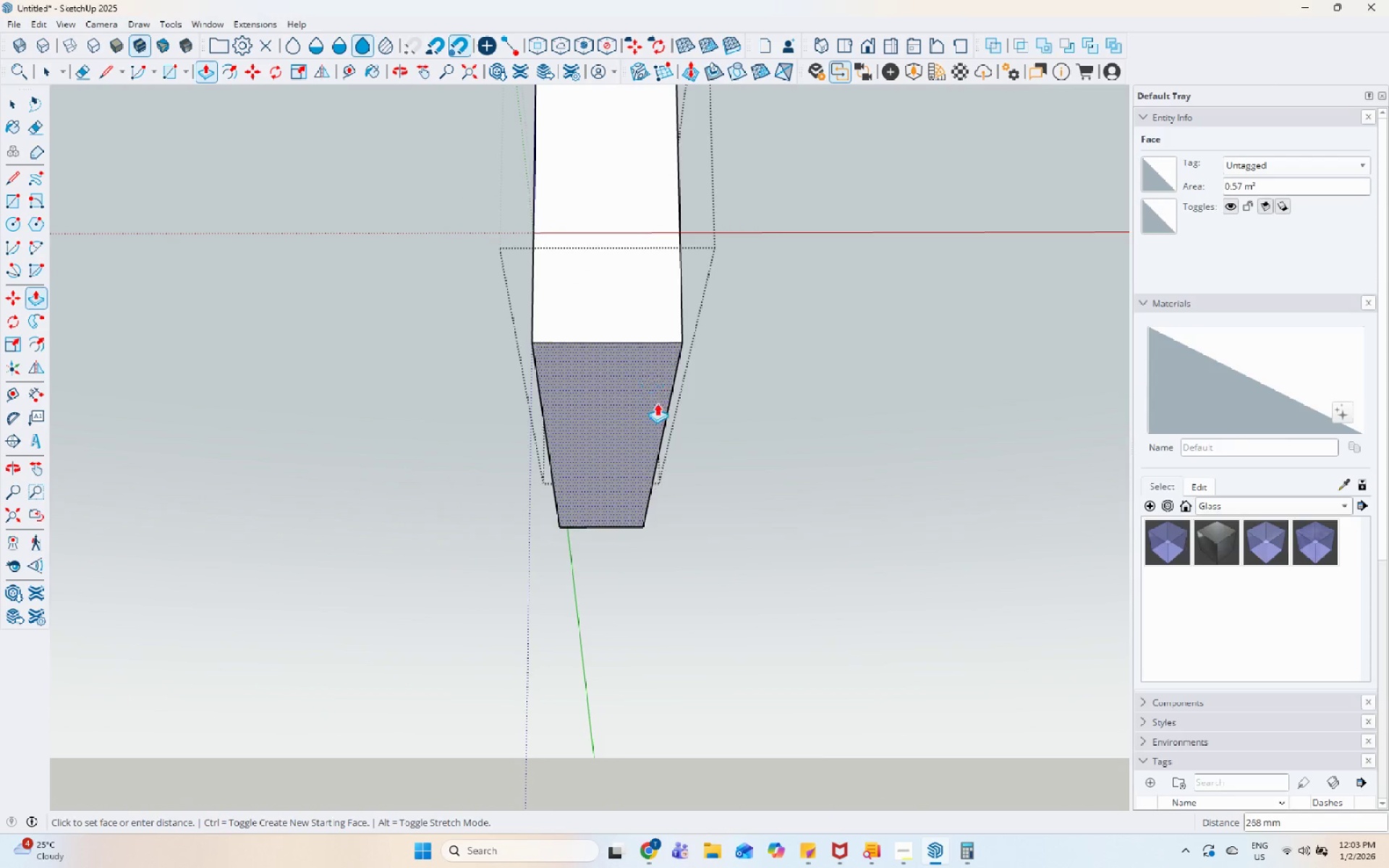 
key(Escape)
 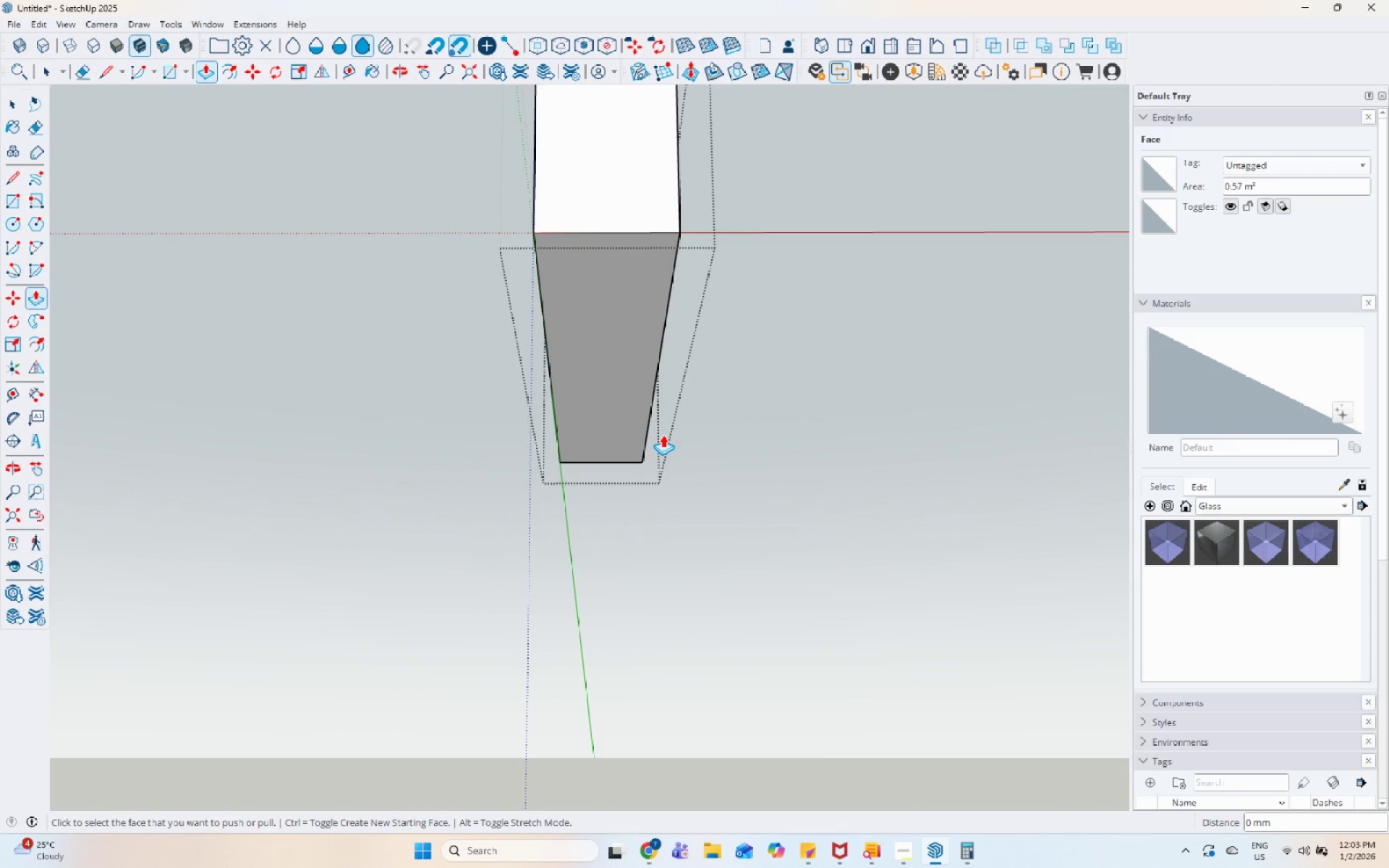 
key(Escape)
 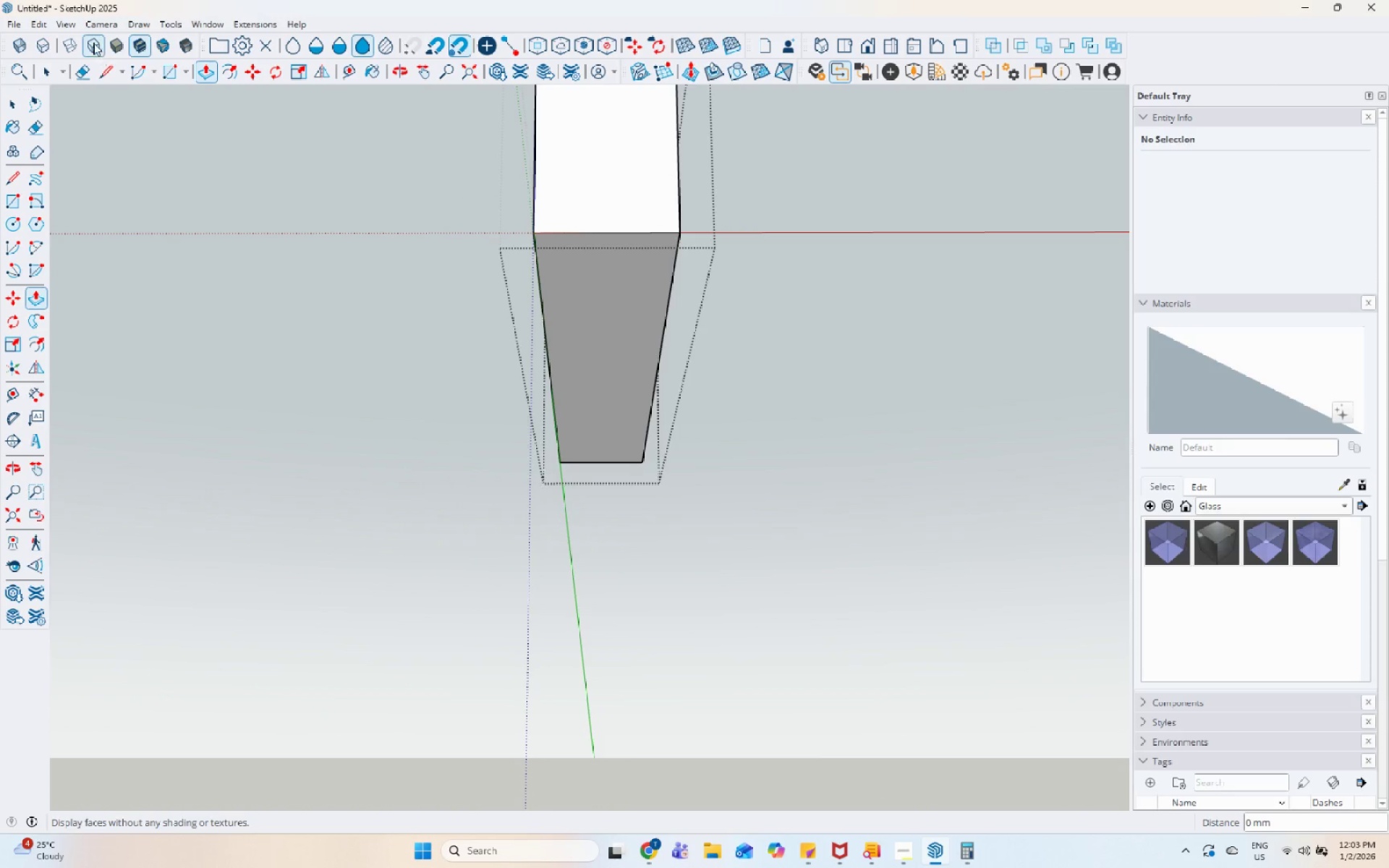 
left_click([107, 27])
 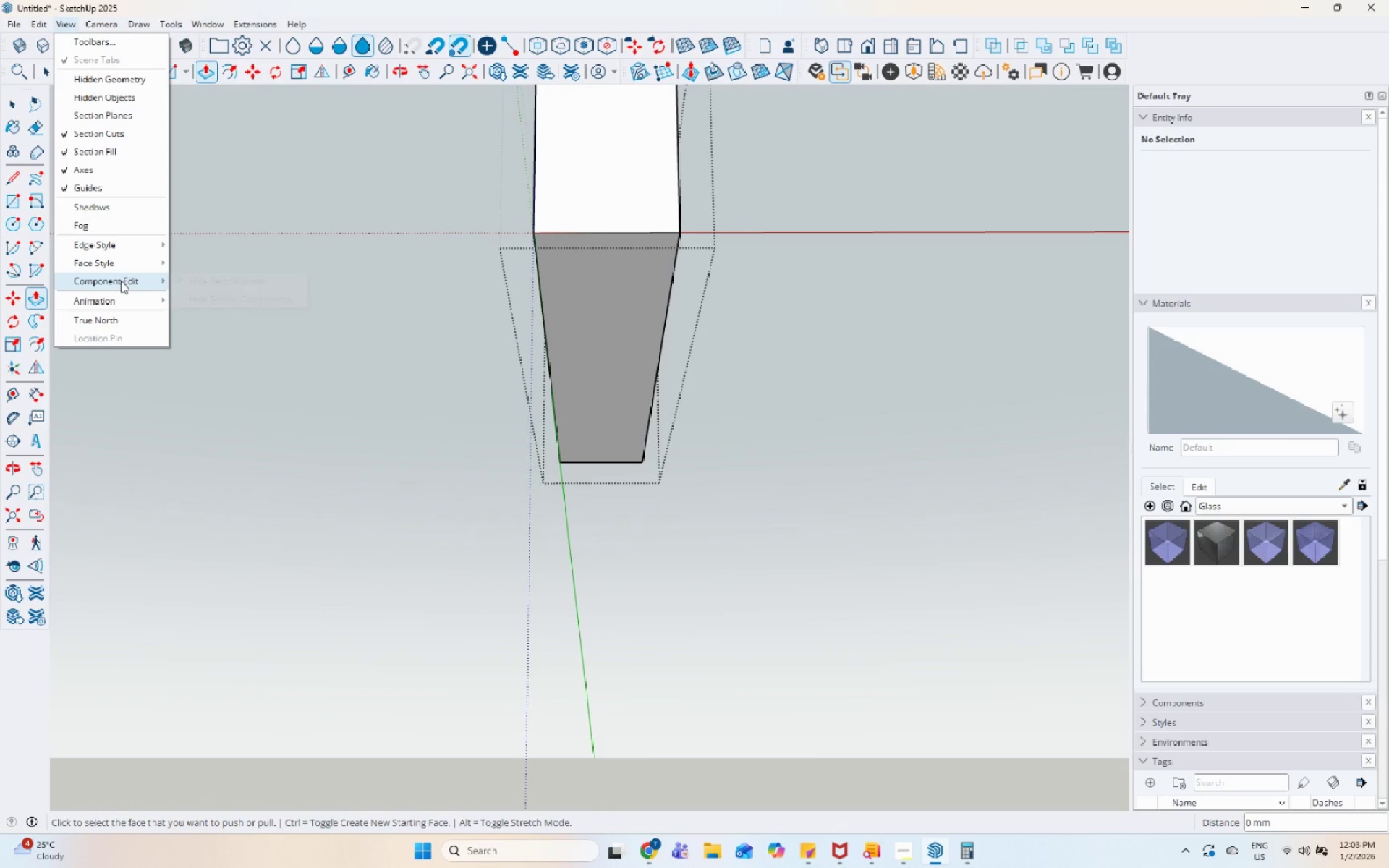 
double_click([236, 281])
 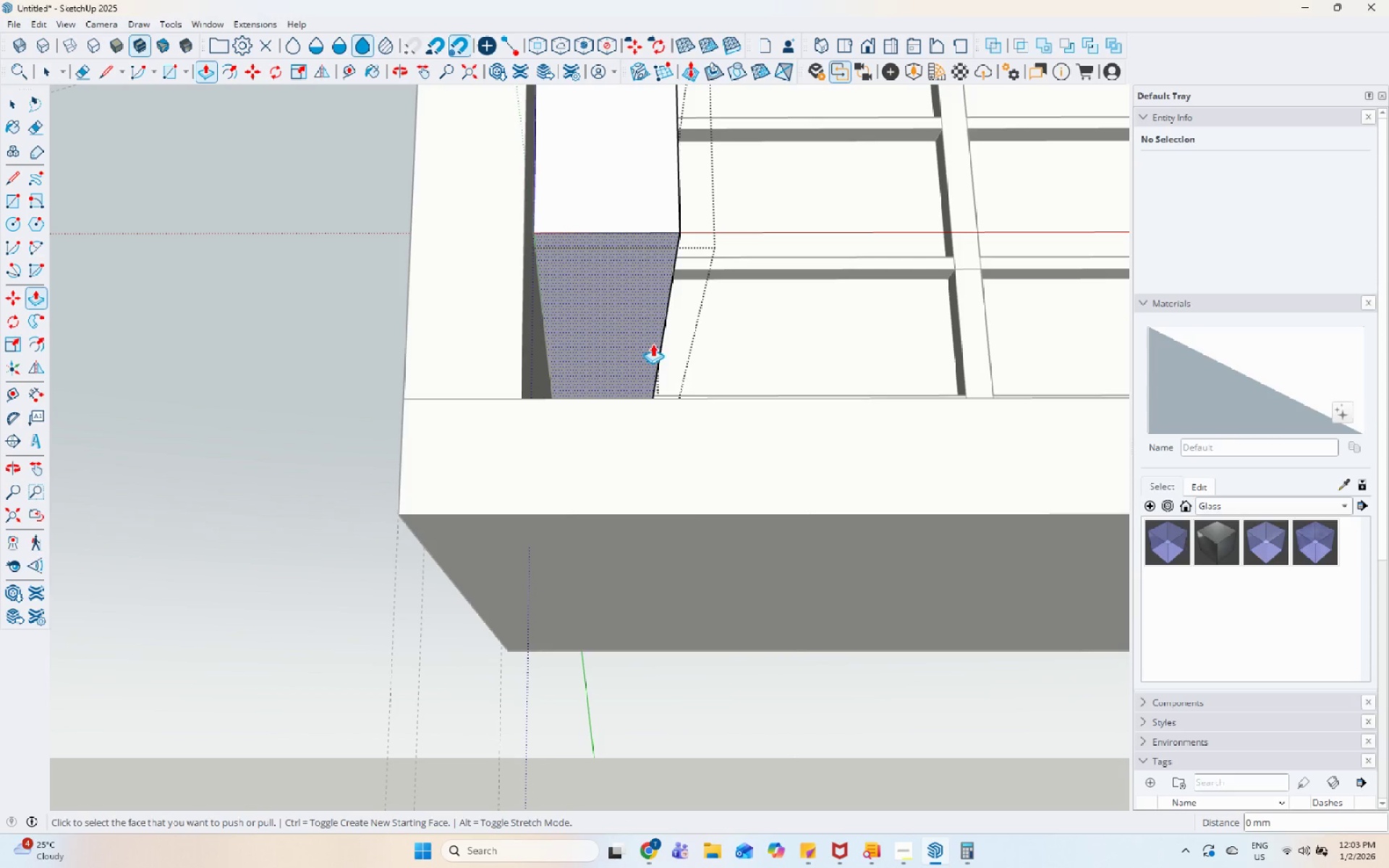 
left_click([620, 276])
 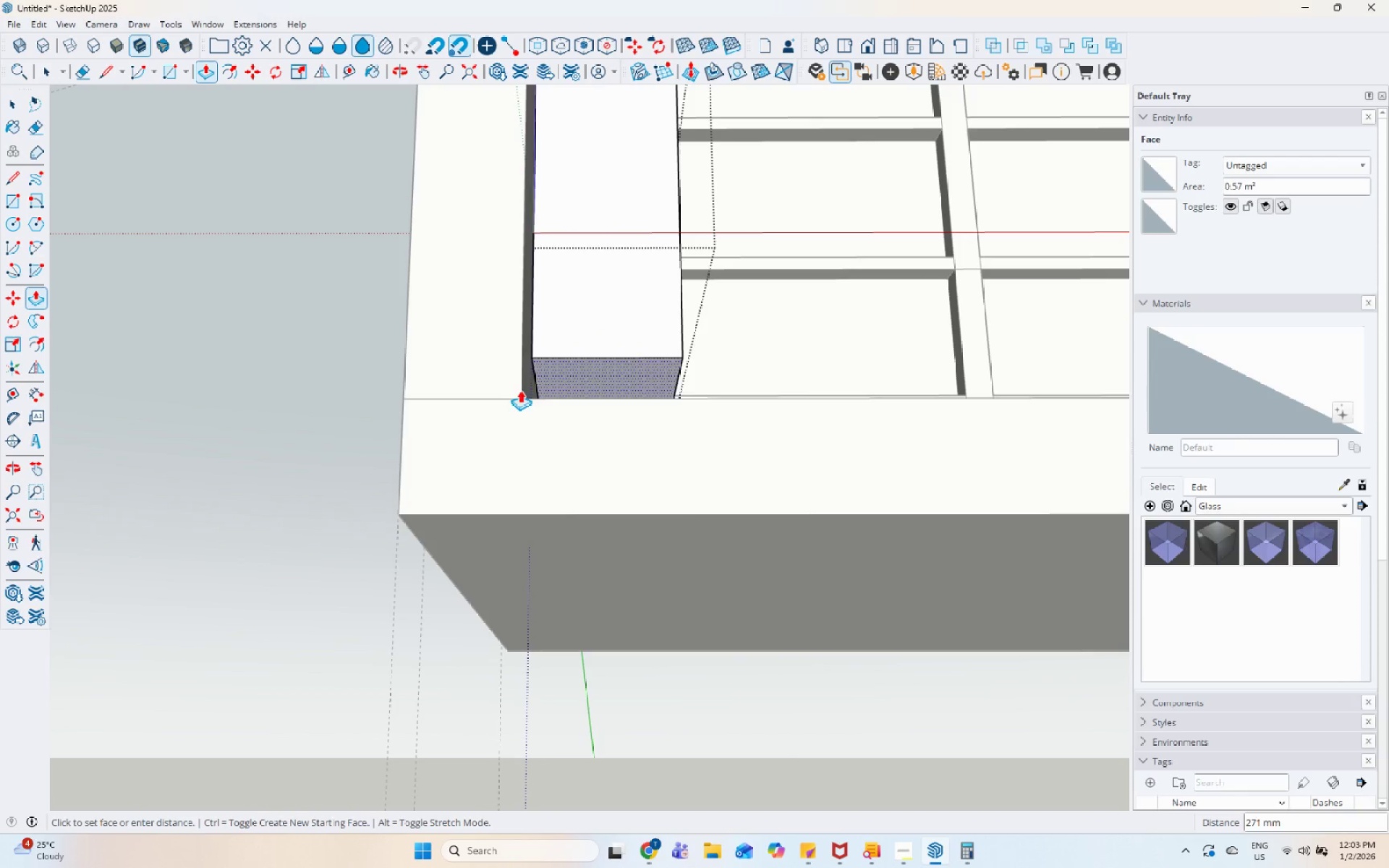 
left_click([519, 397])
 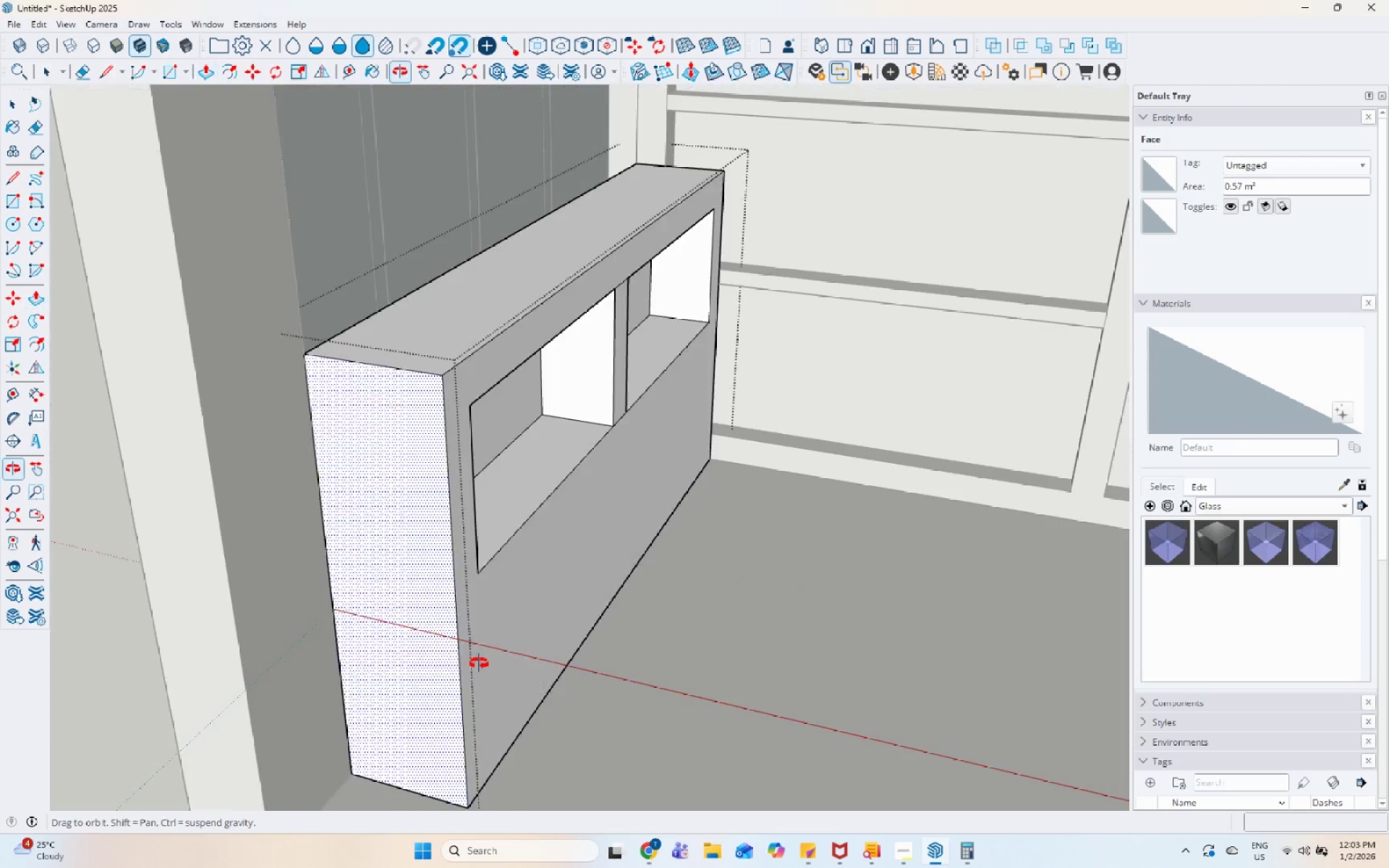 
left_click([422, 495])
 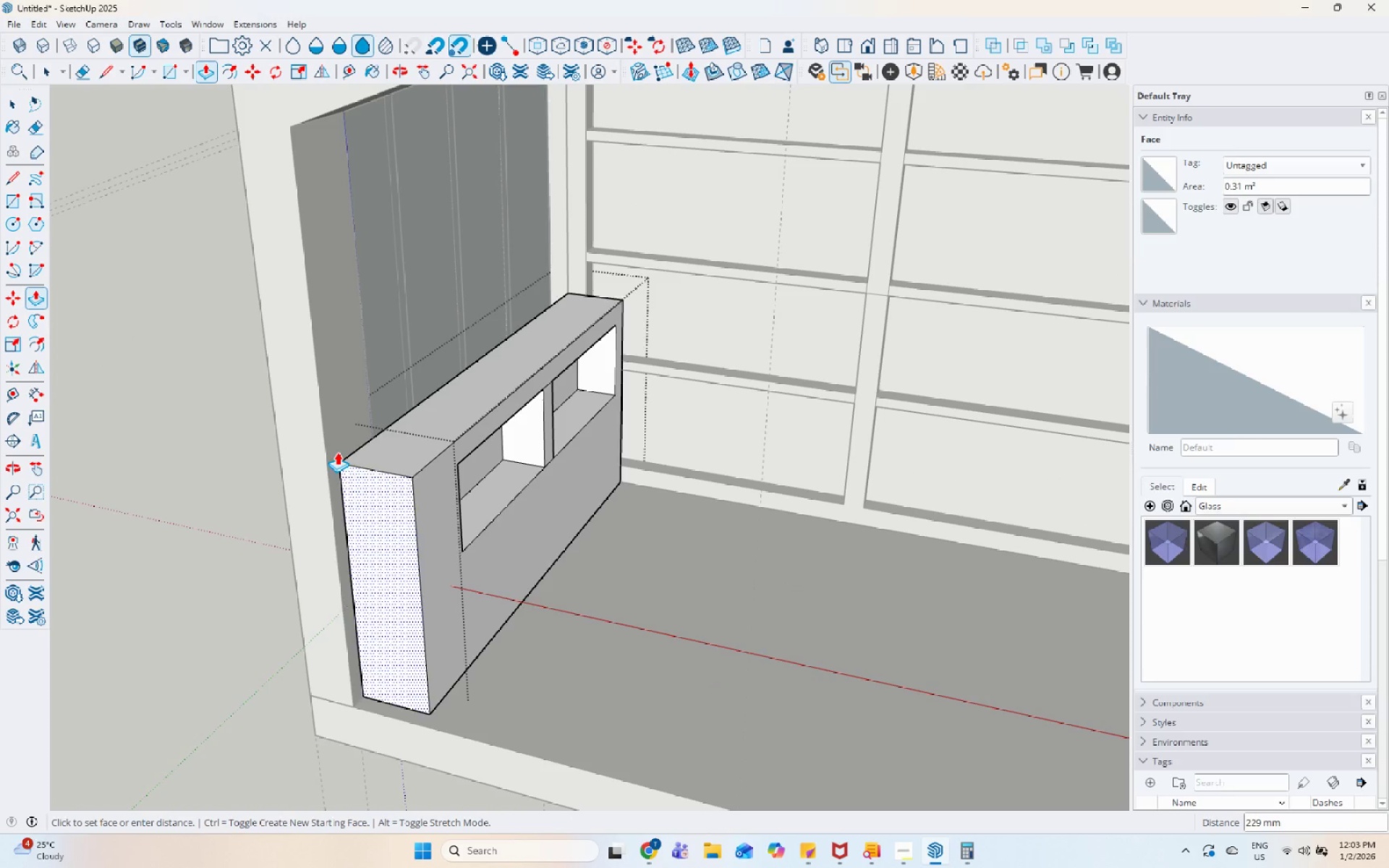 
scroll: coordinate [444, 523], scroll_direction: down, amount: 7.0
 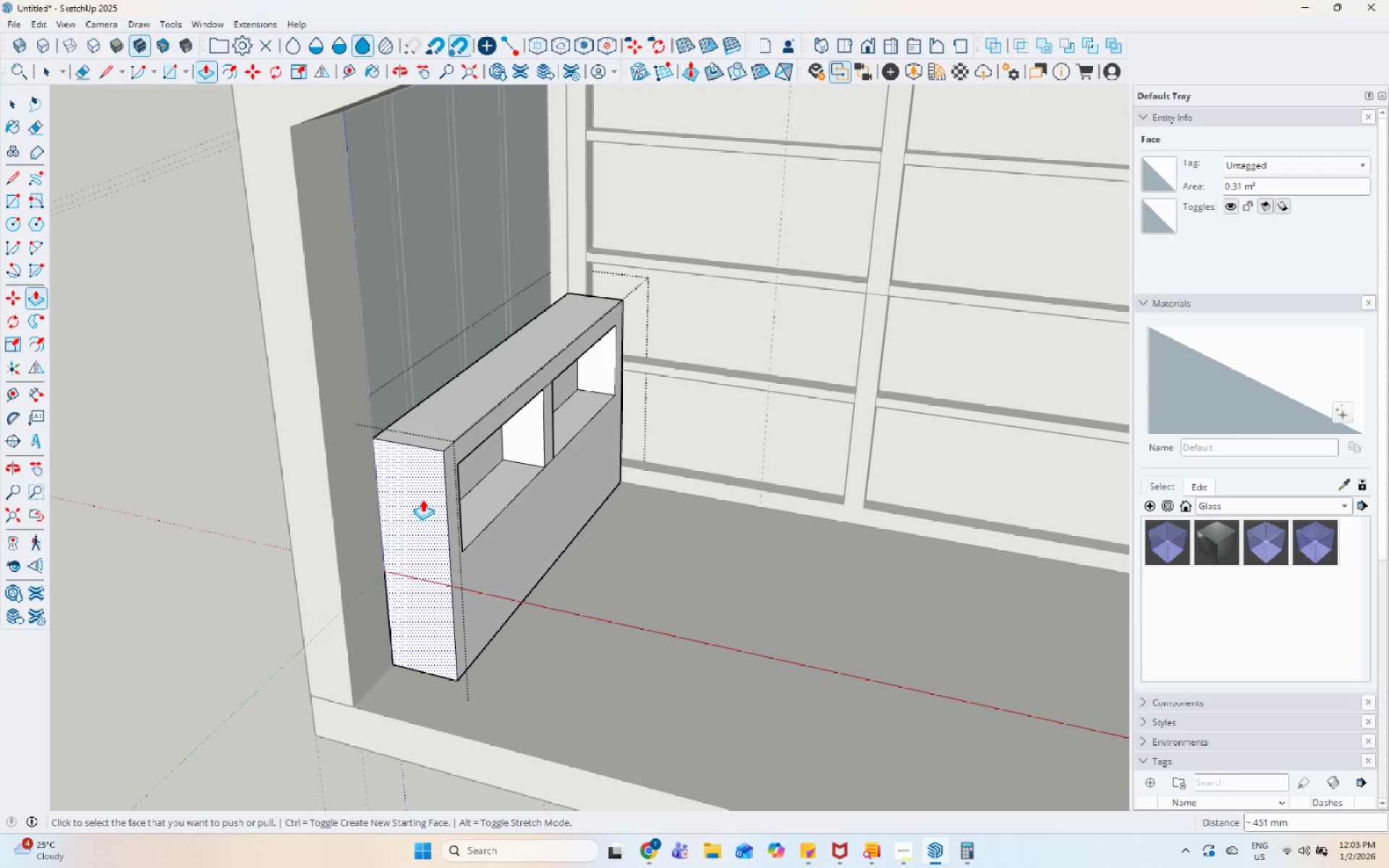 
left_click([328, 456])
 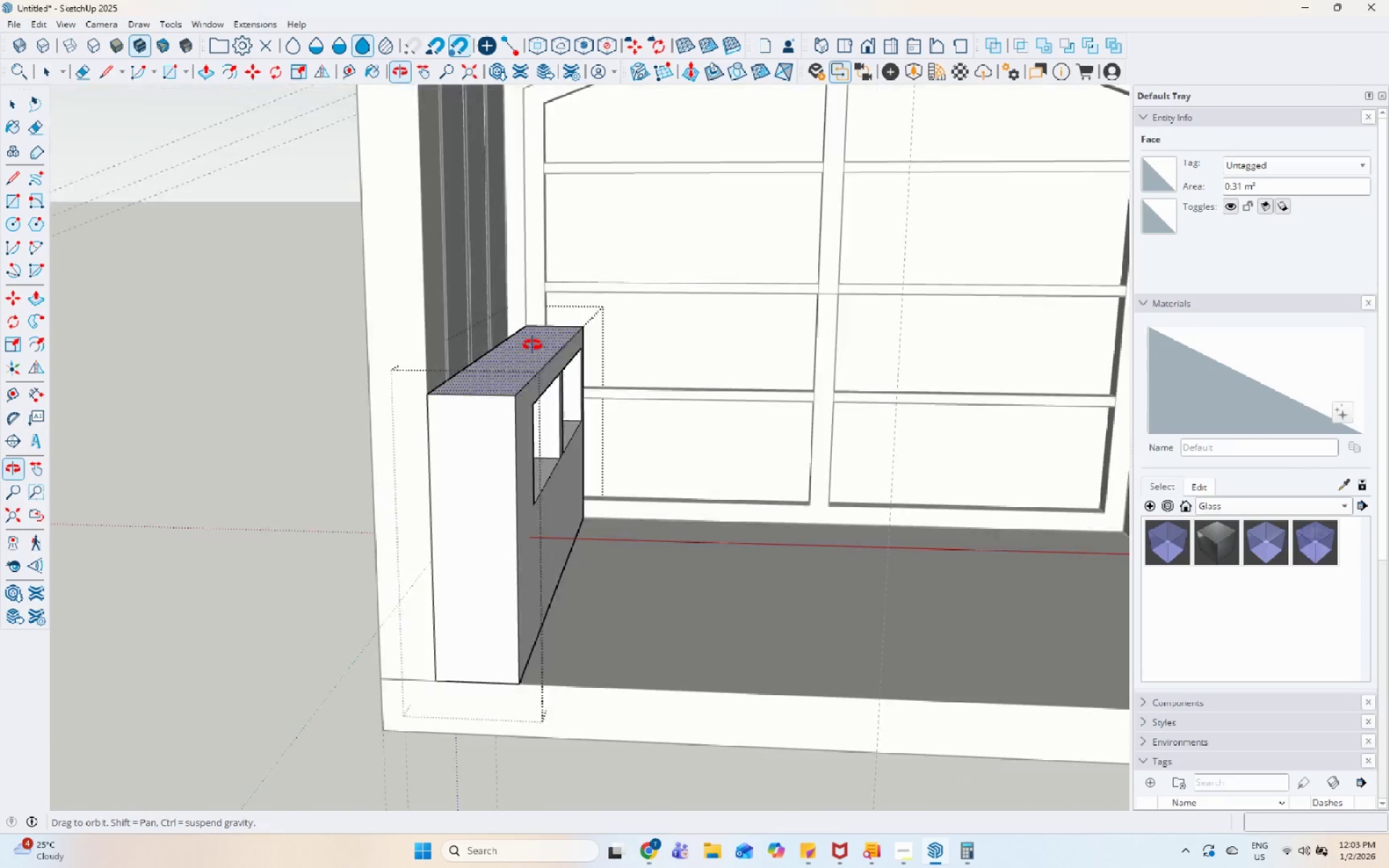 
key(Space)
 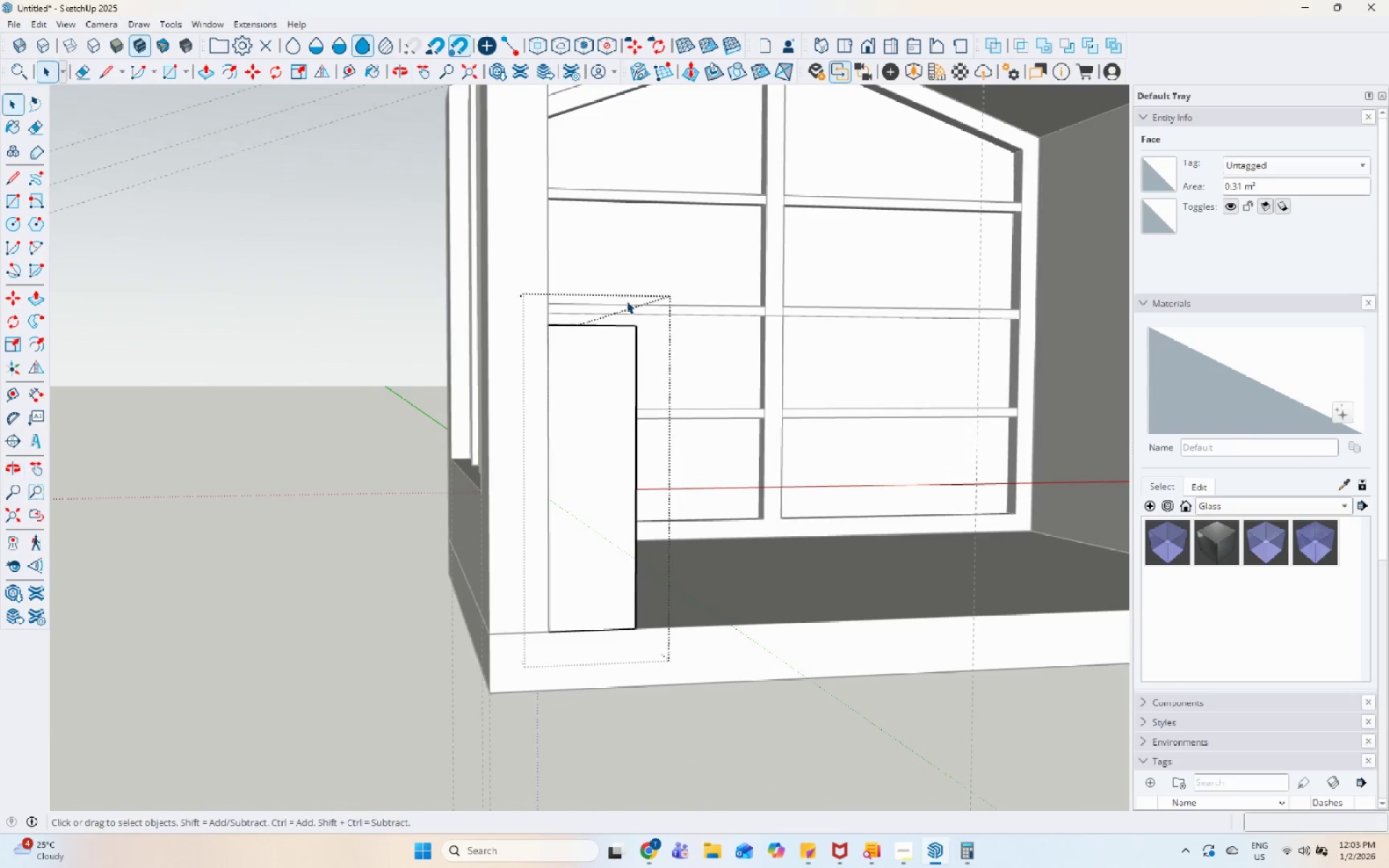 
scroll: coordinate [605, 336], scroll_direction: down, amount: 8.0
 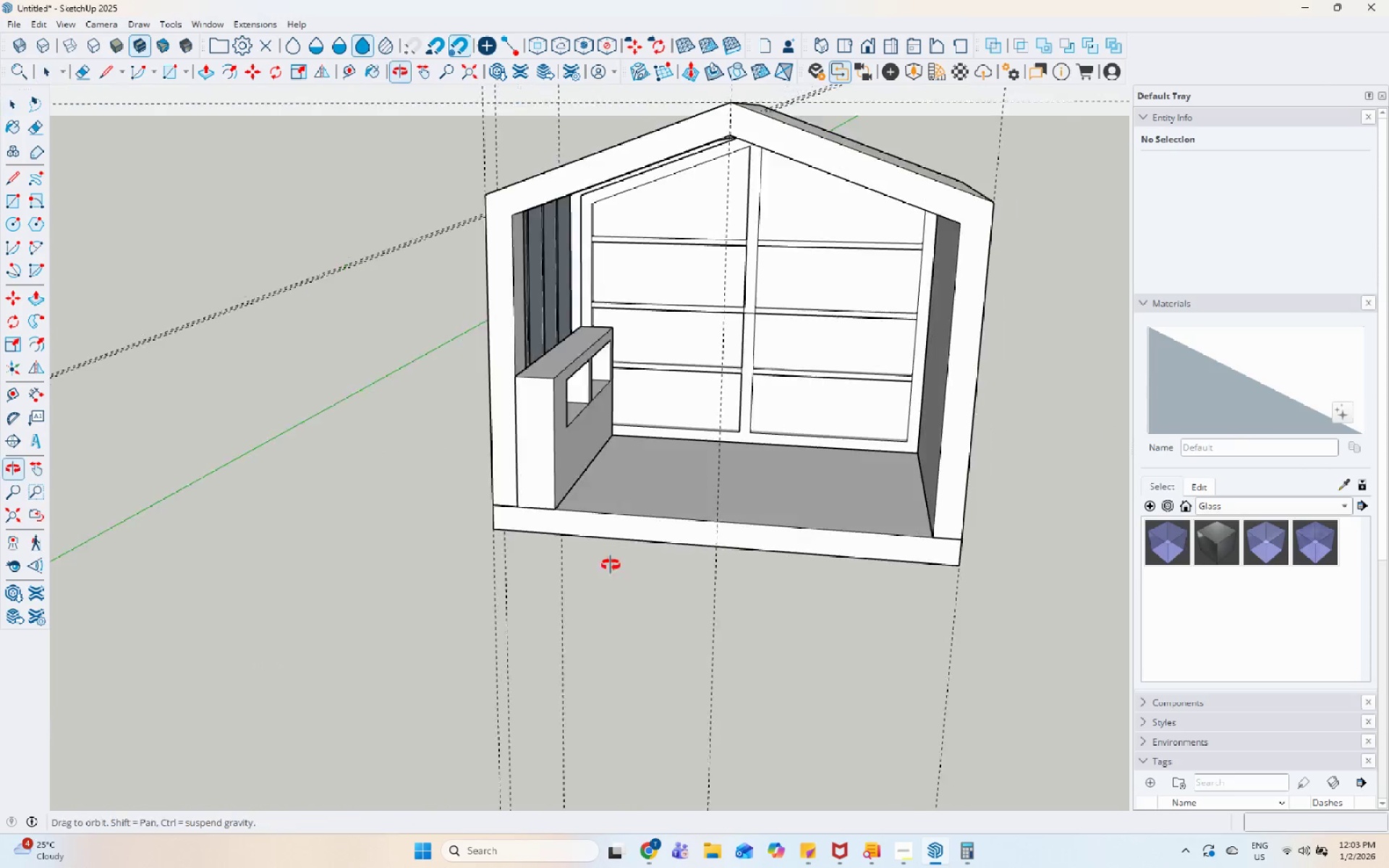 
scroll: coordinate [684, 489], scroll_direction: up, amount: 6.0
 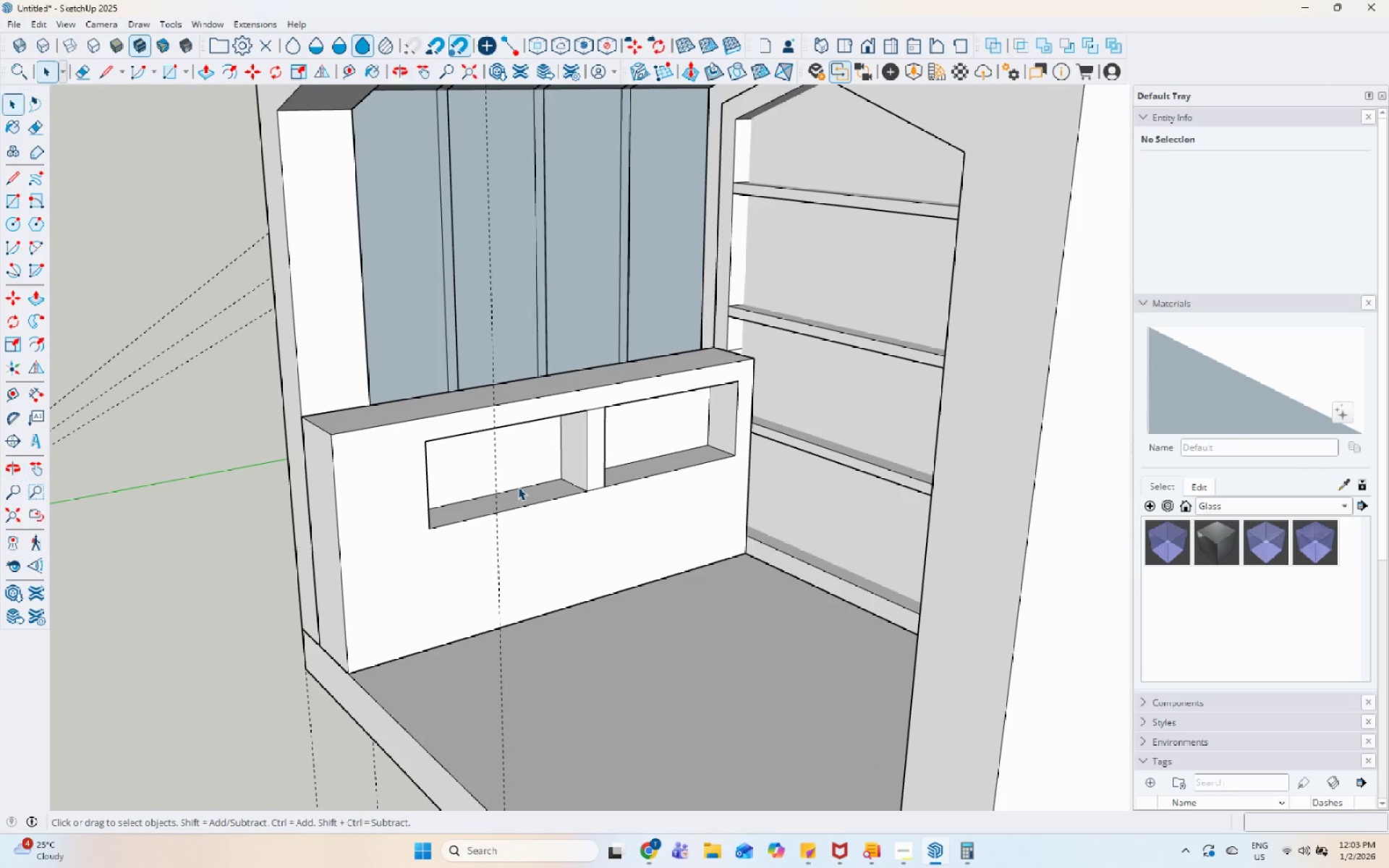 
left_click([520, 498])
 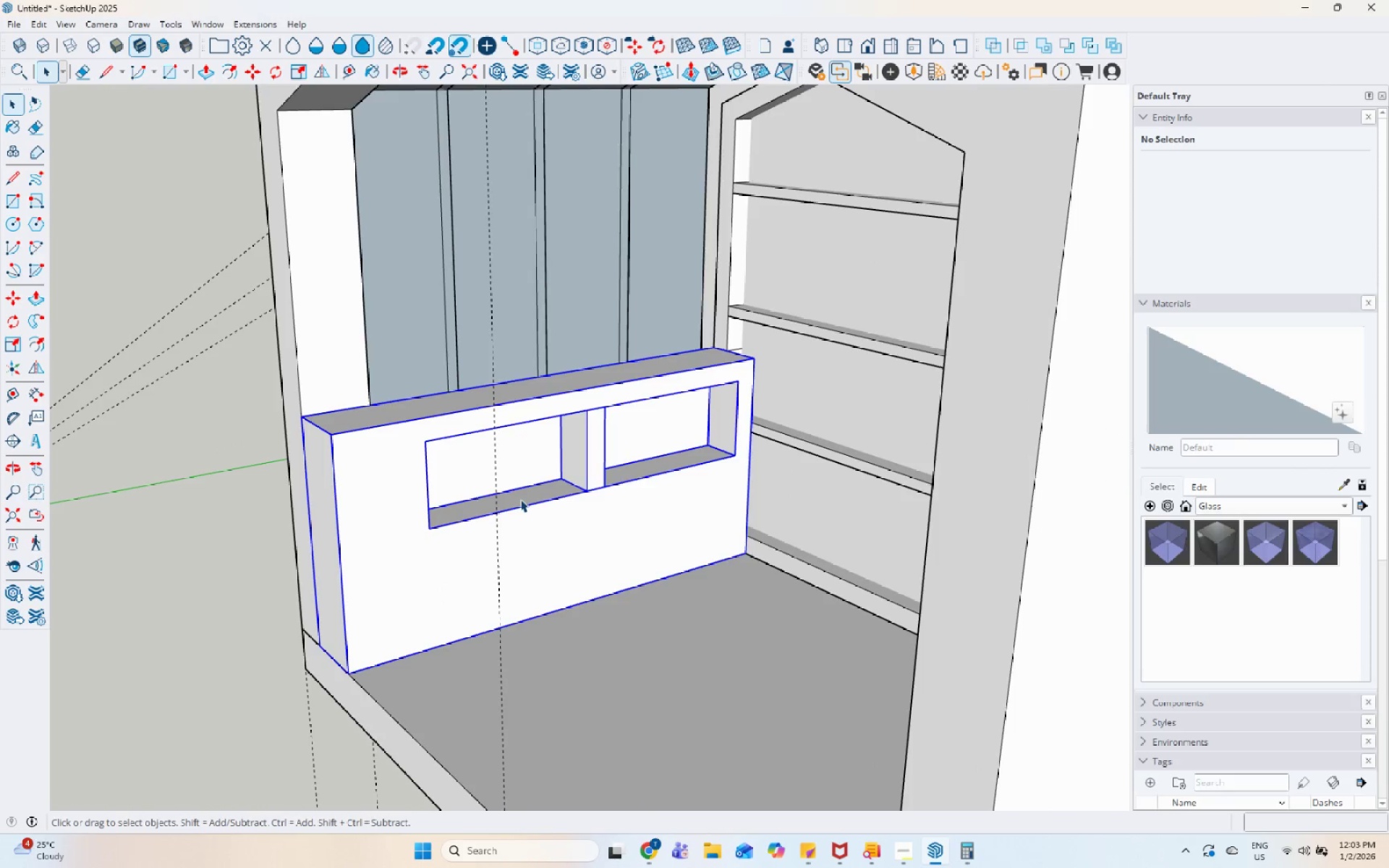 
double_click([534, 490])
 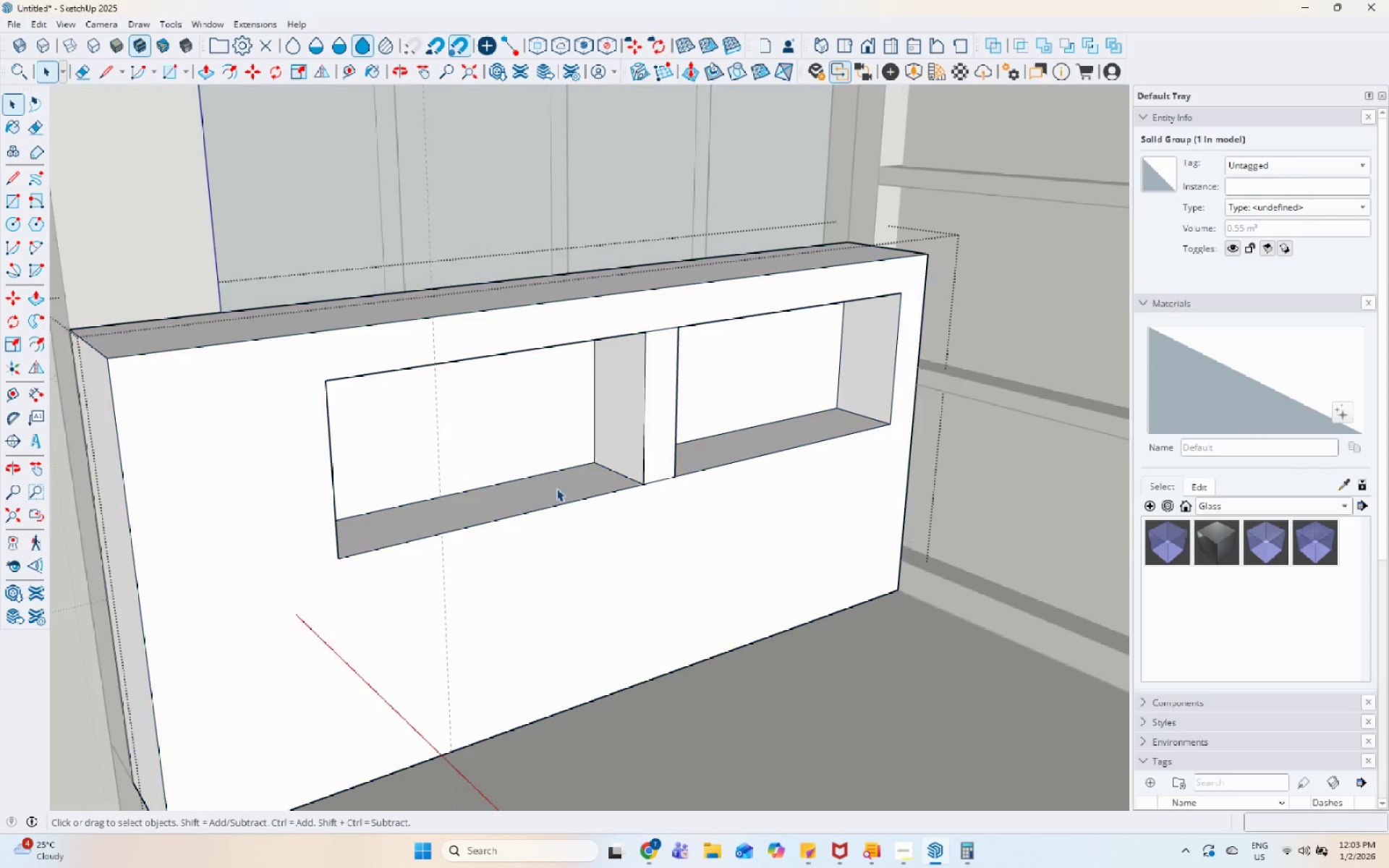 
scroll: coordinate [520, 499], scroll_direction: up, amount: 6.0
 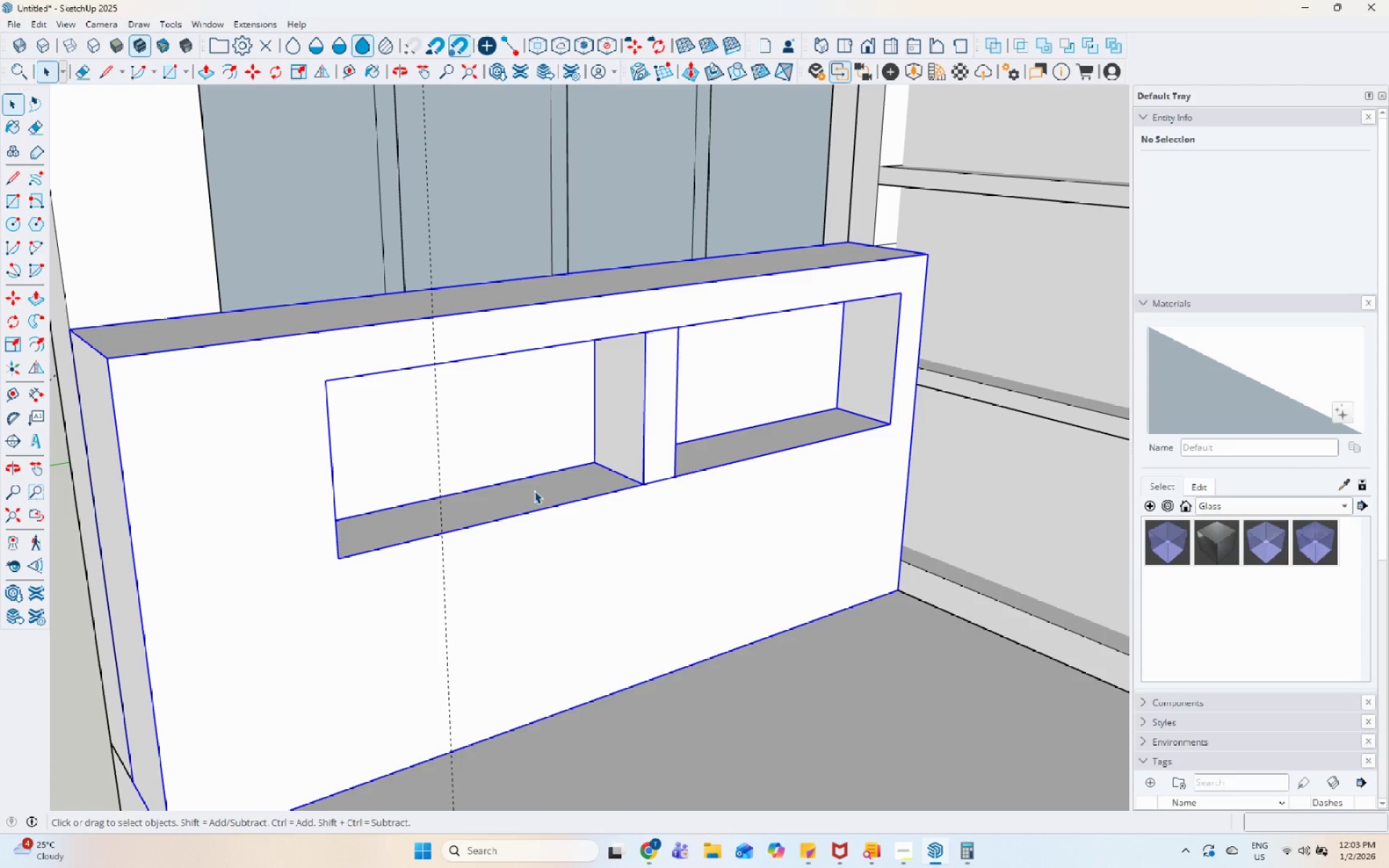 
triple_click([556, 487])
 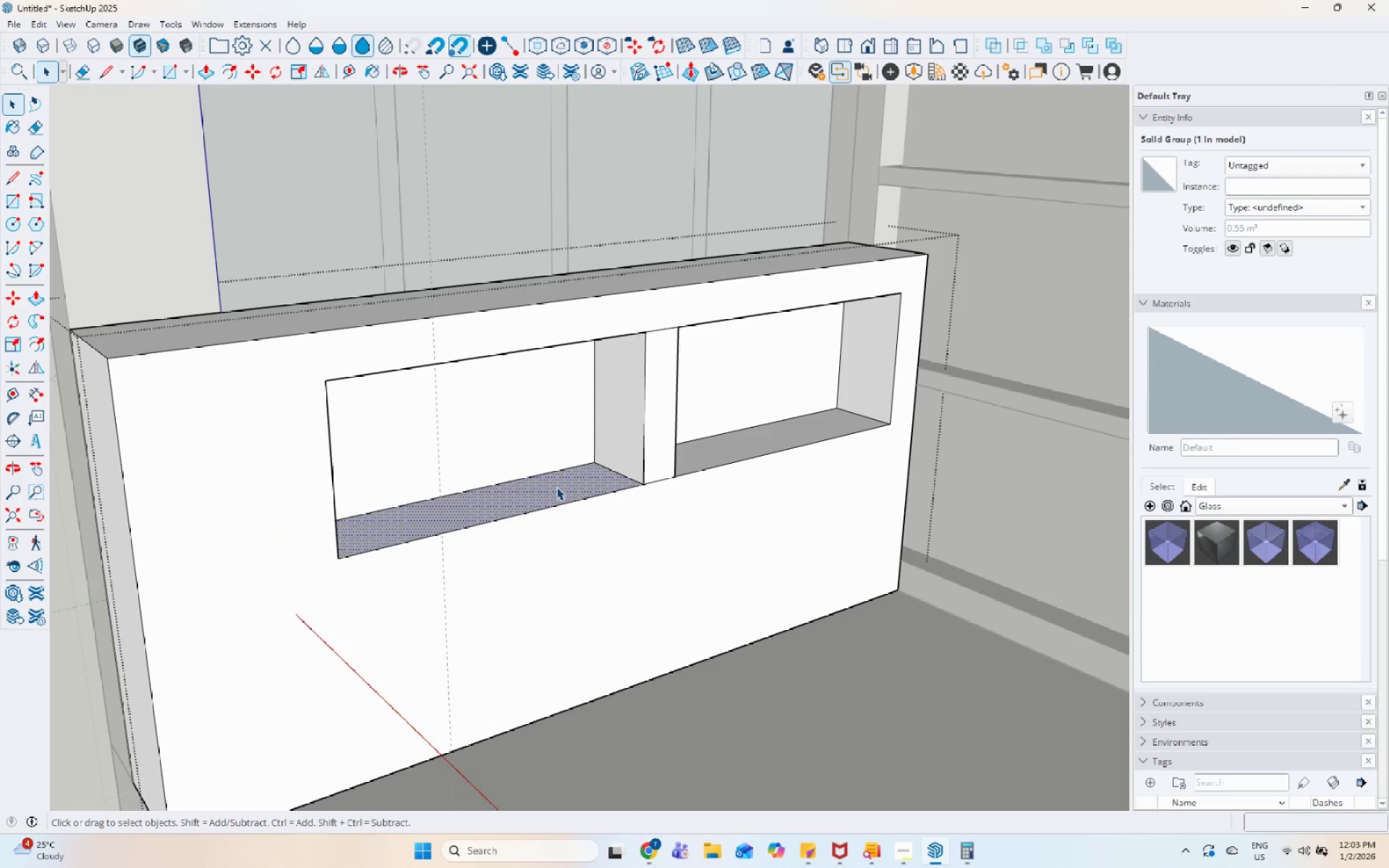 
key(P)
 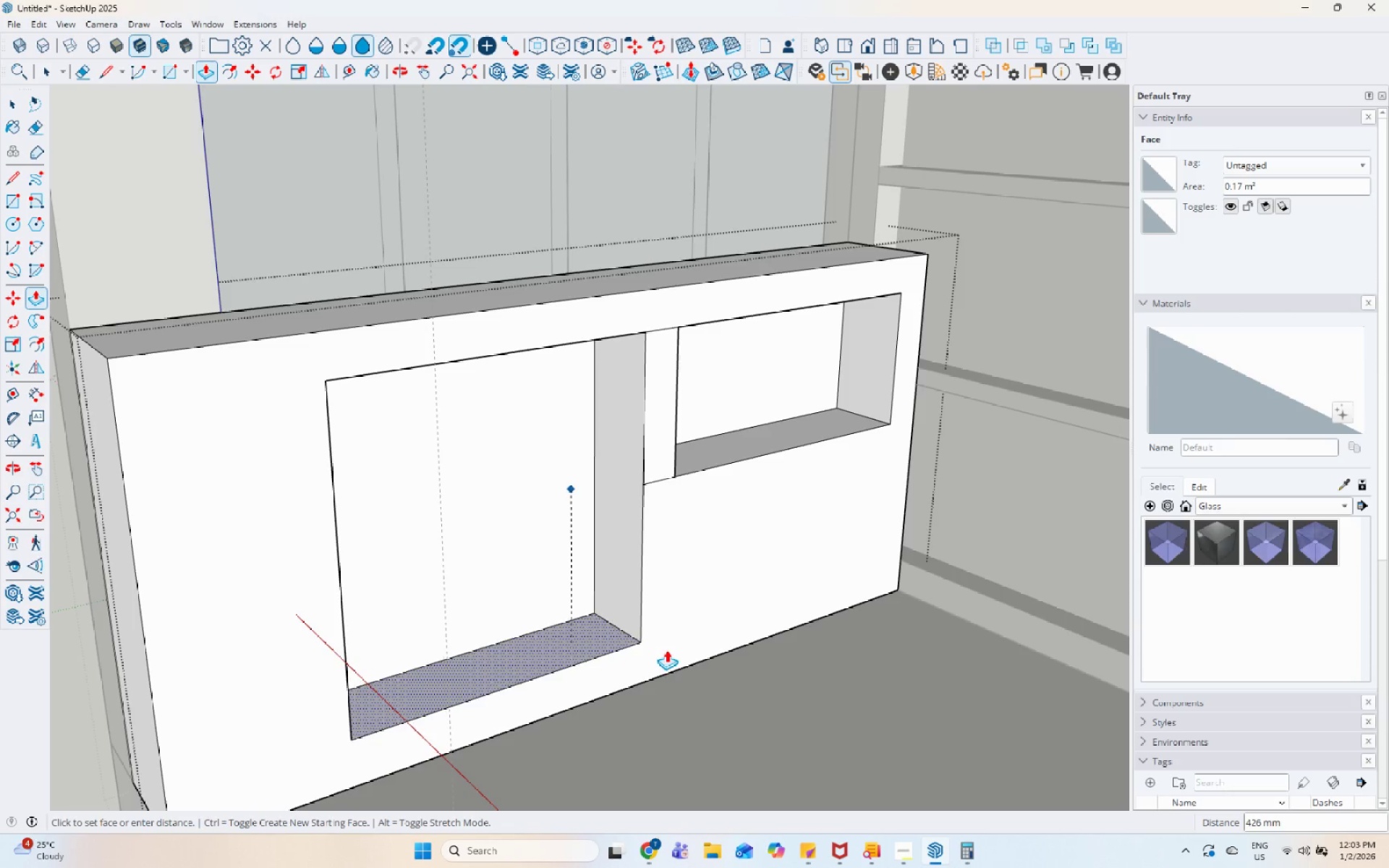 
left_click([1008, 605])
 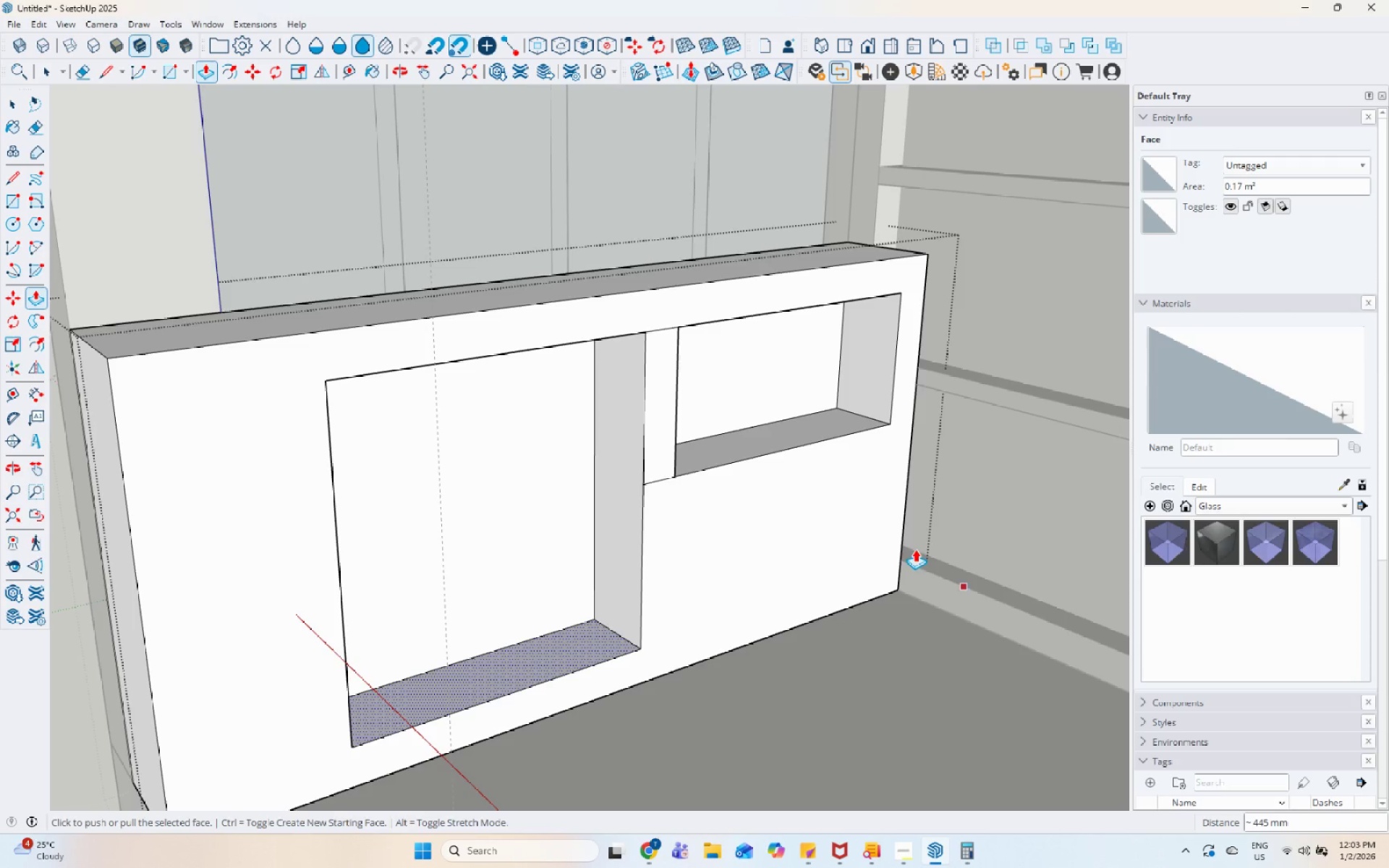 
key(Space)
 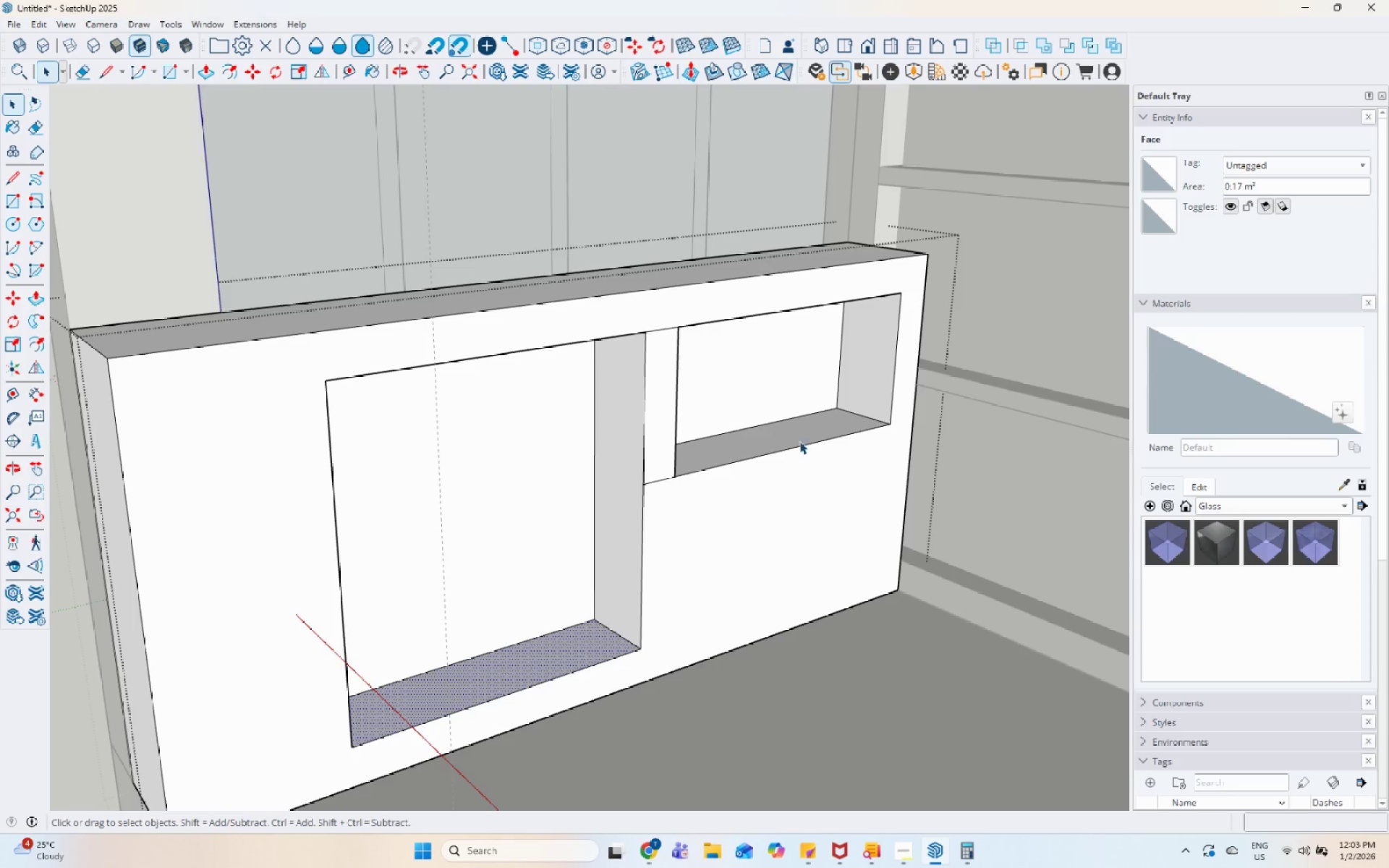 
left_click([798, 435])
 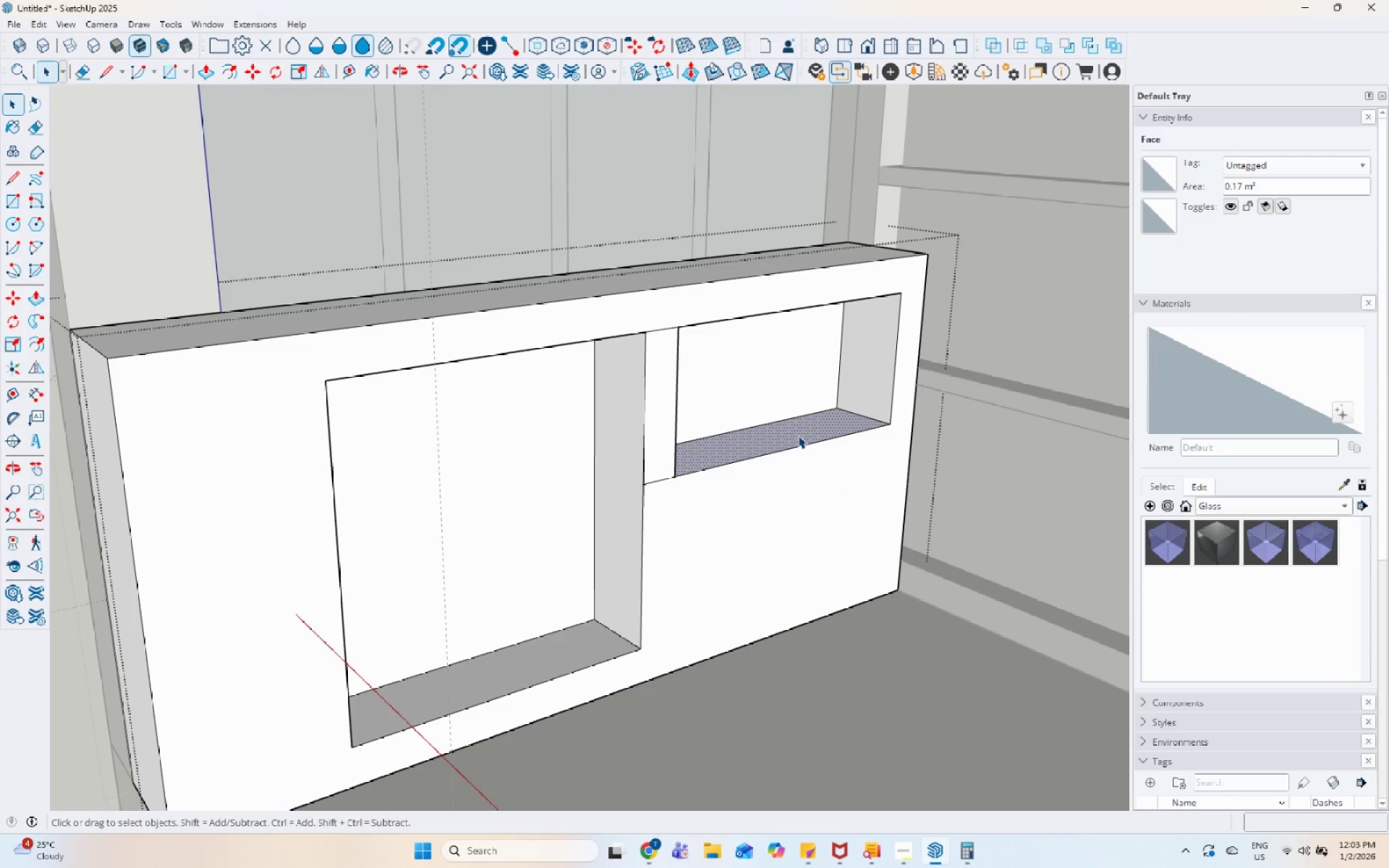 
key(P)
 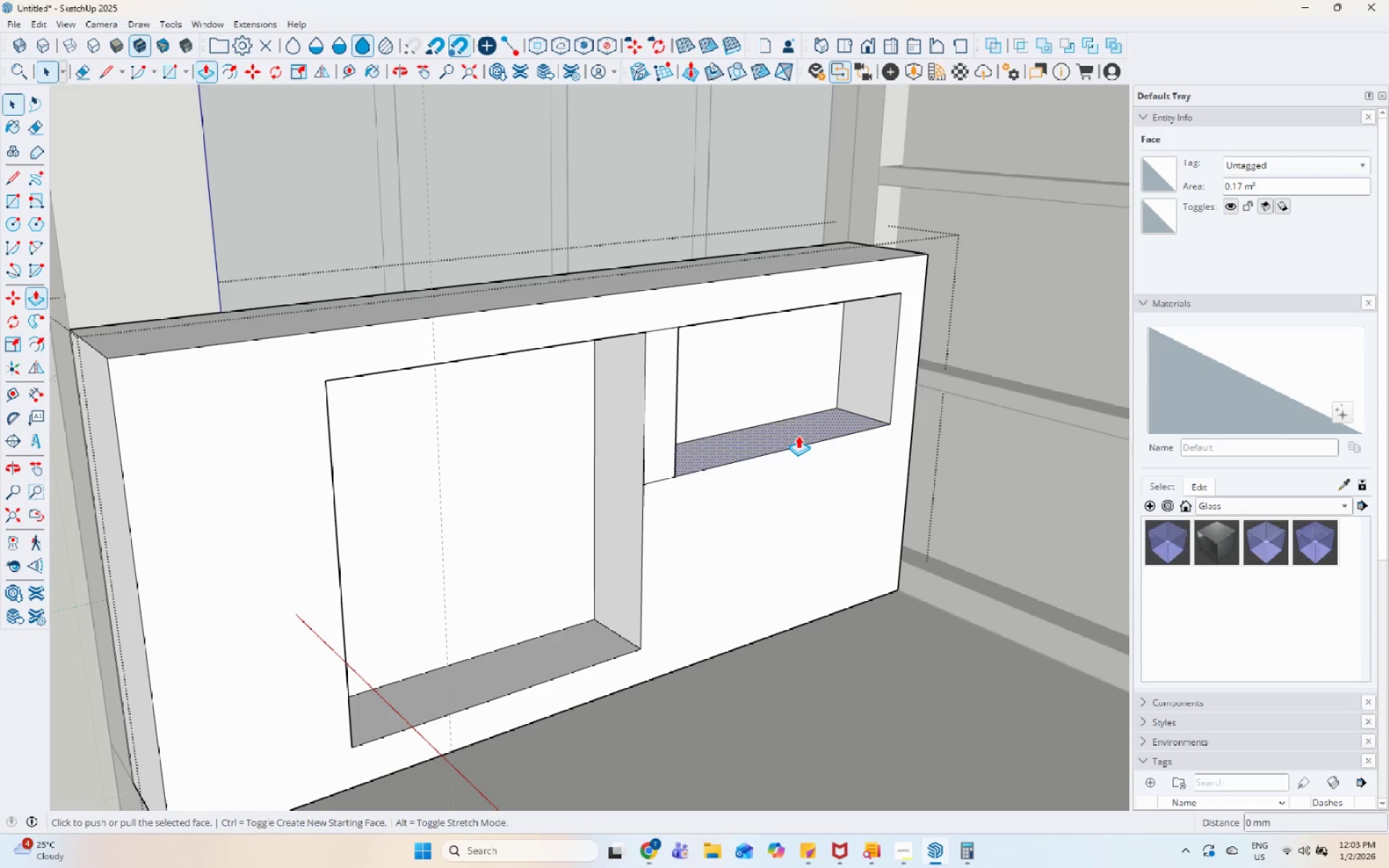 
left_click([798, 435])
 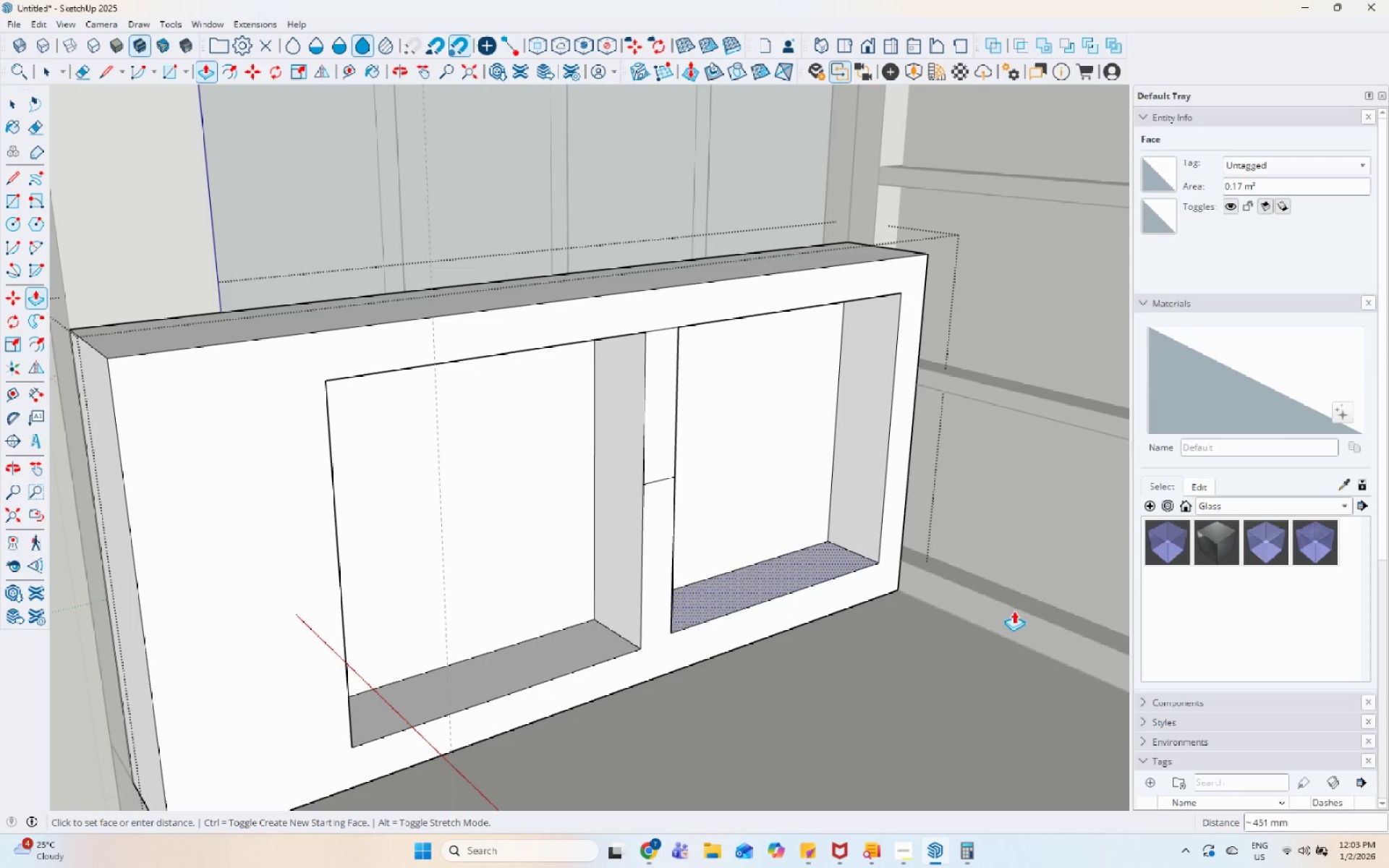 
left_click([1014, 610])
 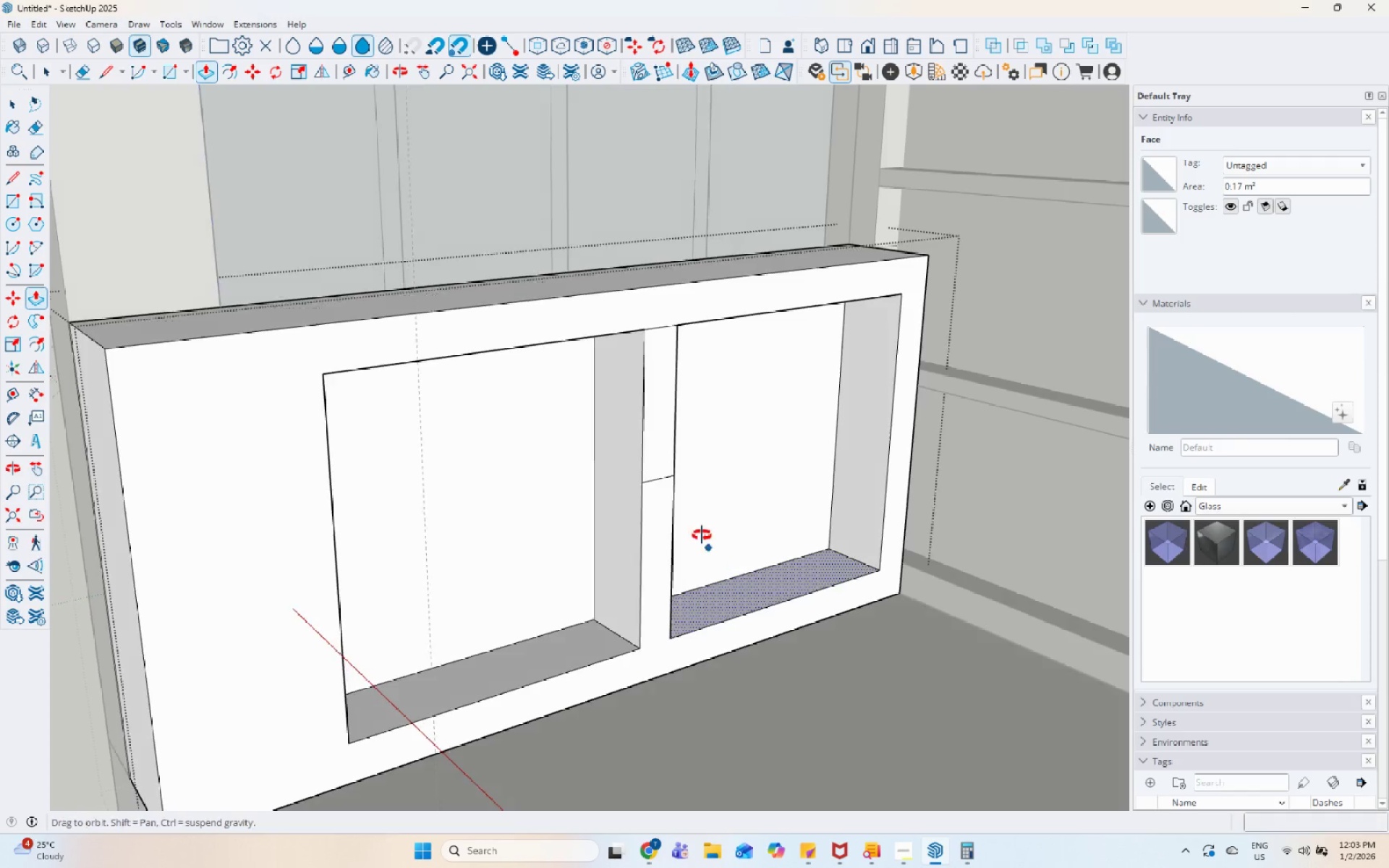 
key(Space)
 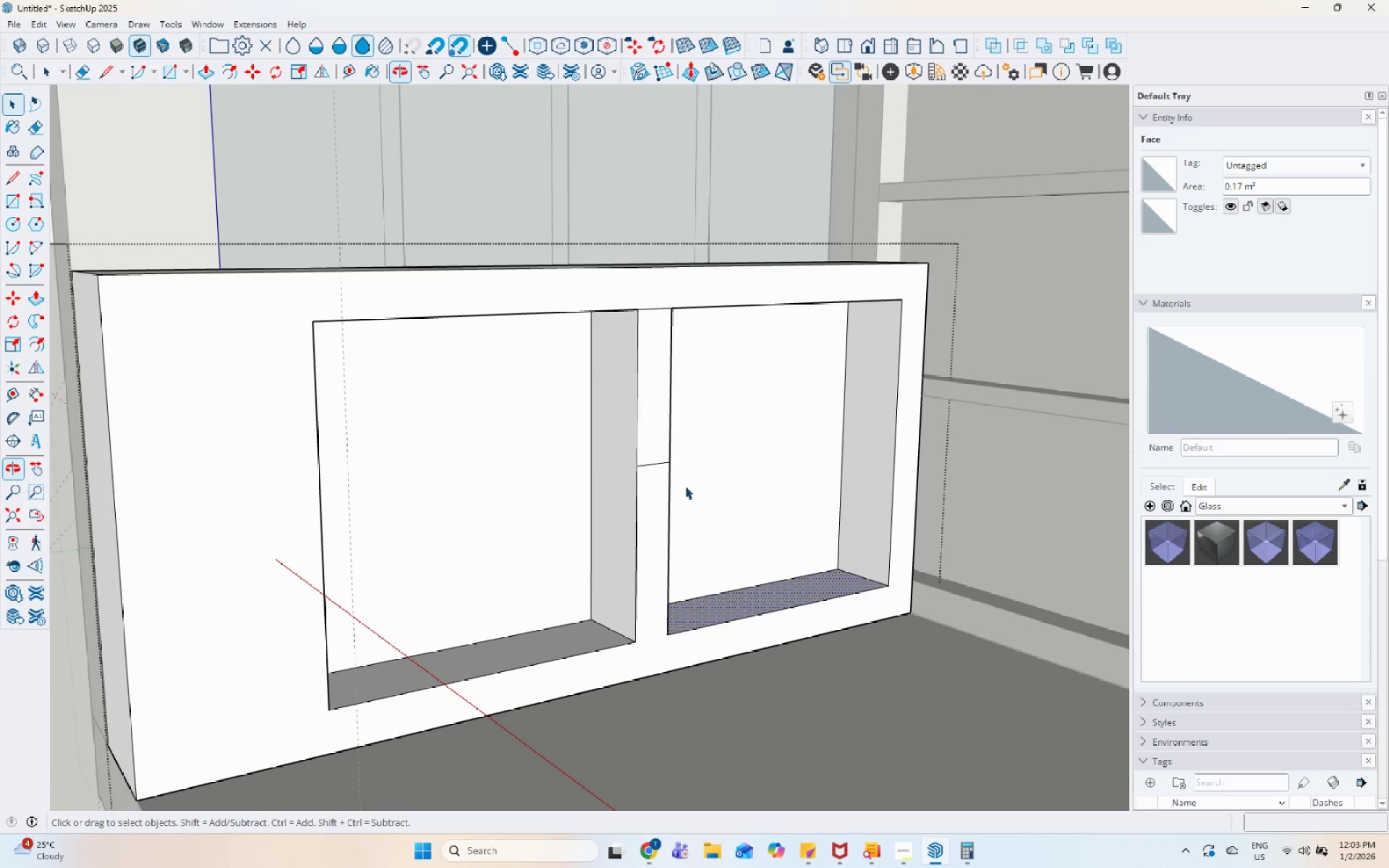 
key(Escape)
 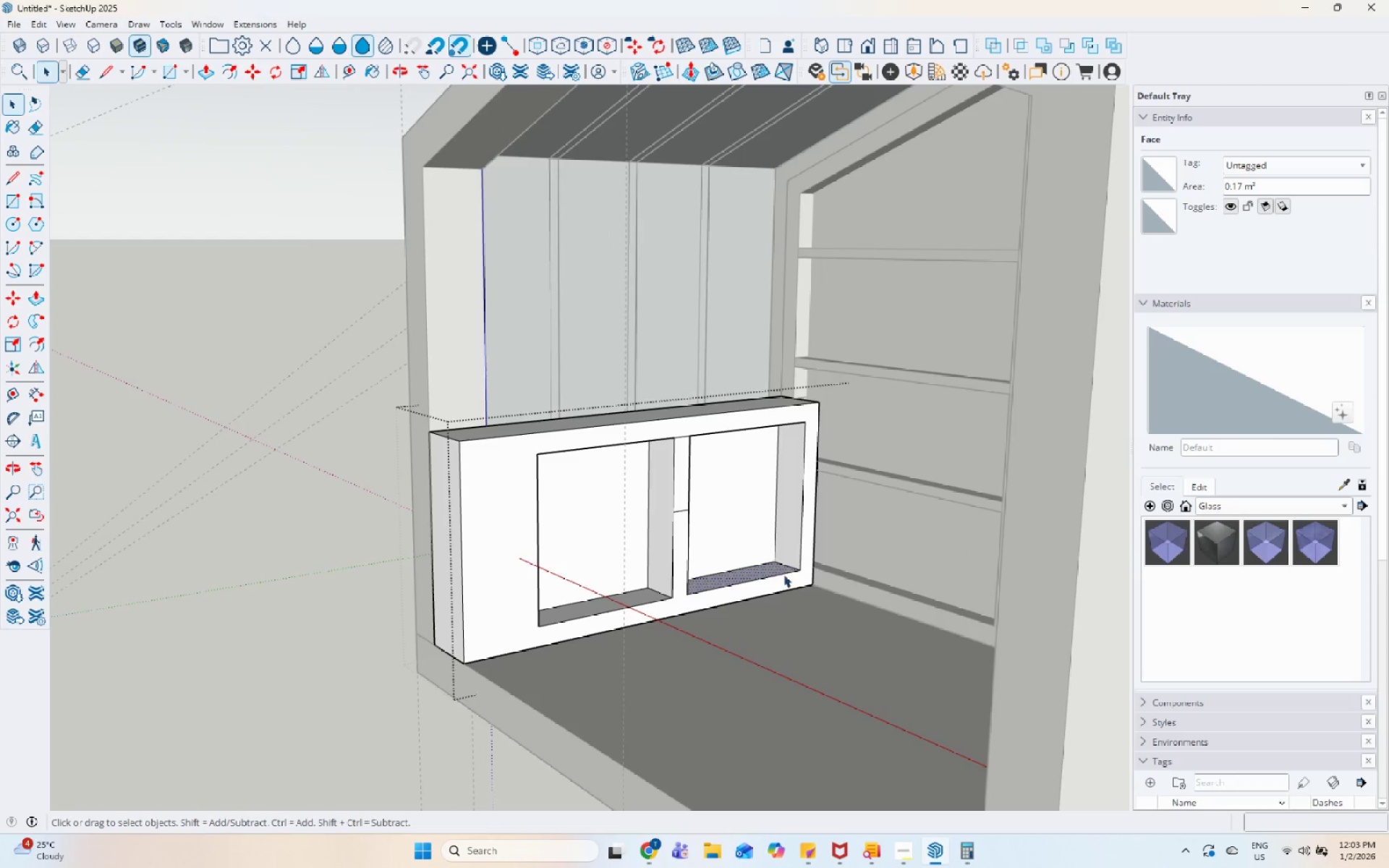 
scroll: coordinate [710, 558], scroll_direction: down, amount: 7.0
 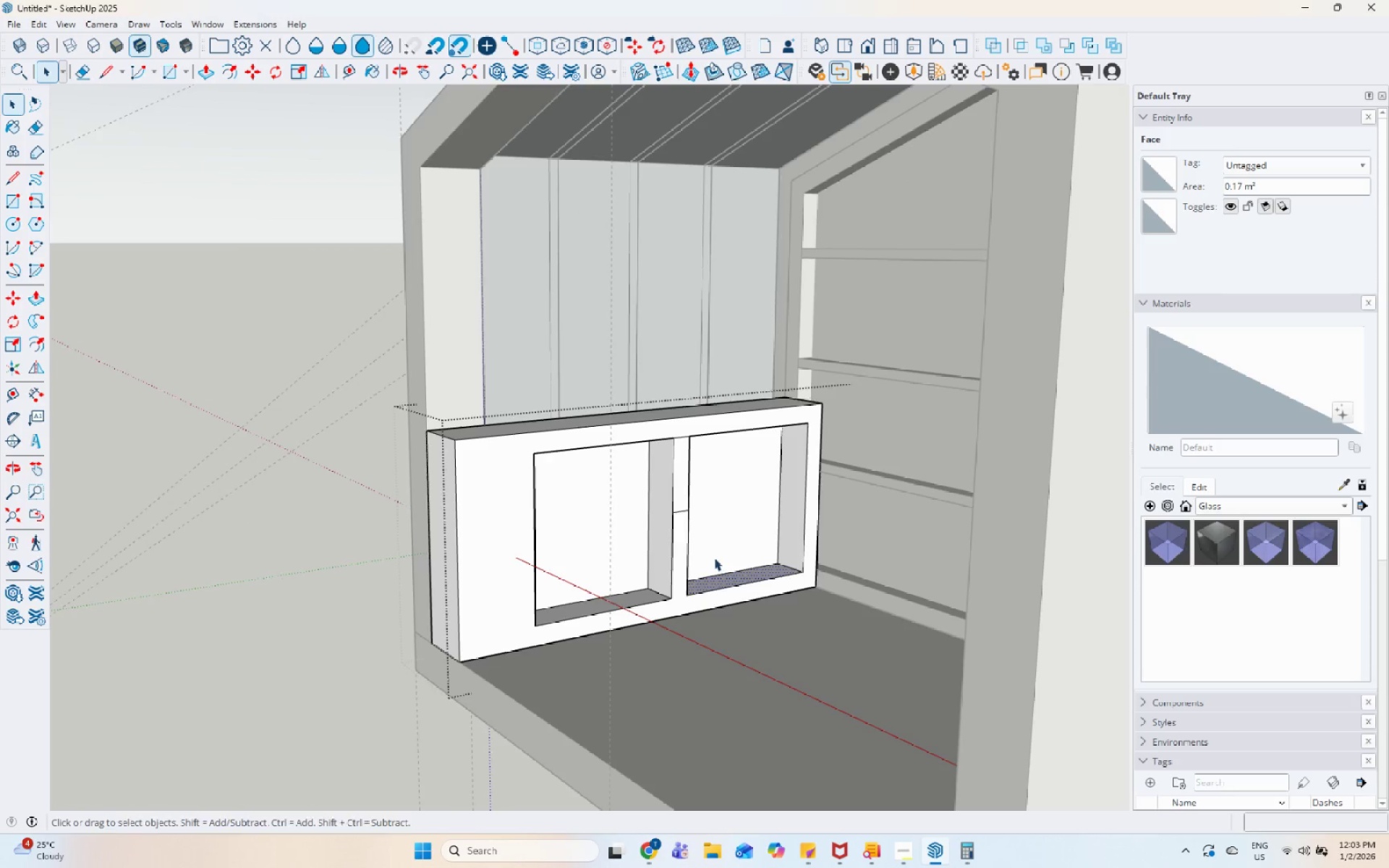 
key(Escape)
 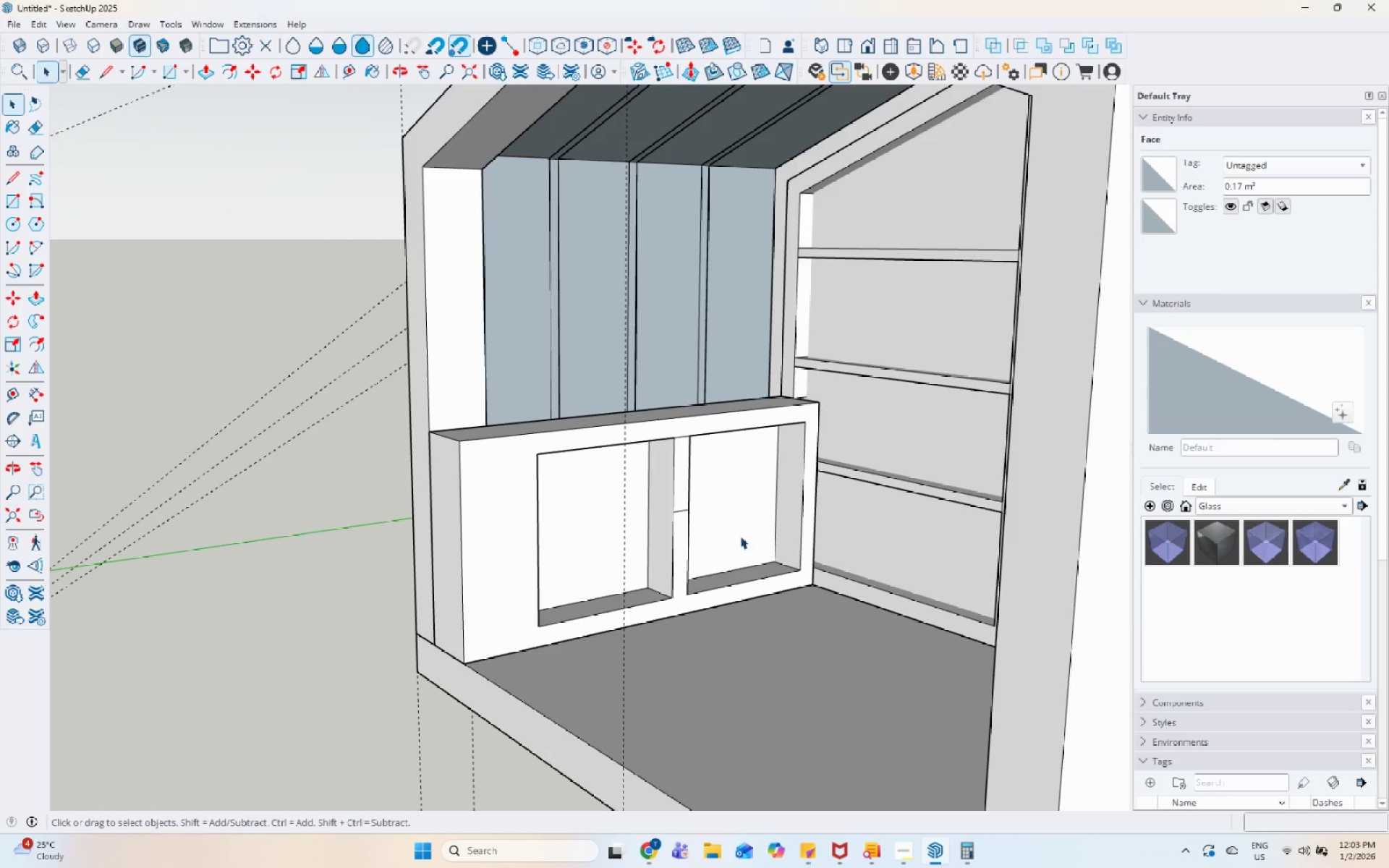 
key(Escape)
 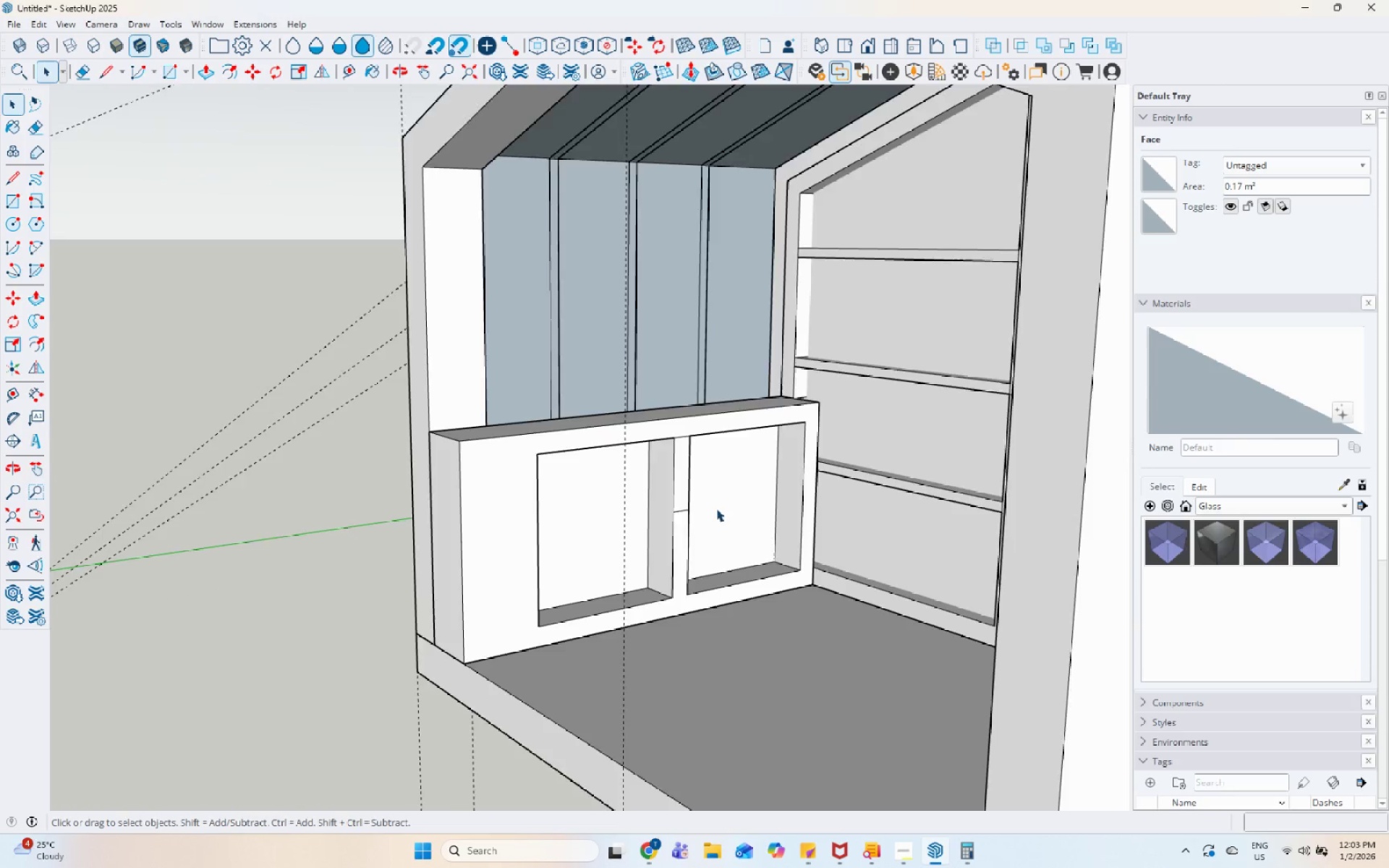 
scroll: coordinate [572, 529], scroll_direction: up, amount: 11.0
 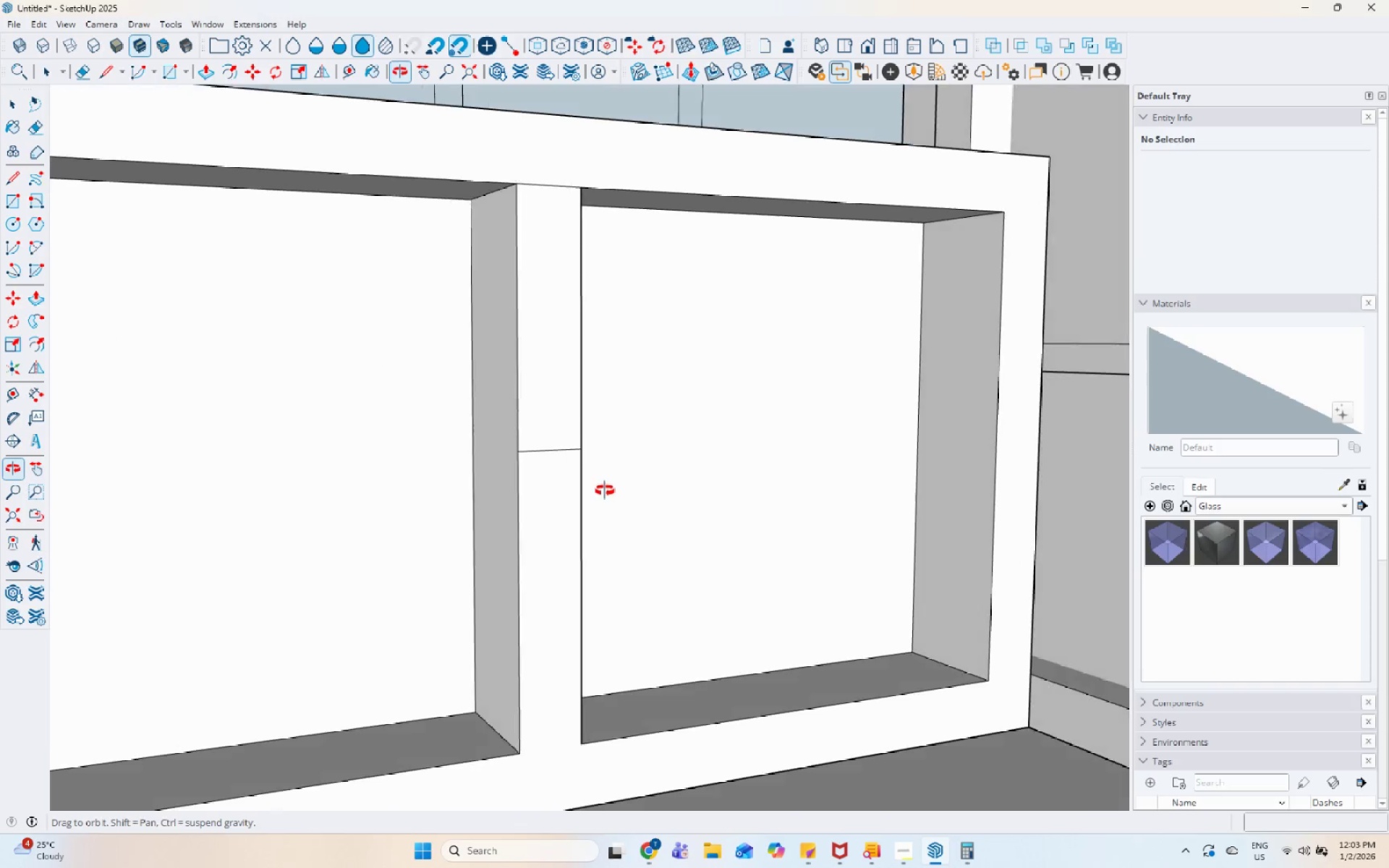 
double_click([606, 490])
 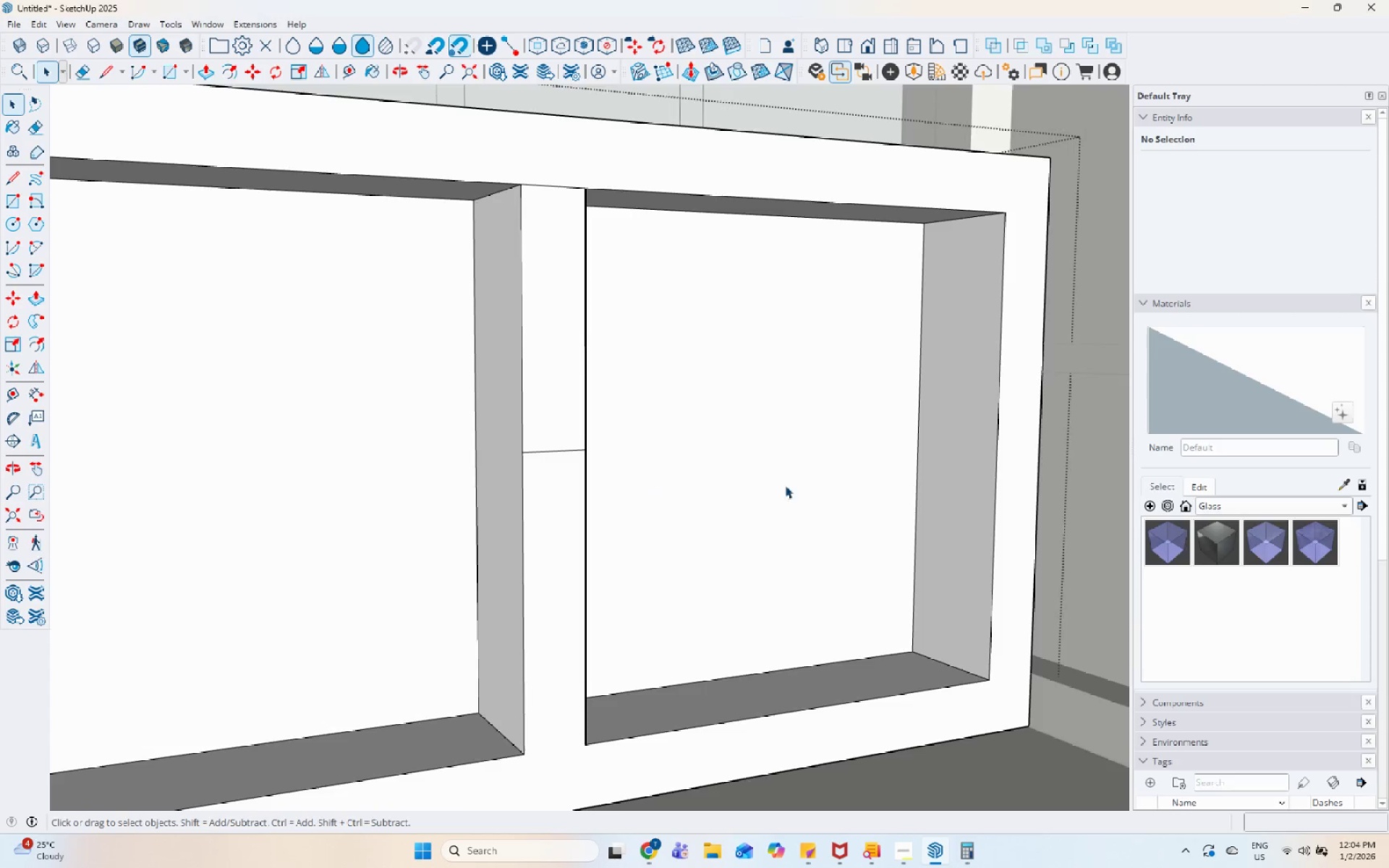 
scroll: coordinate [871, 495], scroll_direction: down, amount: 6.0
 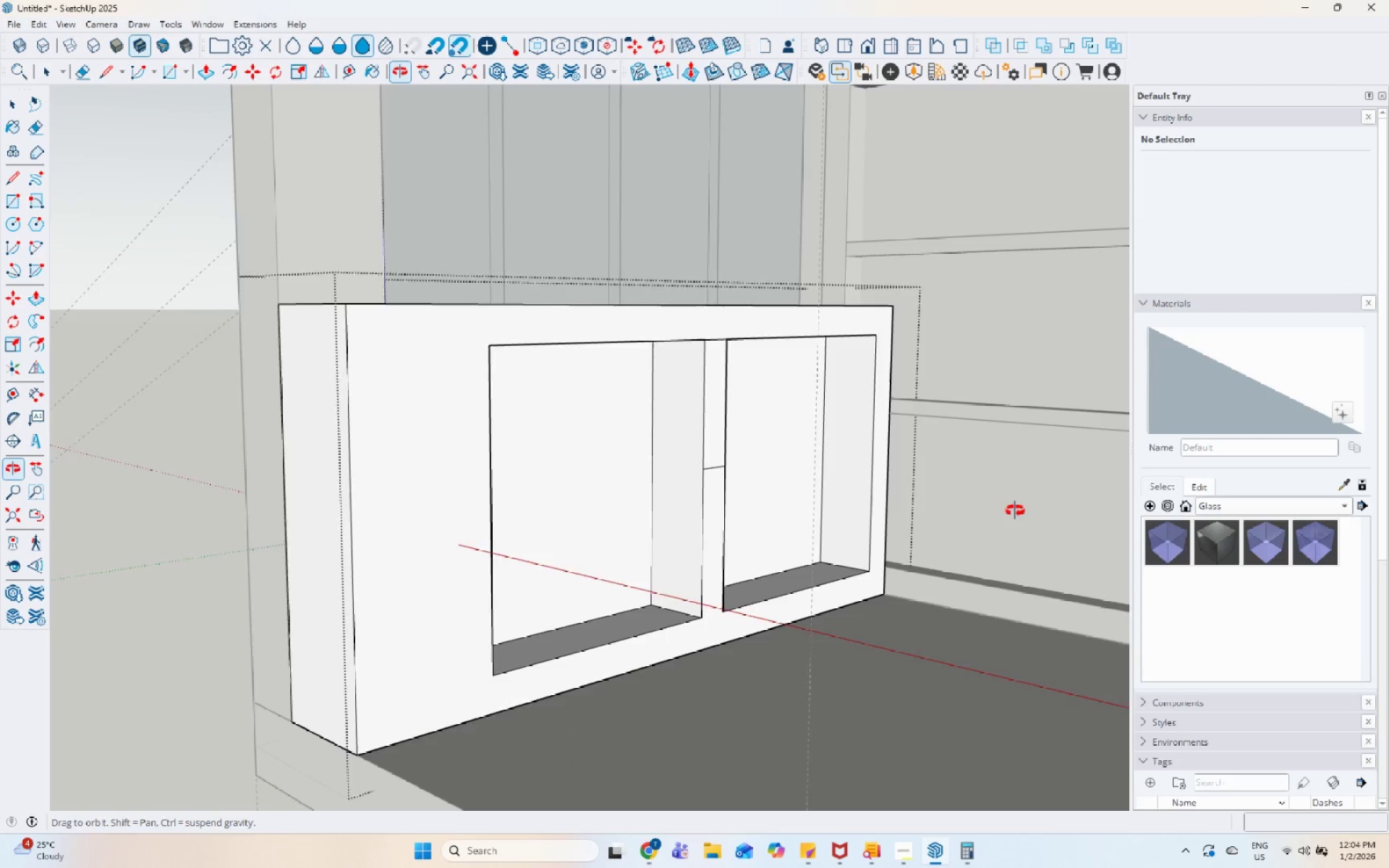 
scroll: coordinate [587, 478], scroll_direction: up, amount: 6.0
 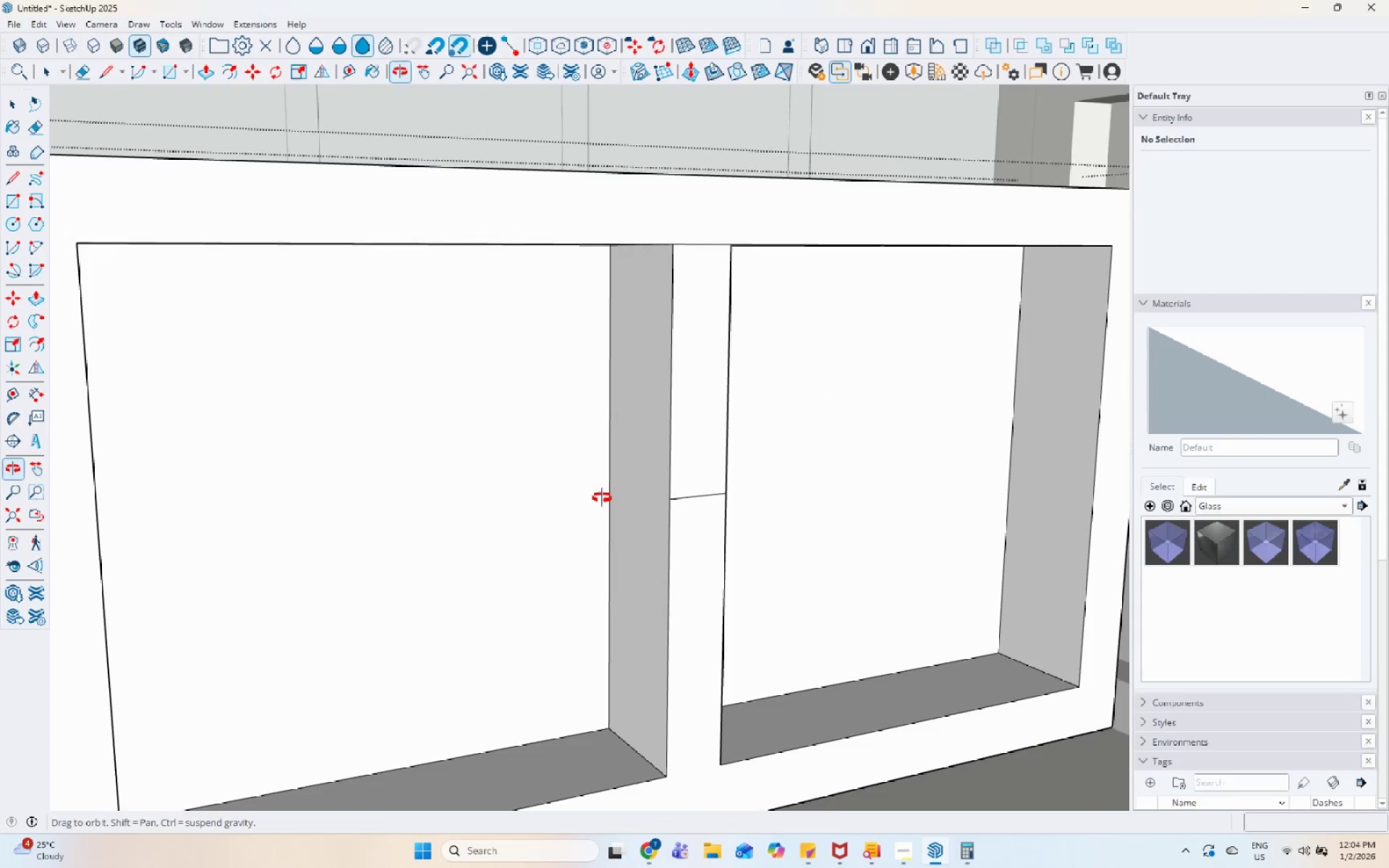 
scroll: coordinate [602, 490], scroll_direction: down, amount: 4.0
 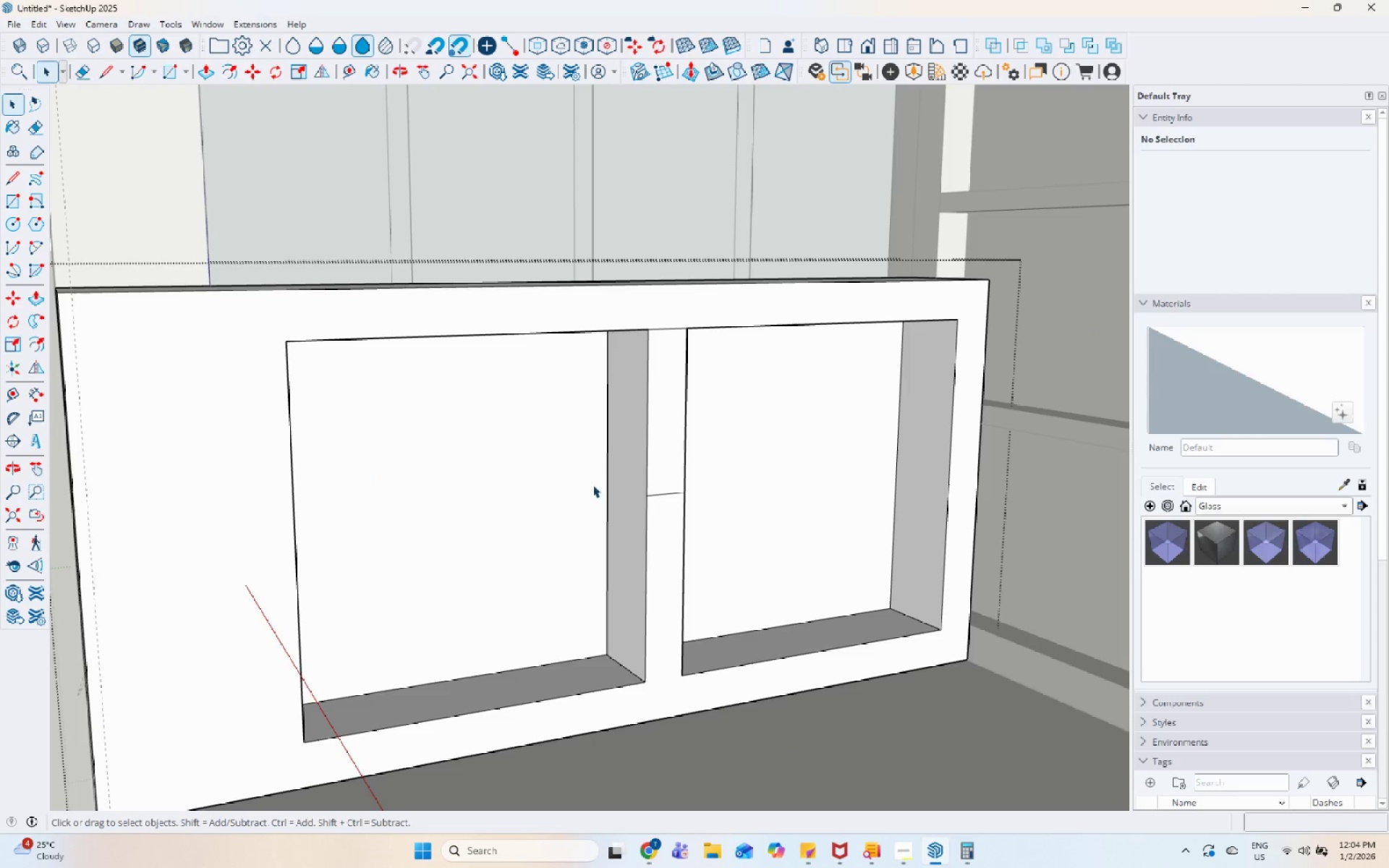 
double_click([642, 493])
 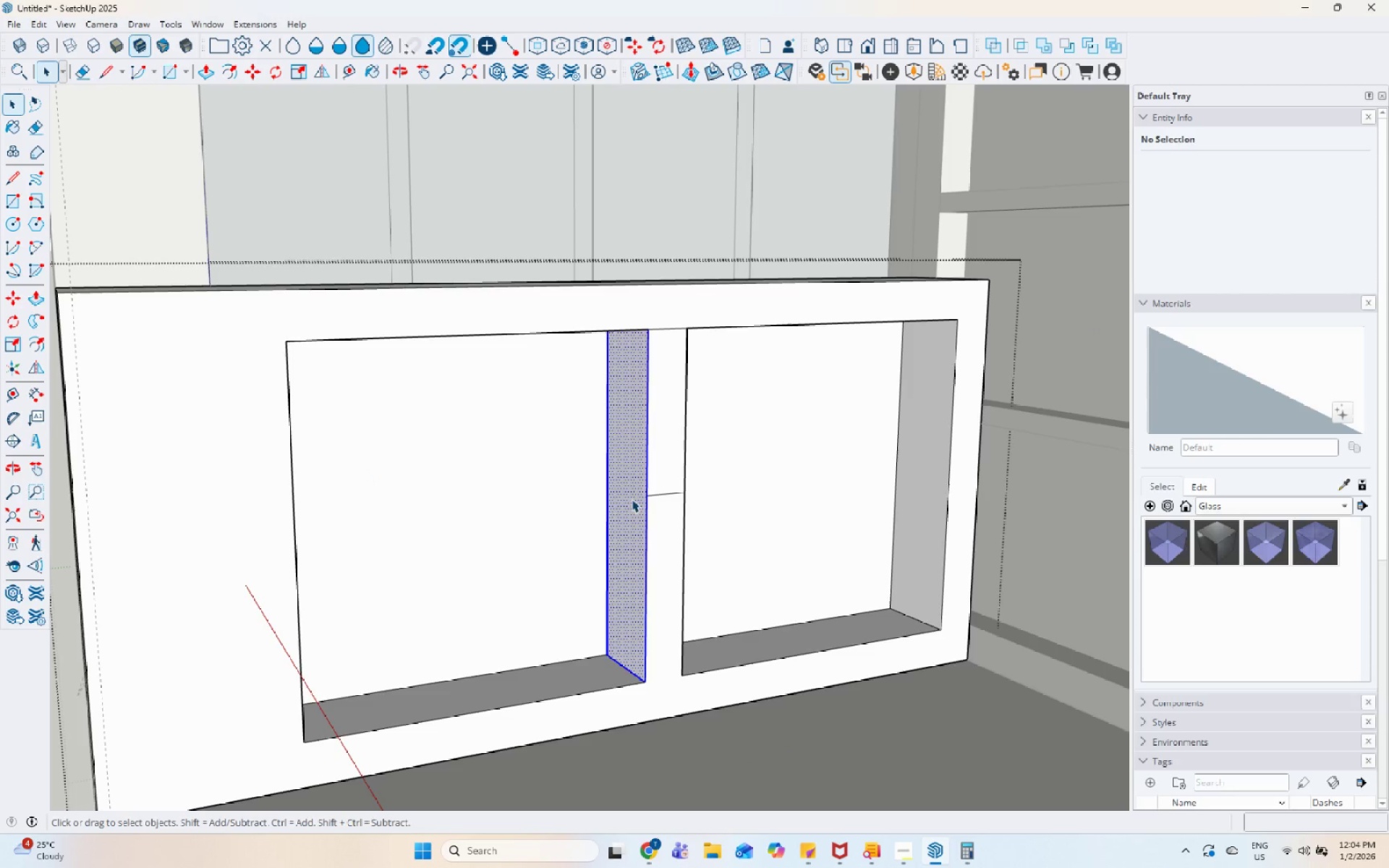 
triple_click([621, 501])
 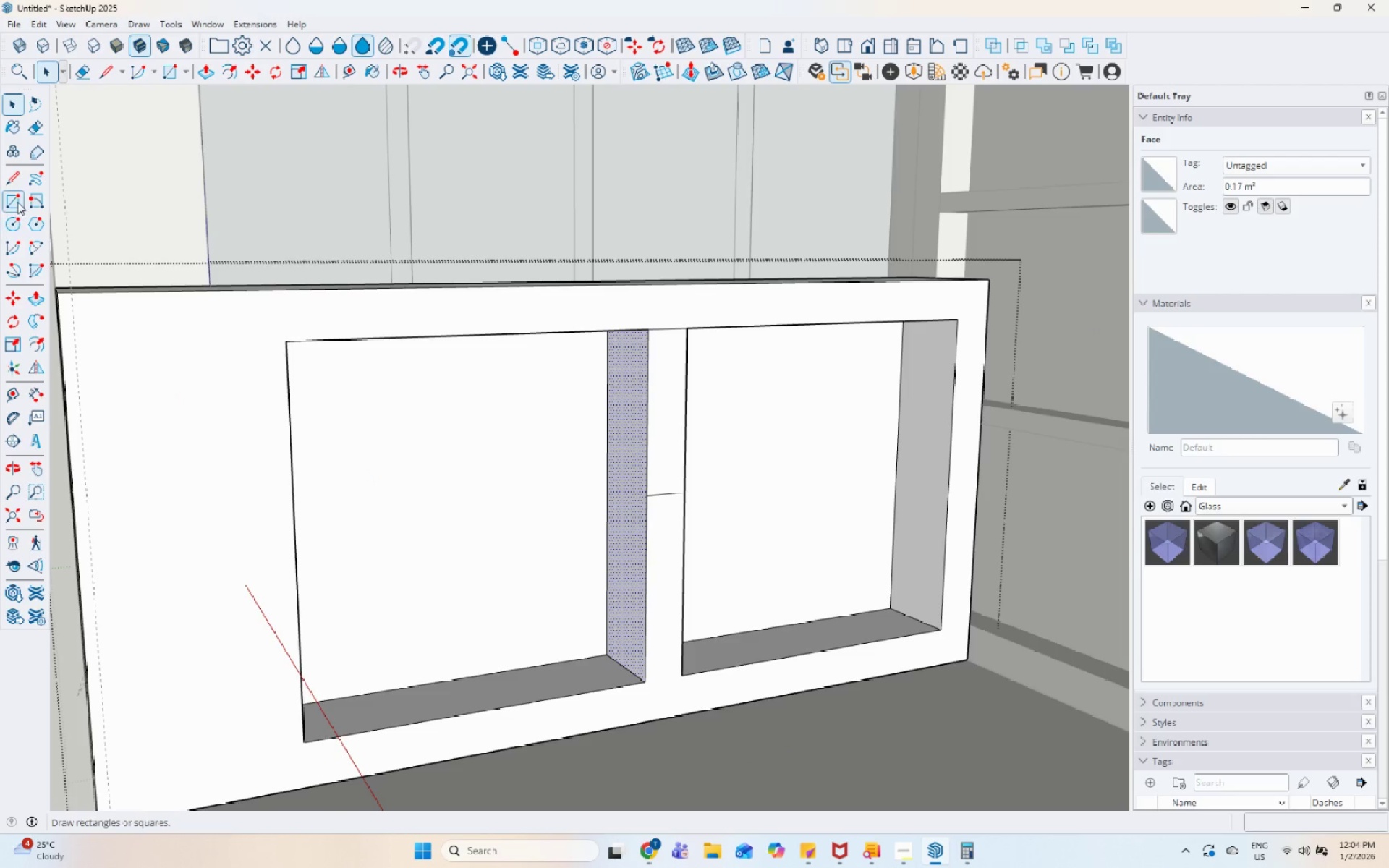 
left_click([17, 182])
 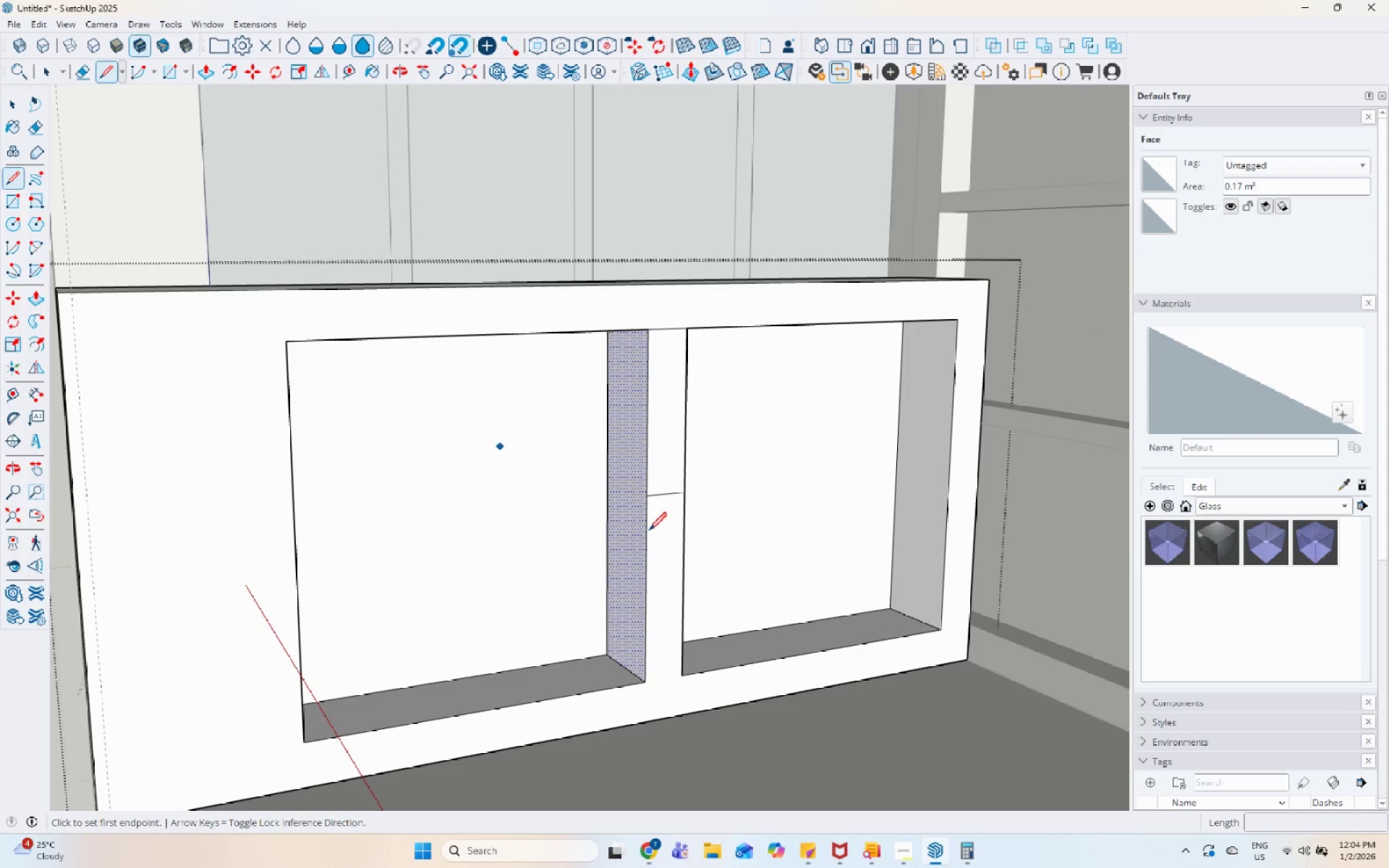 
scroll: coordinate [651, 534], scroll_direction: up, amount: 4.0
 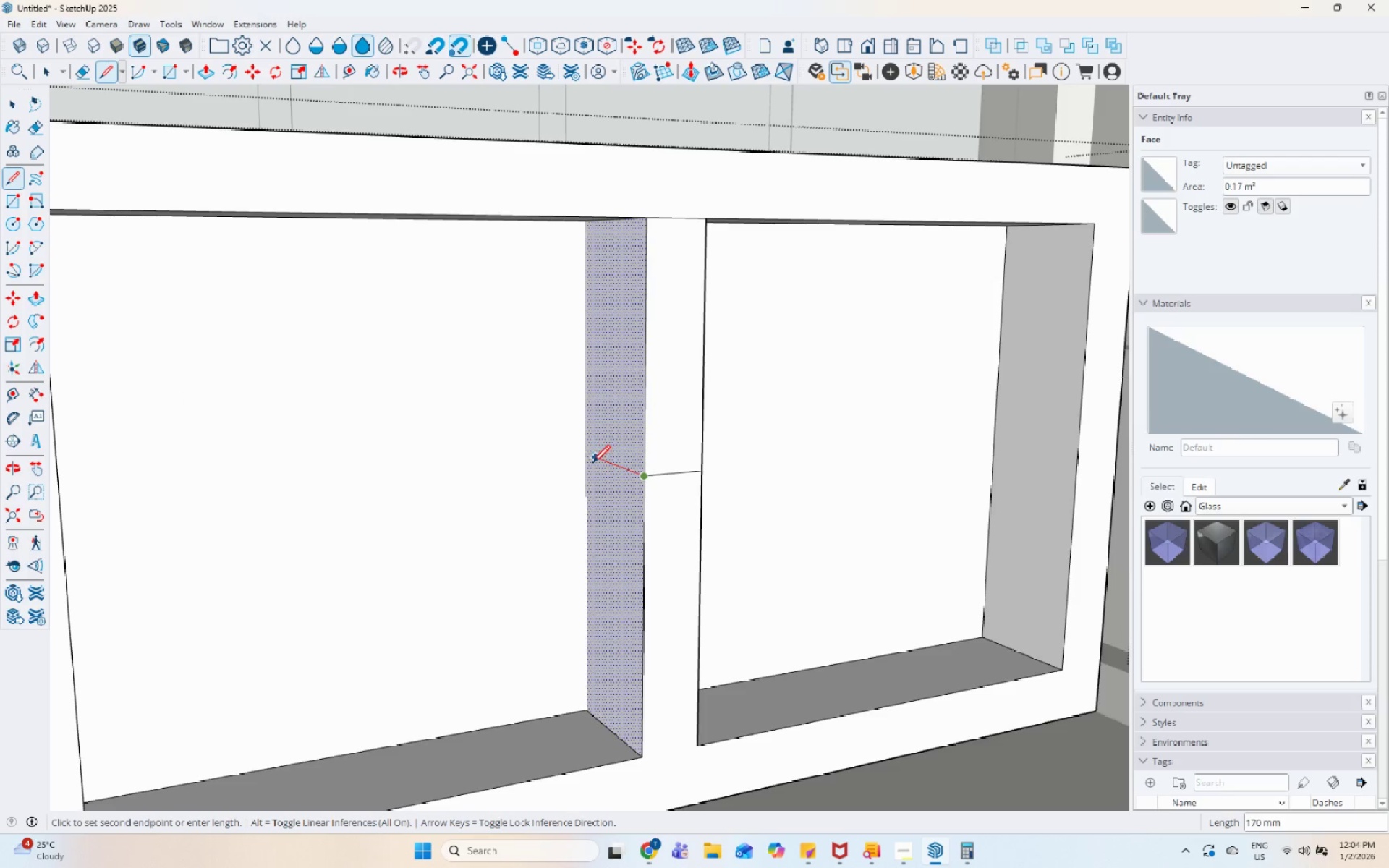 
left_click([584, 456])
 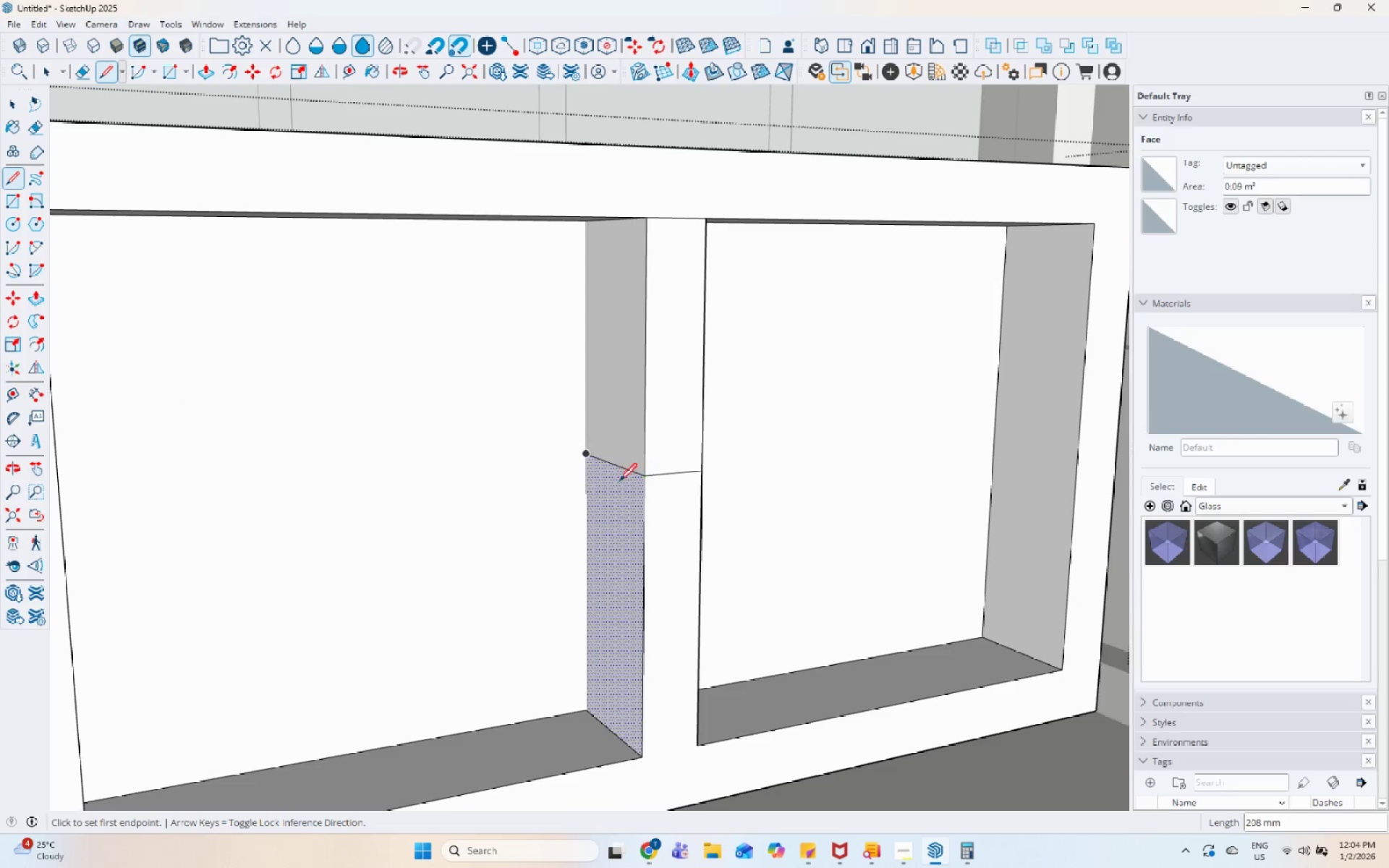 
left_click([584, 461])
 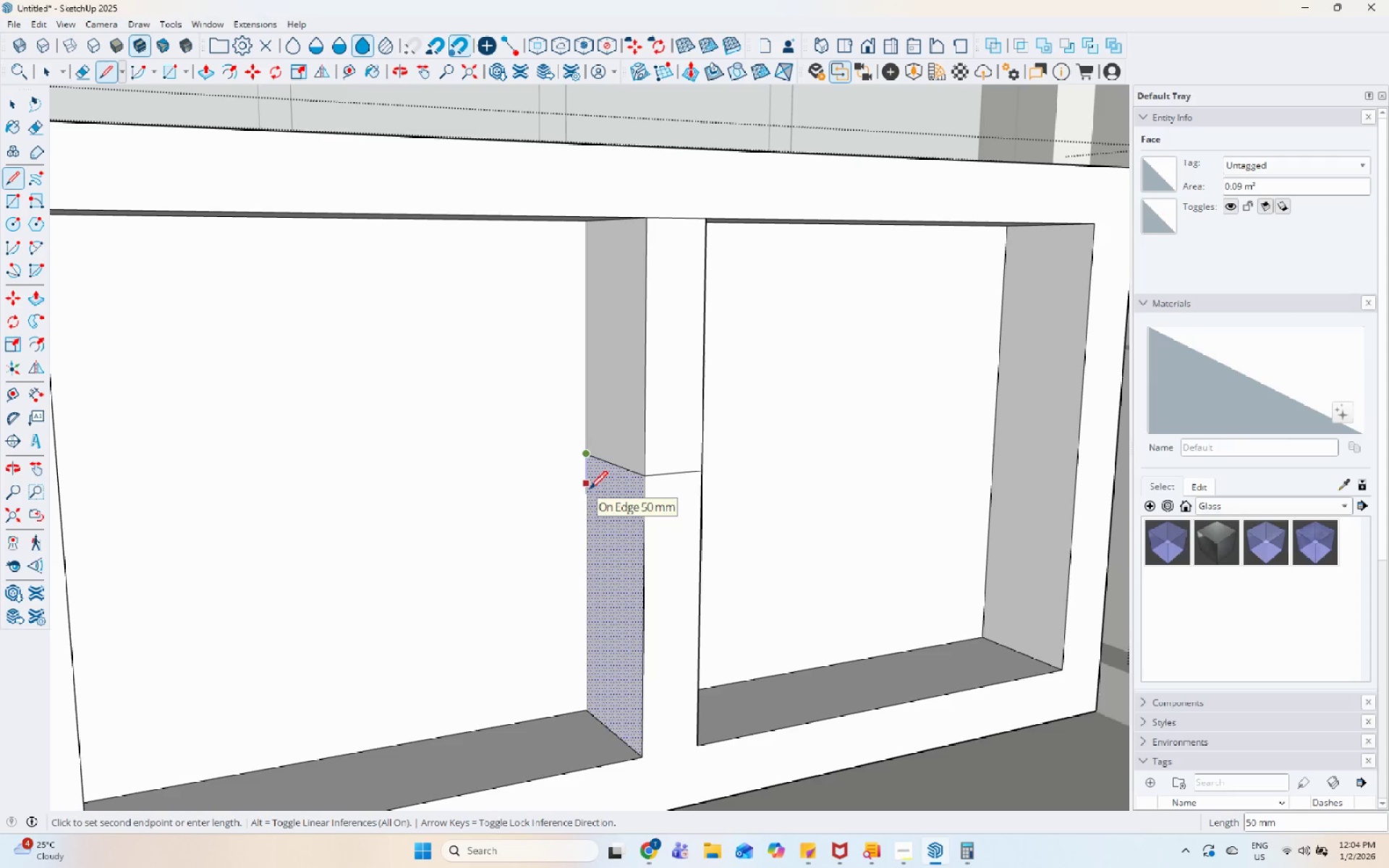 
left_click([587, 488])
 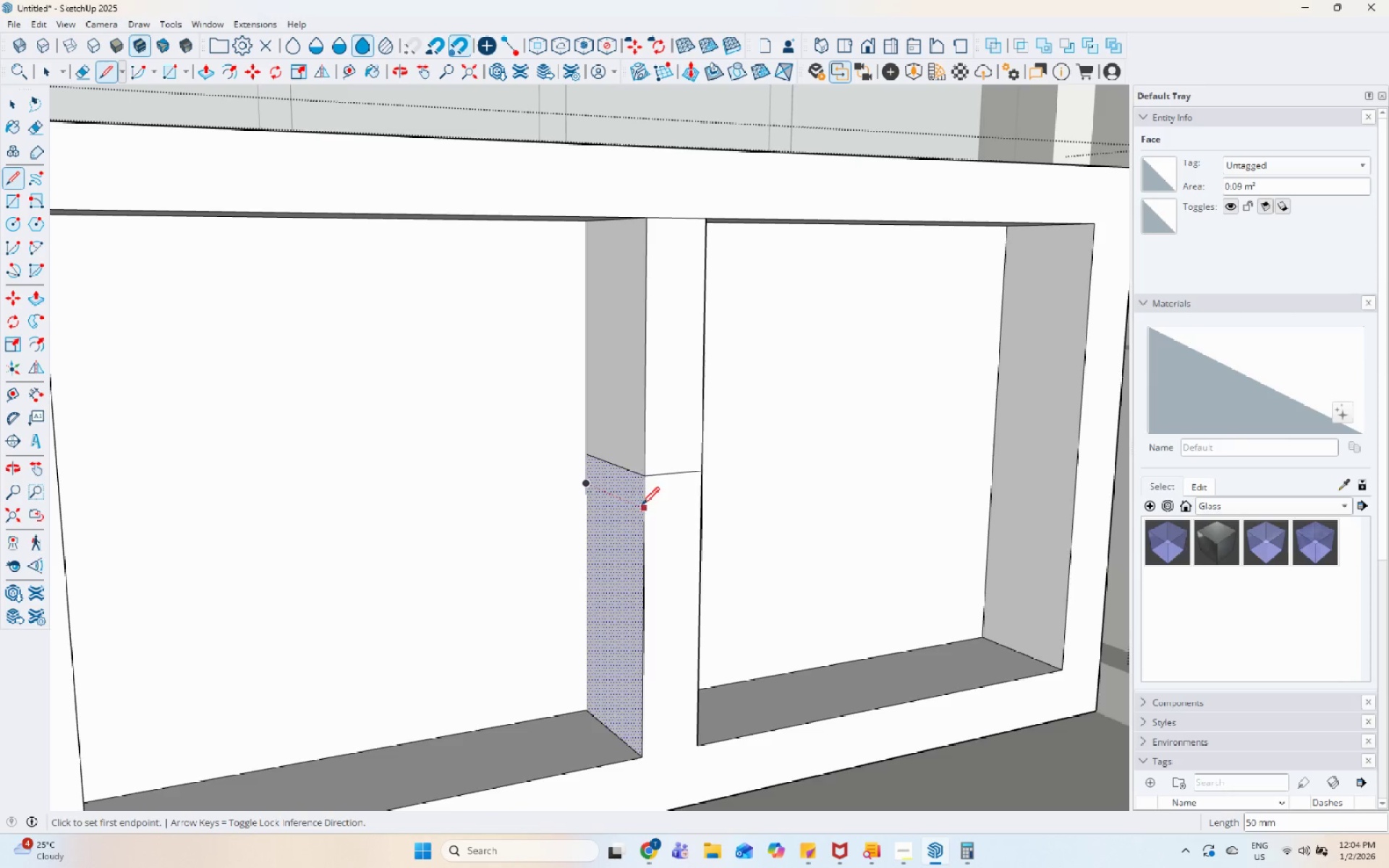 
left_click([642, 506])
 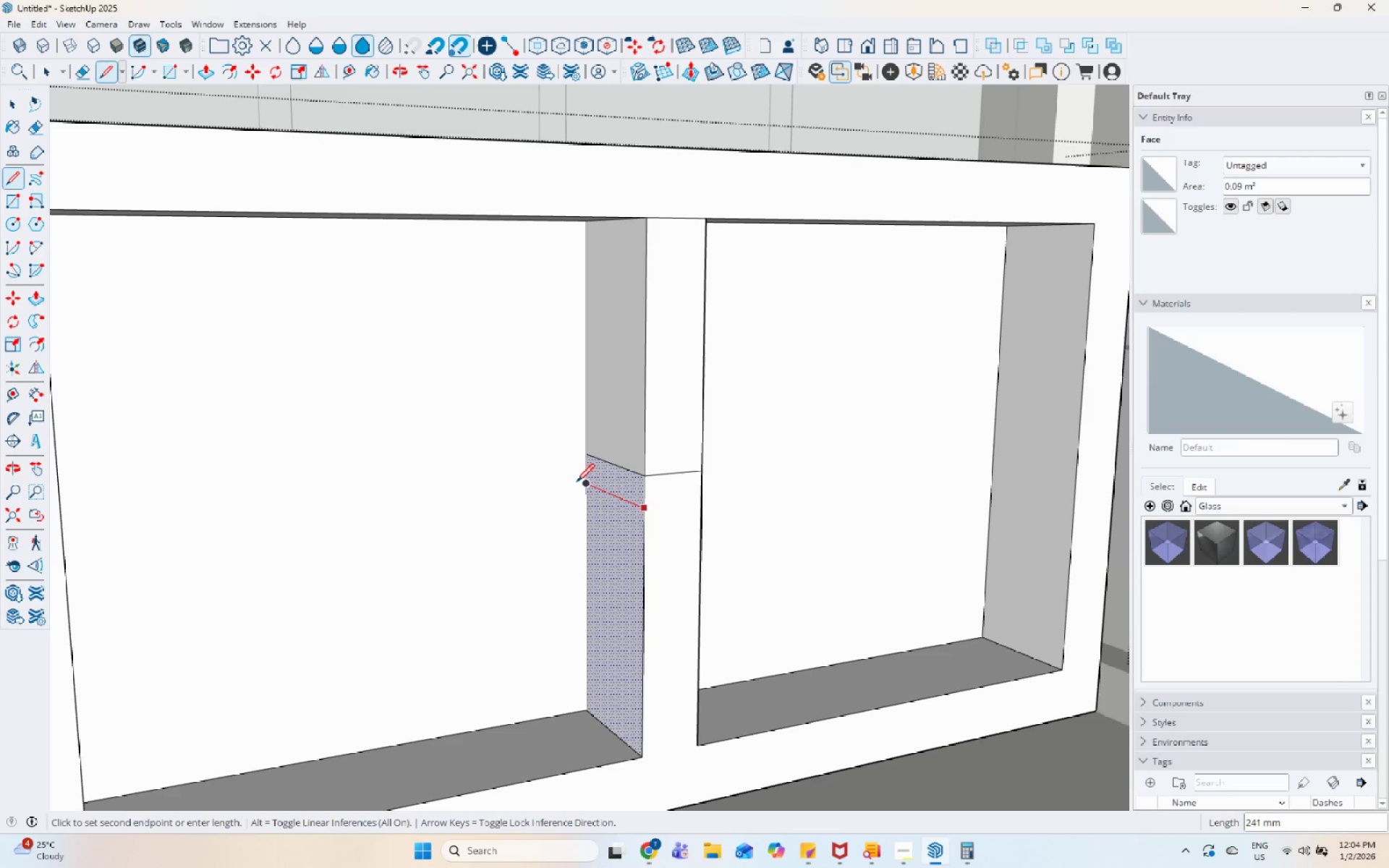 
left_click([577, 483])
 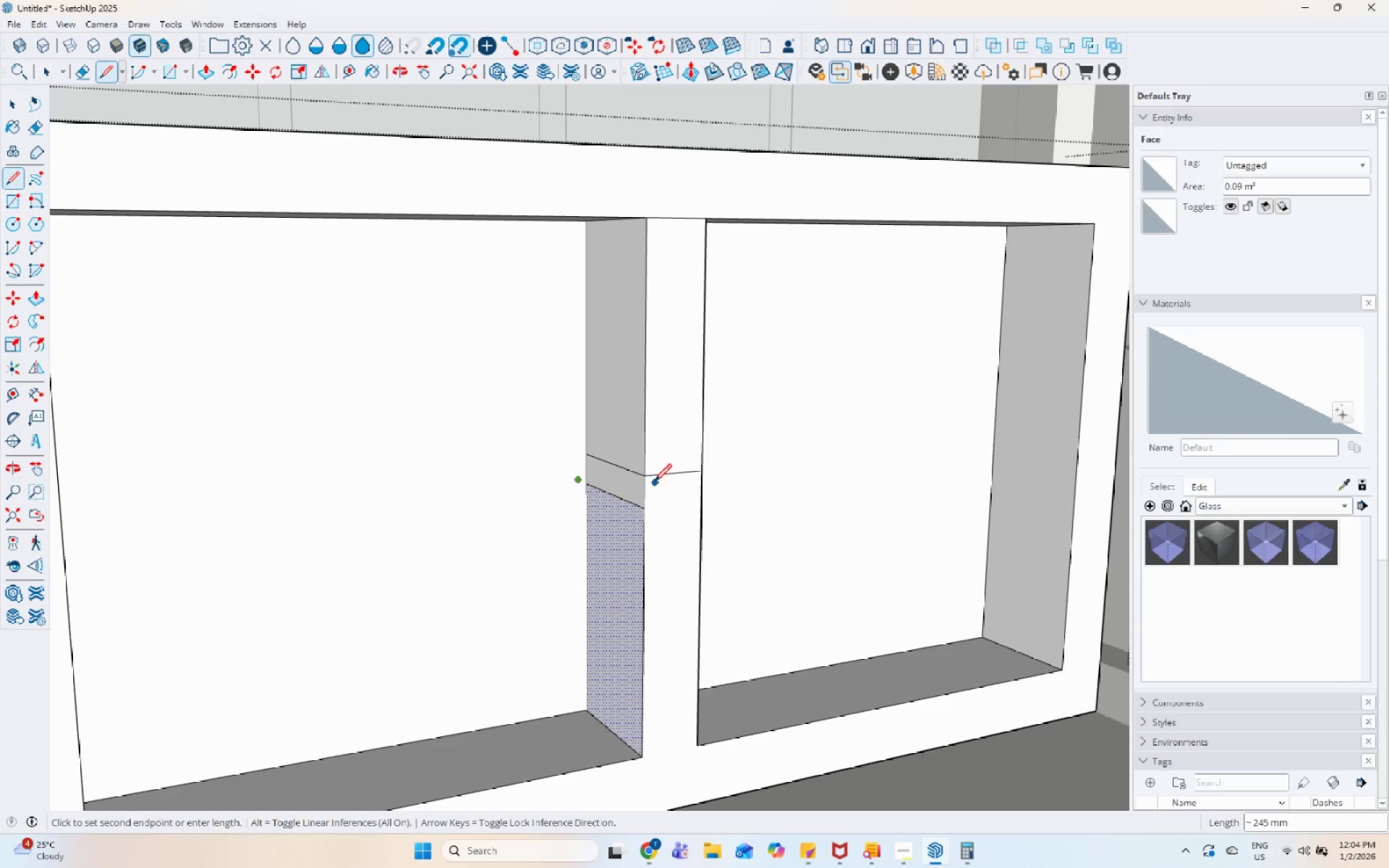 
left_click([642, 484])
 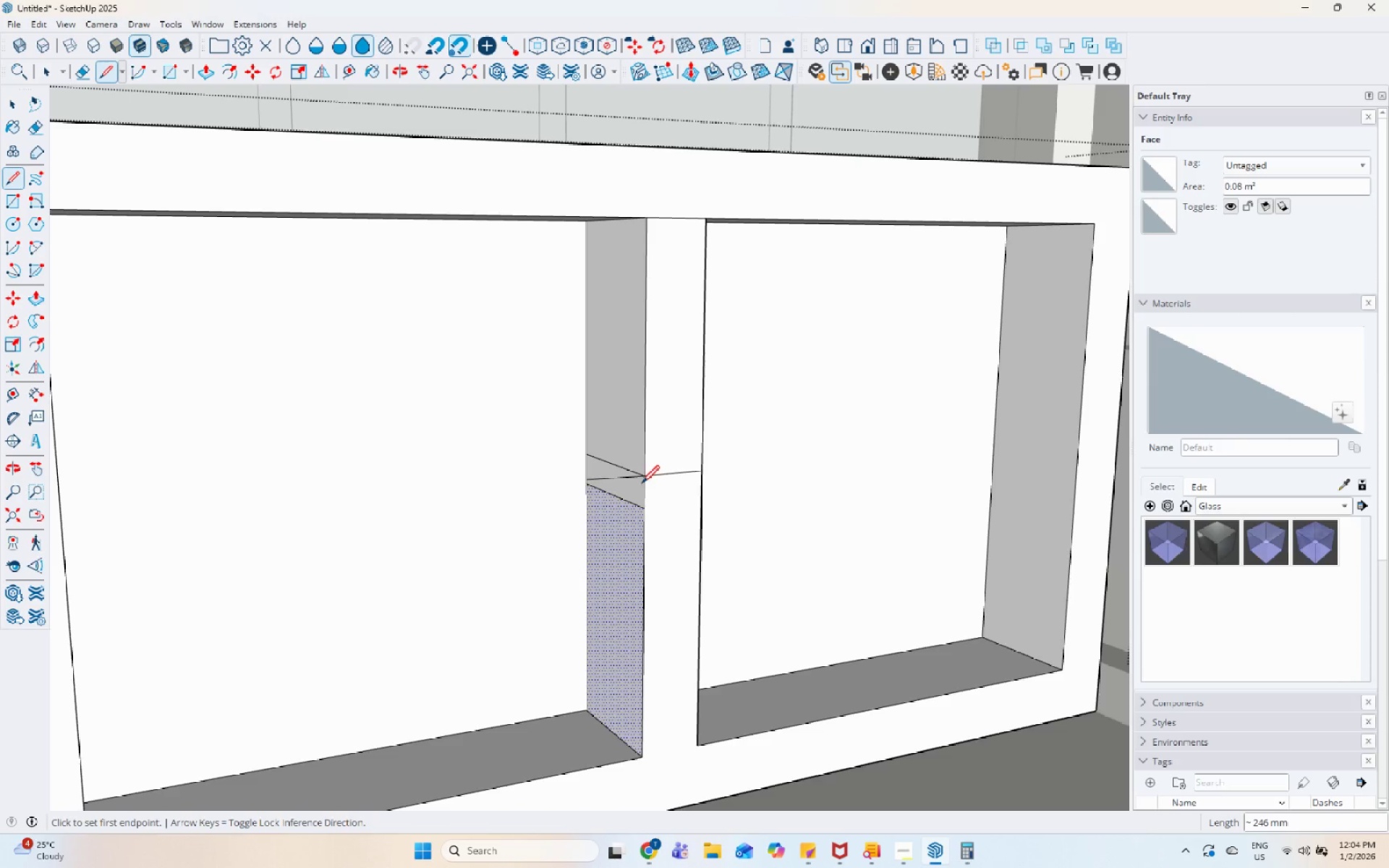 
key(Space)
 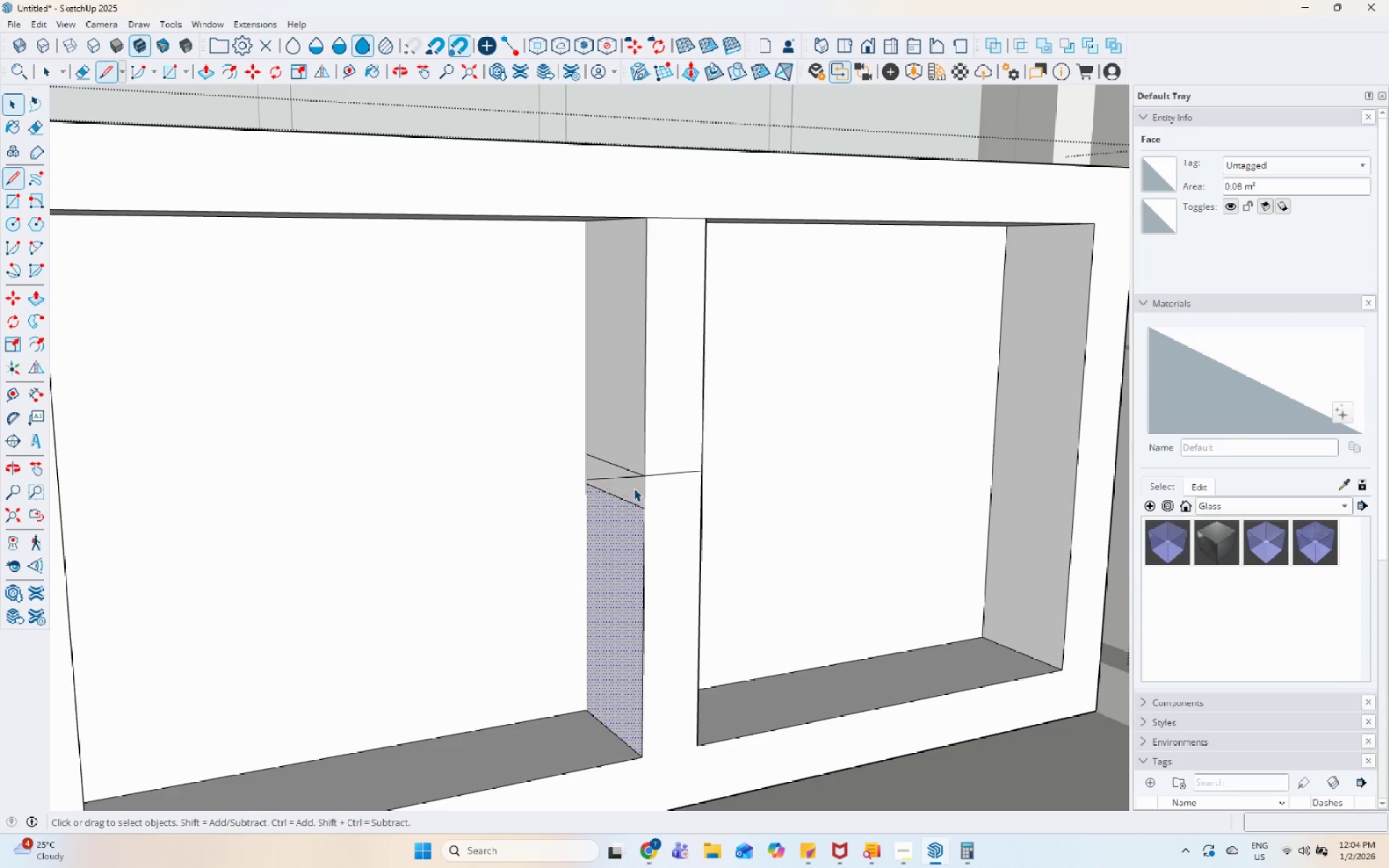 
double_click([634, 488])
 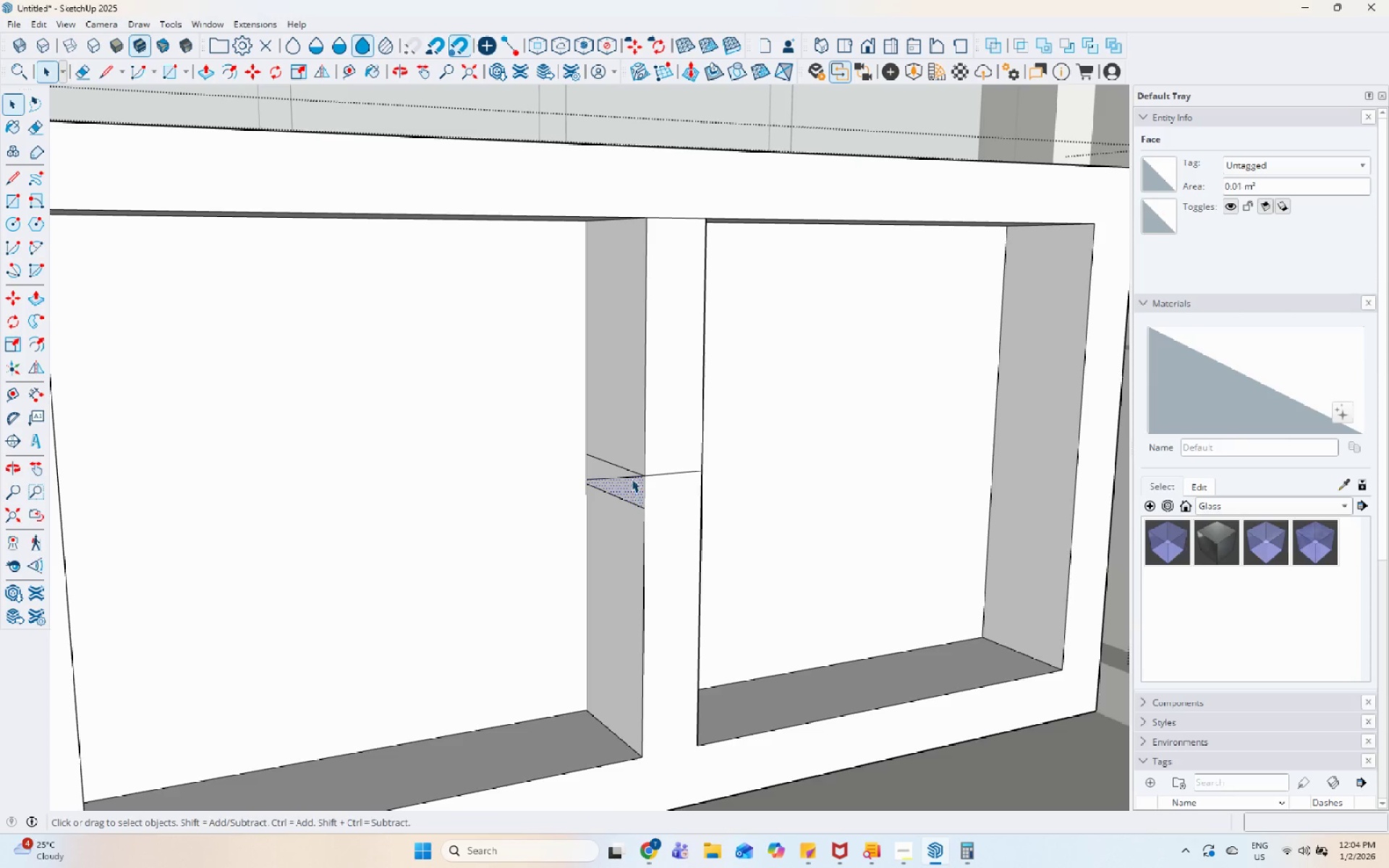 
left_click([631, 478])
 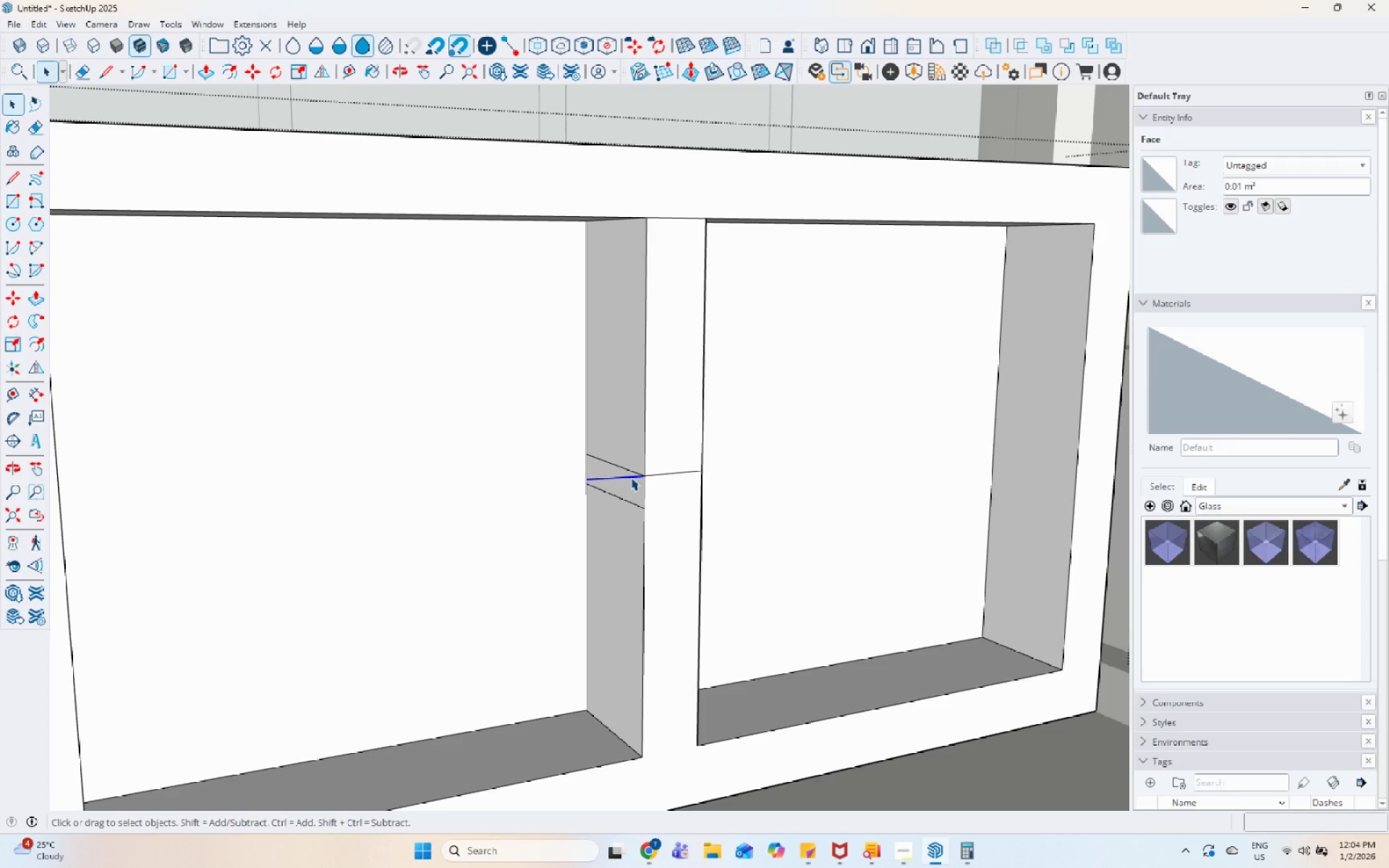 
right_click([631, 477])
 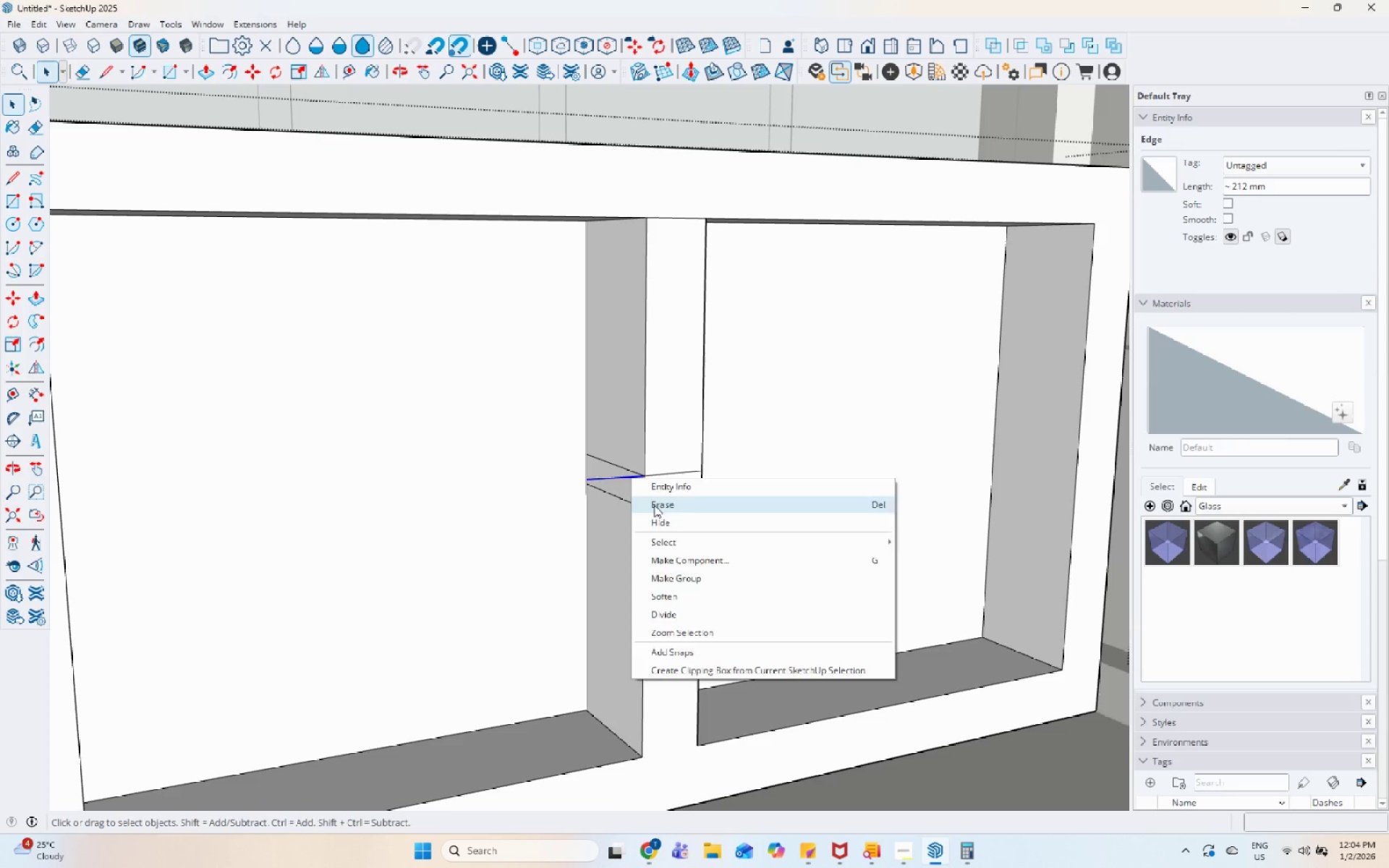 
double_click([619, 482])
 